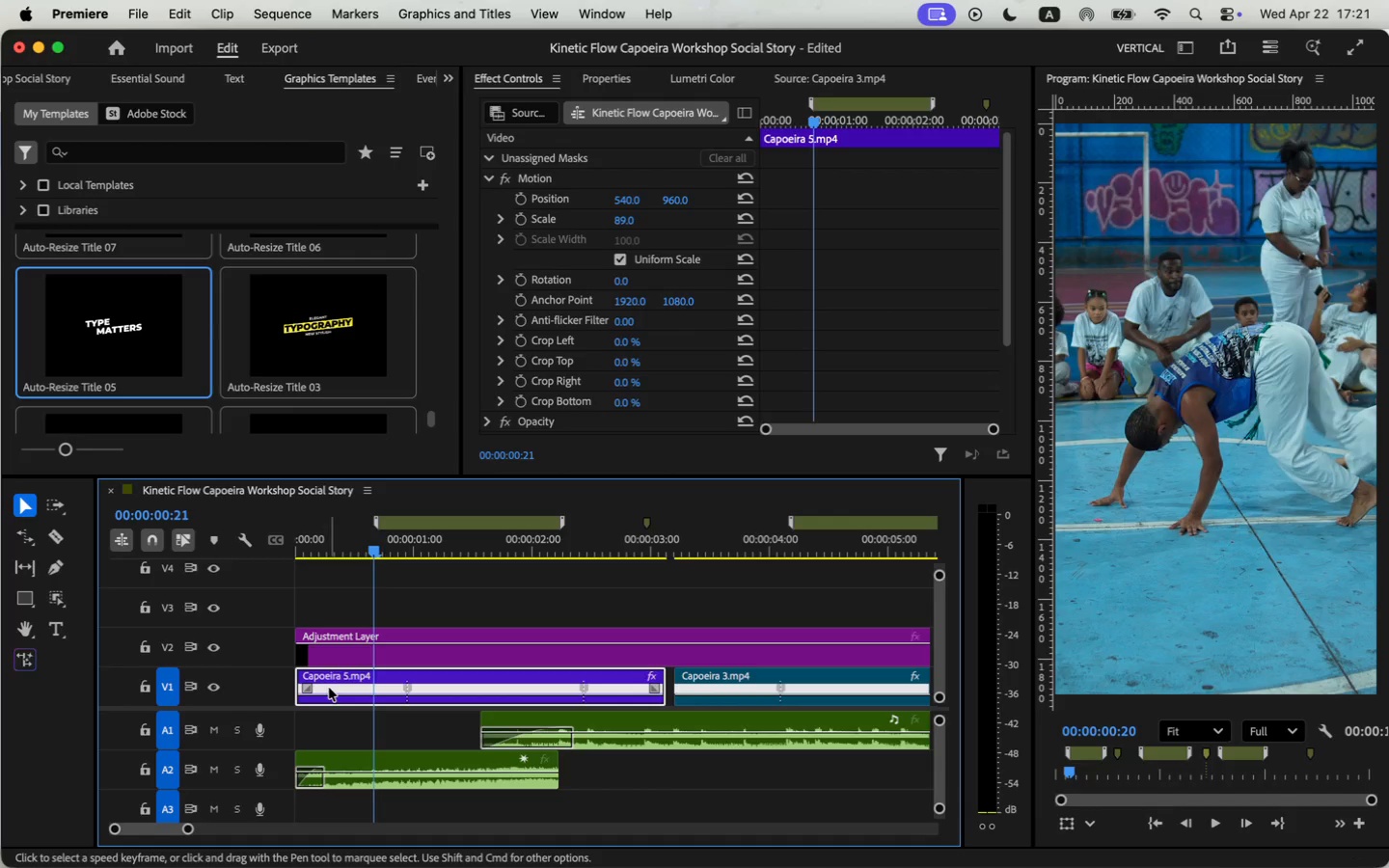 
left_click_drag(start_coordinate=[349, 690], to_coordinate=[351, 682])
 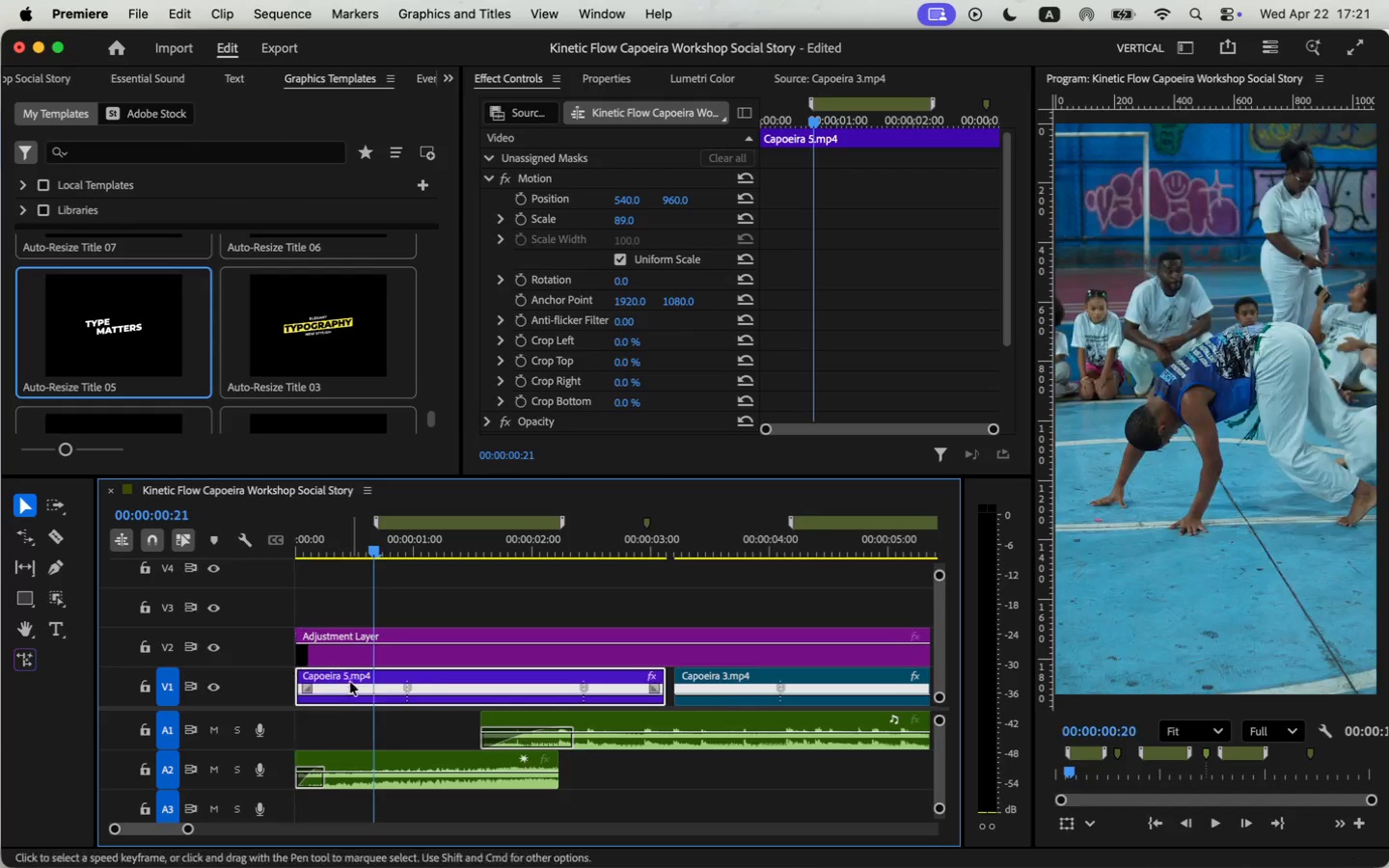 
double_click([358, 683])
 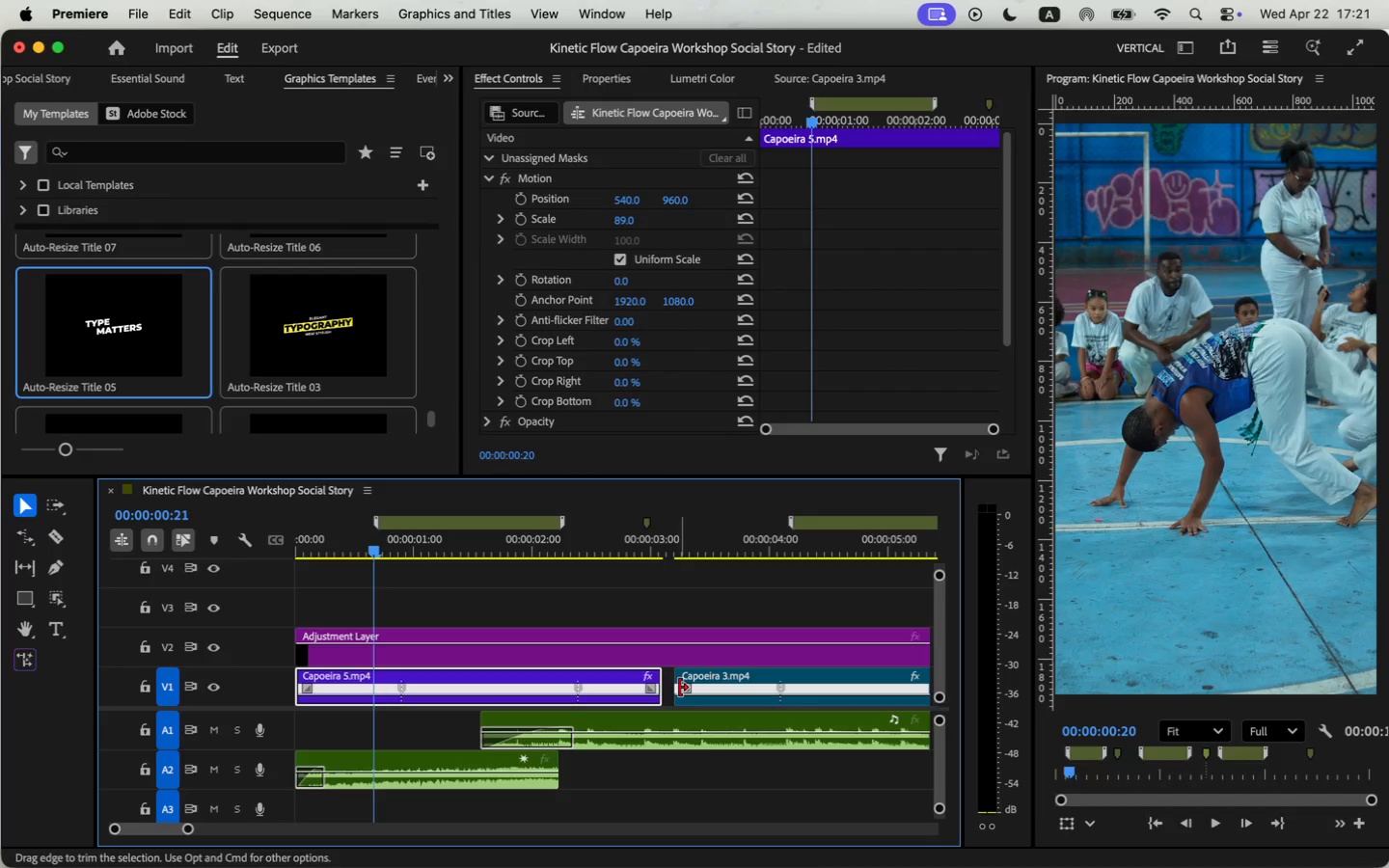 
wait(8.16)
 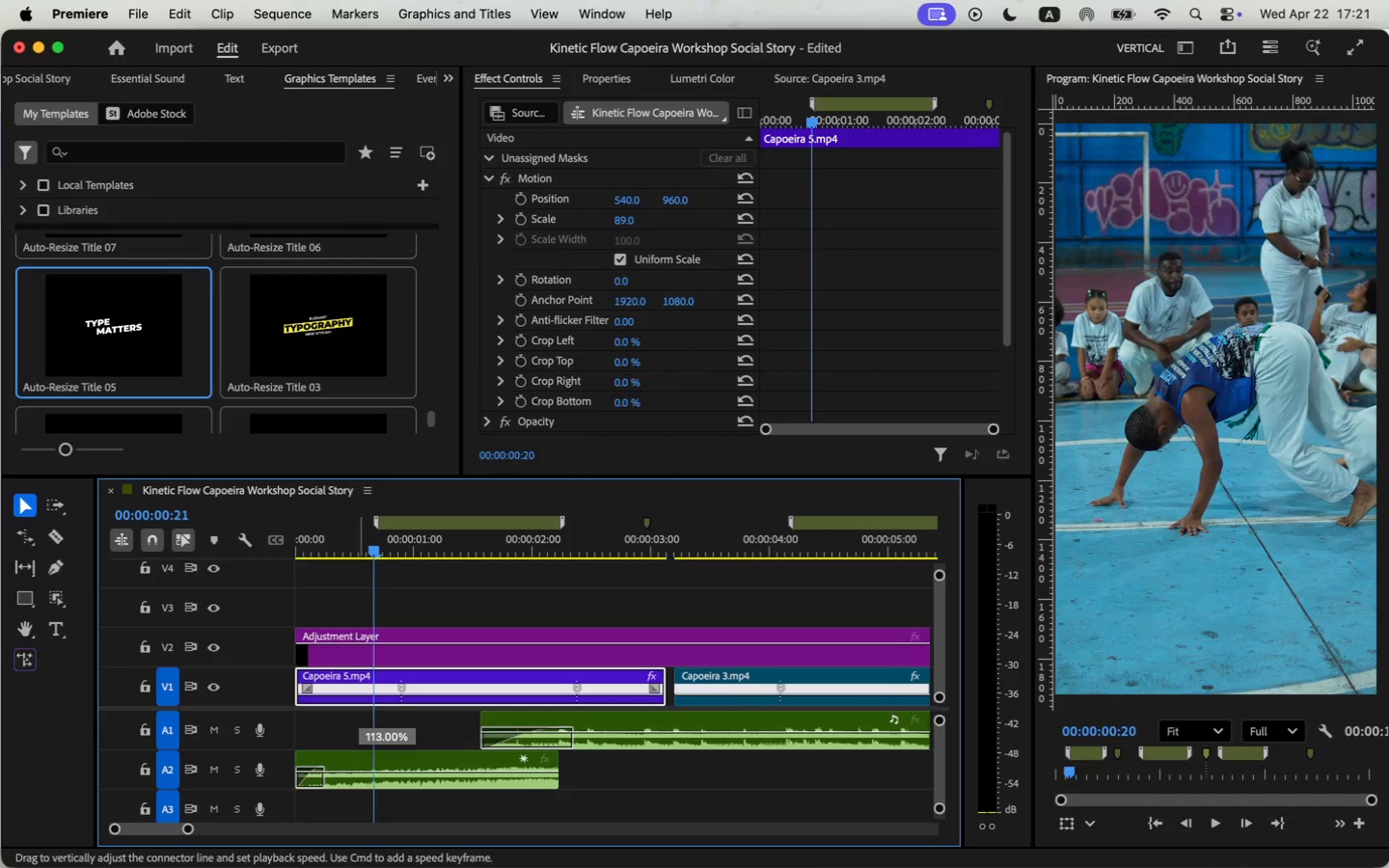 
left_click_drag(start_coordinate=[658, 679], to_coordinate=[671, 679])
 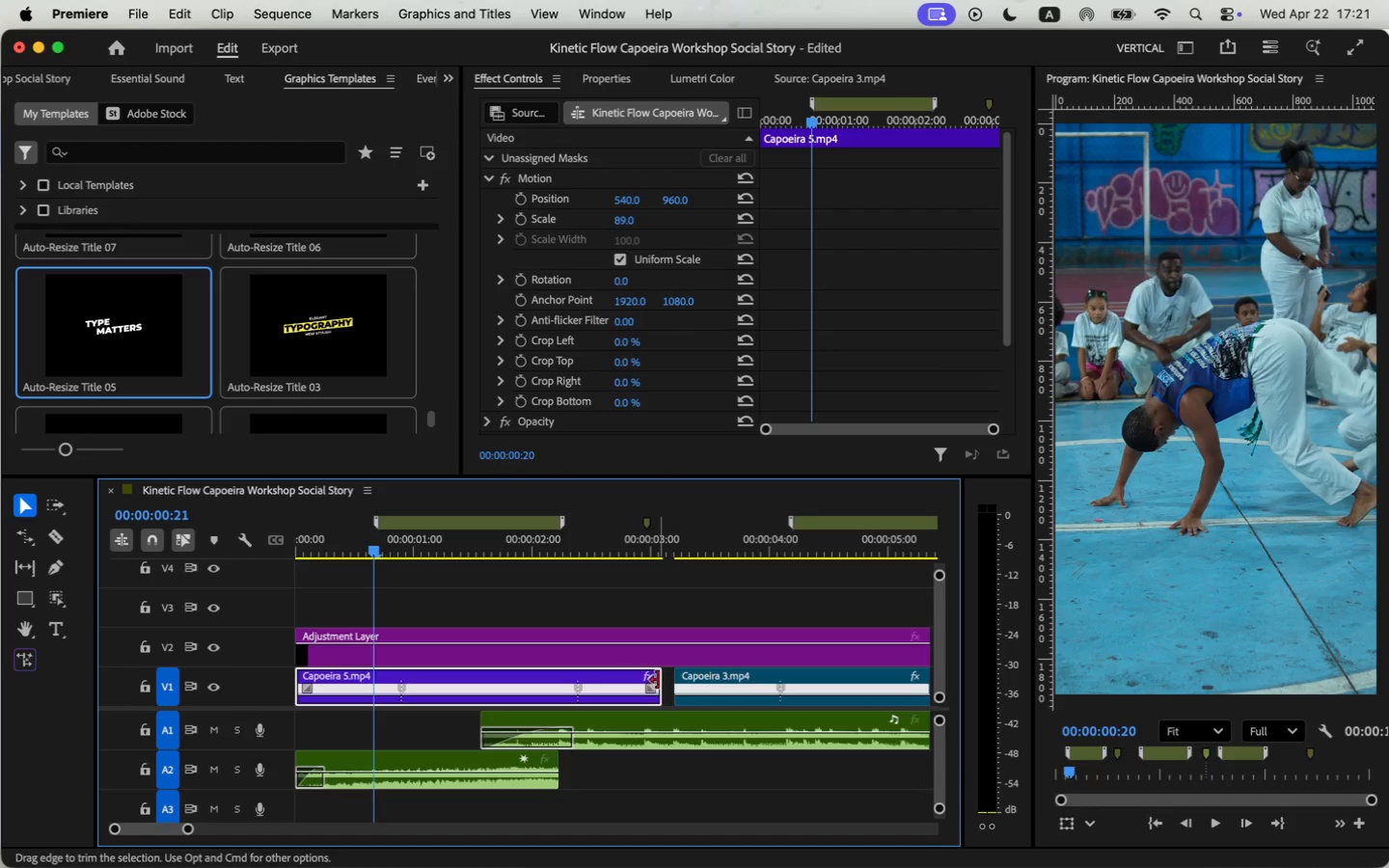 
left_click_drag(start_coordinate=[375, 545], to_coordinate=[282, 560])
 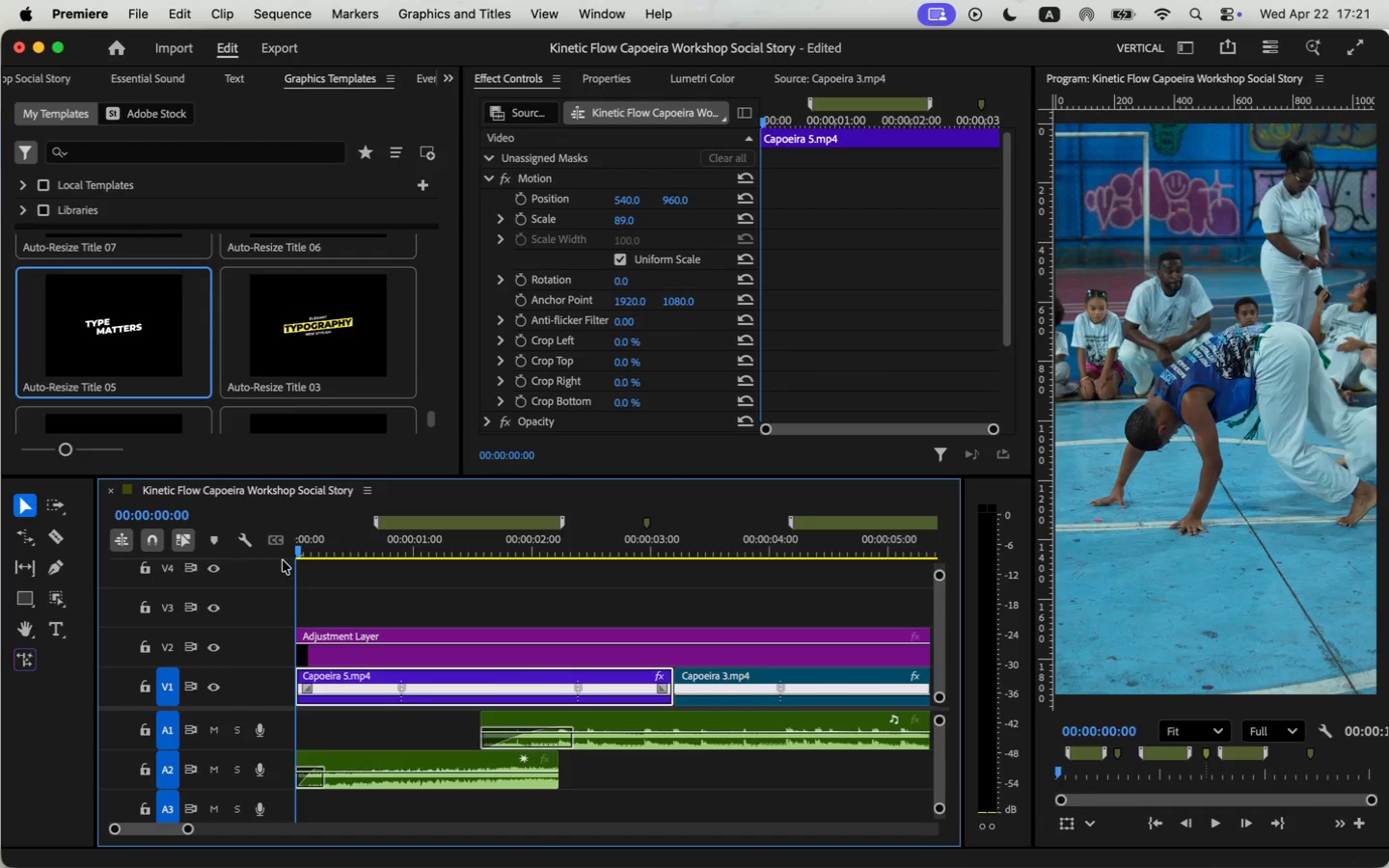 
key(Space)
 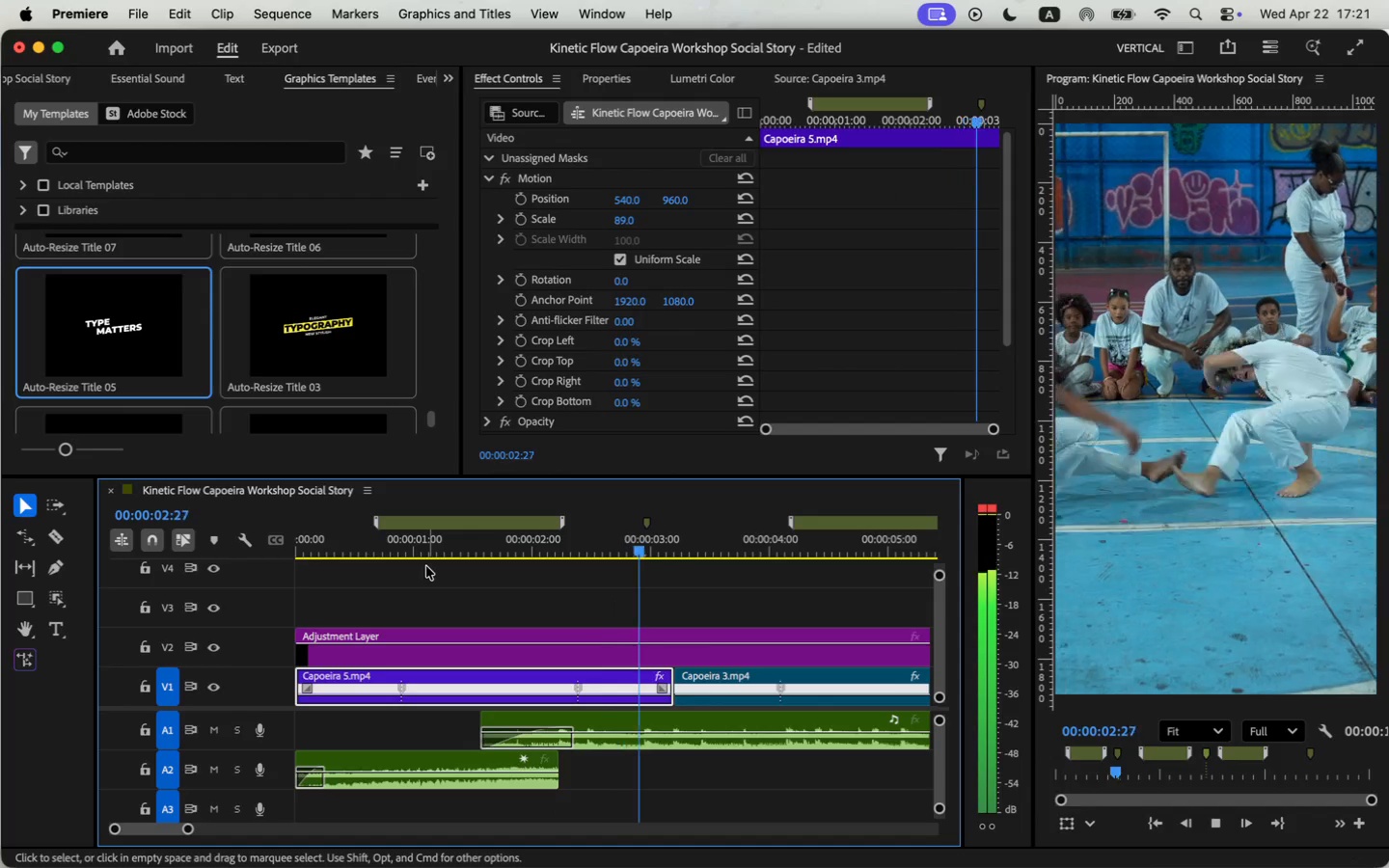 
key(Space)
 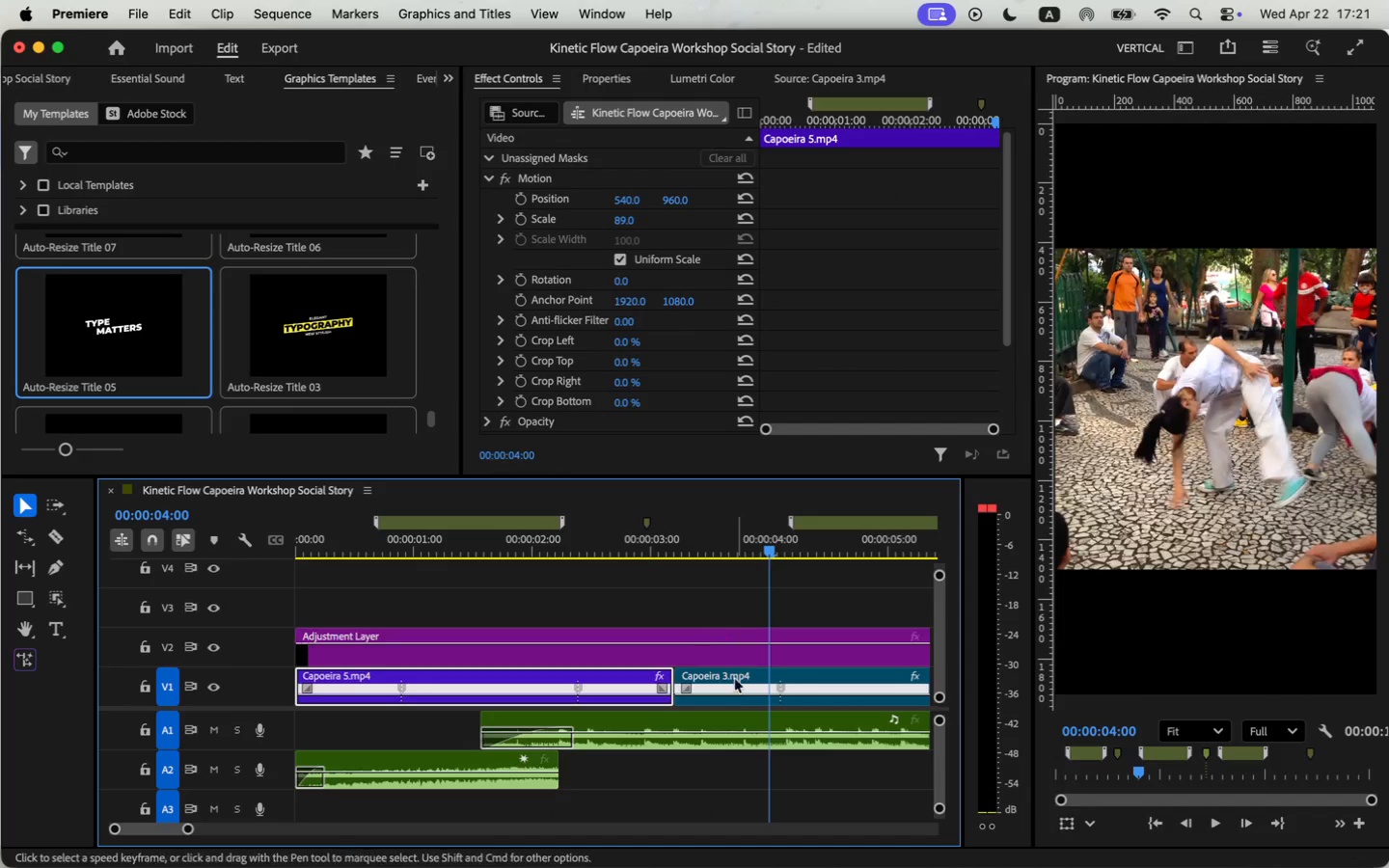 
left_click([732, 687])
 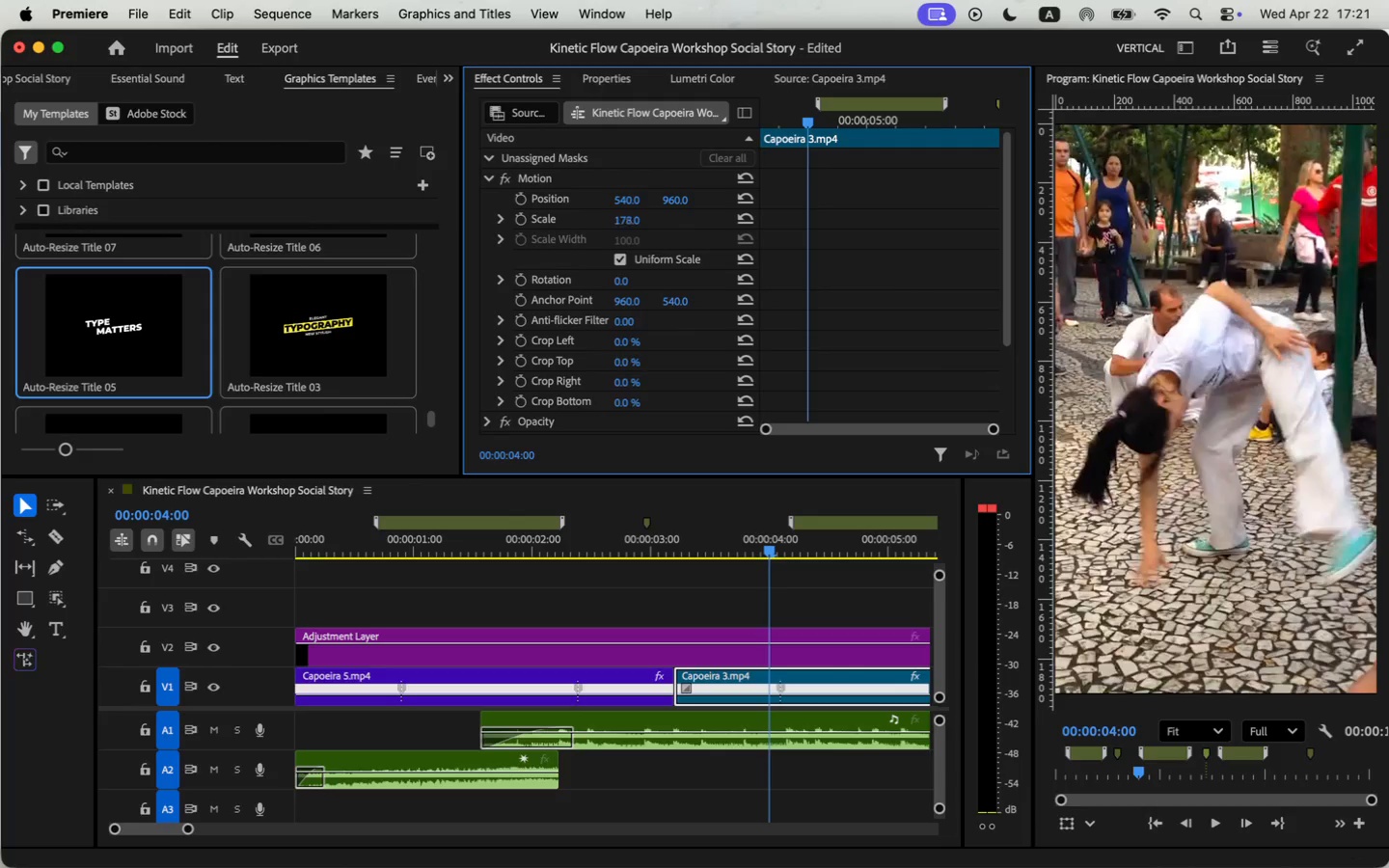 
left_click([498, 534])
 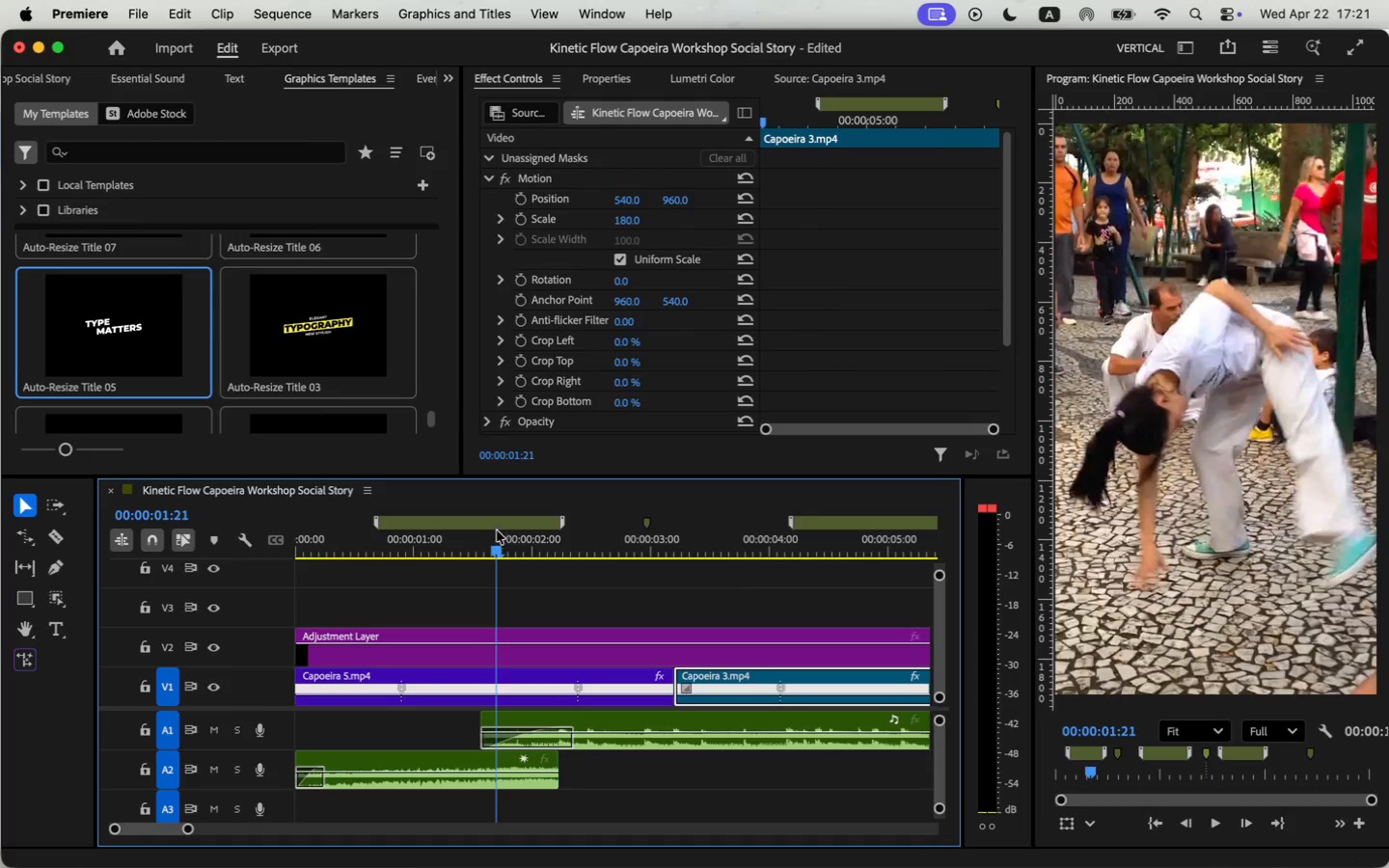 
key(Space)
 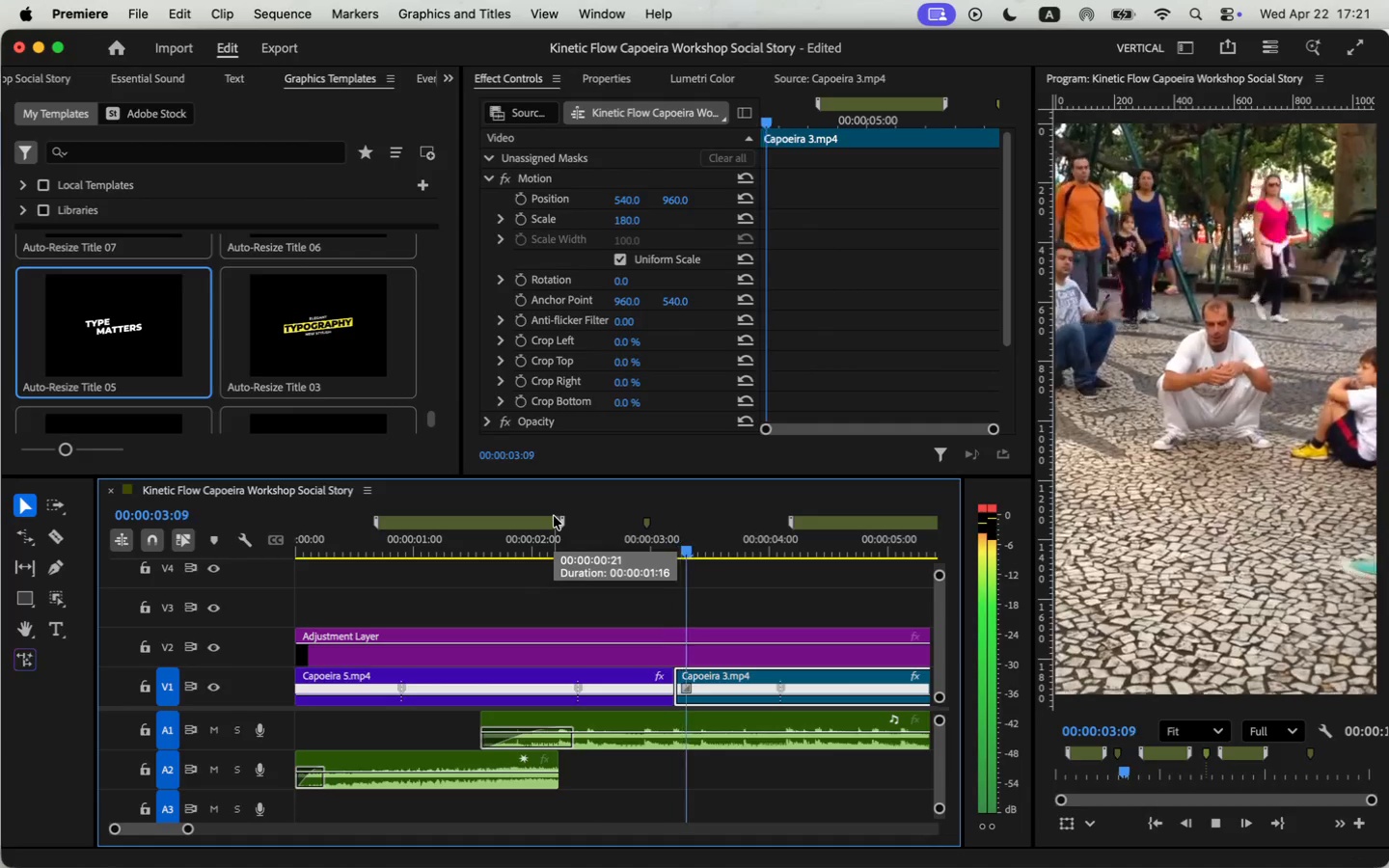 
key(Space)
 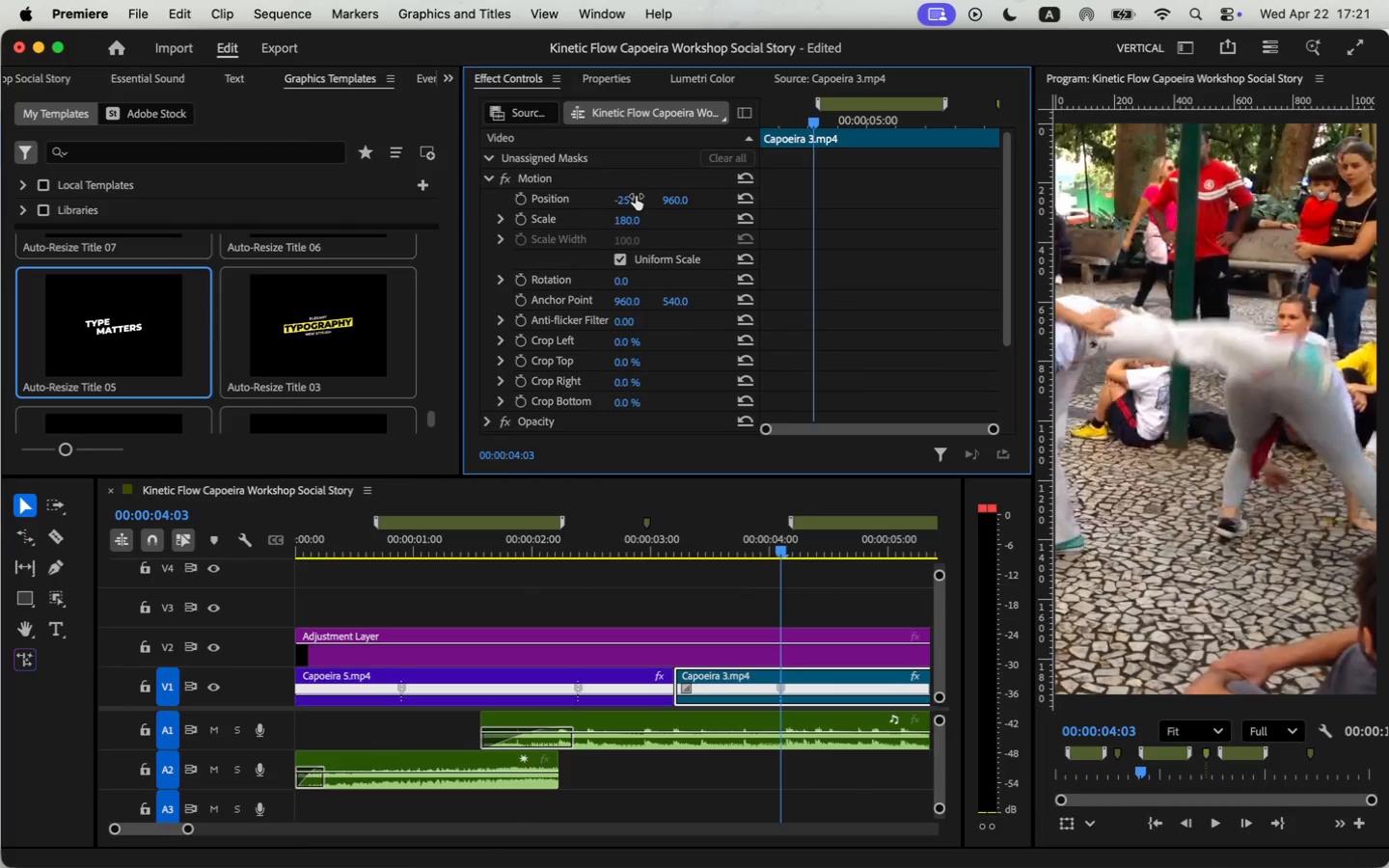 
wait(5.36)
 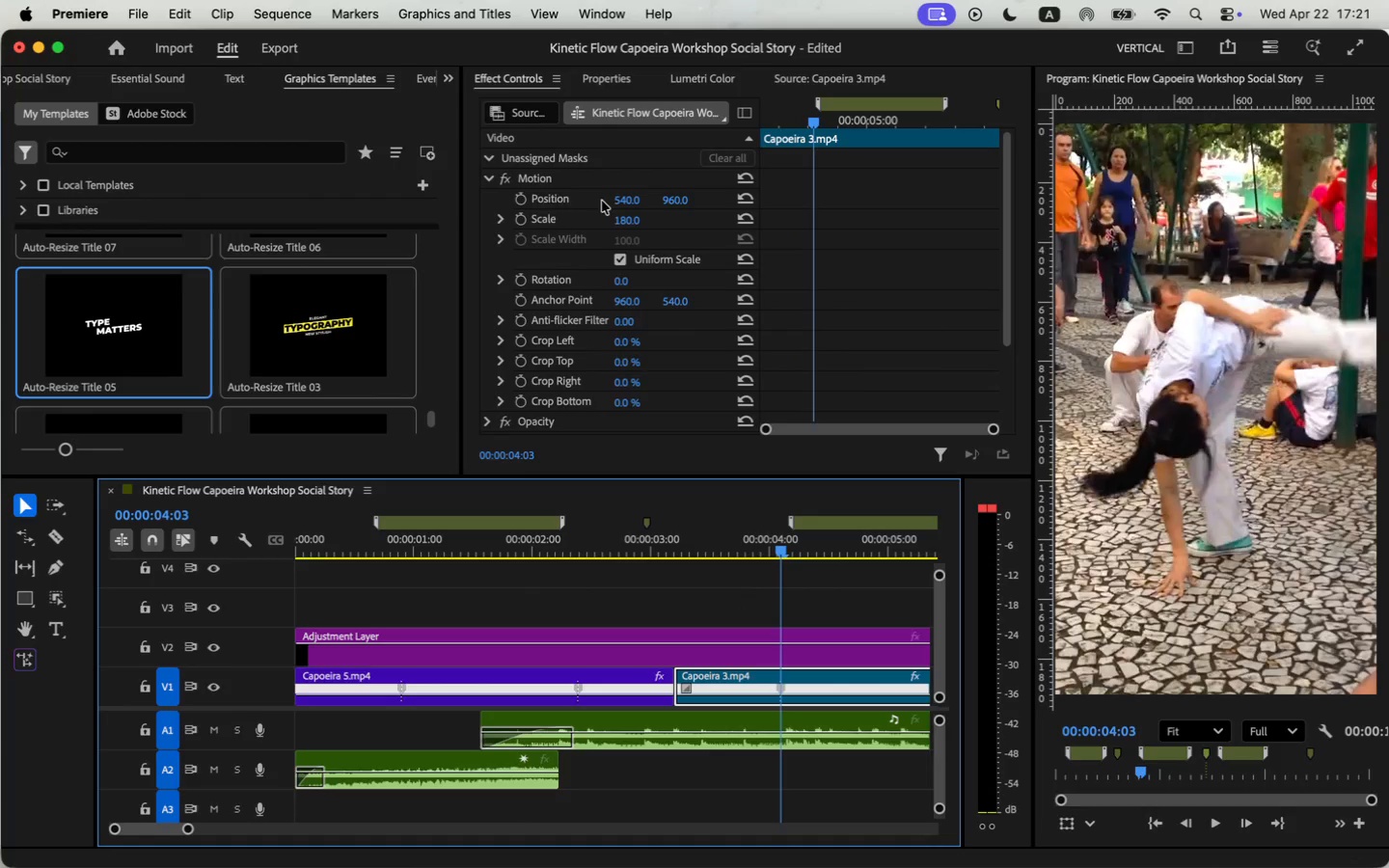 
key(Space)
 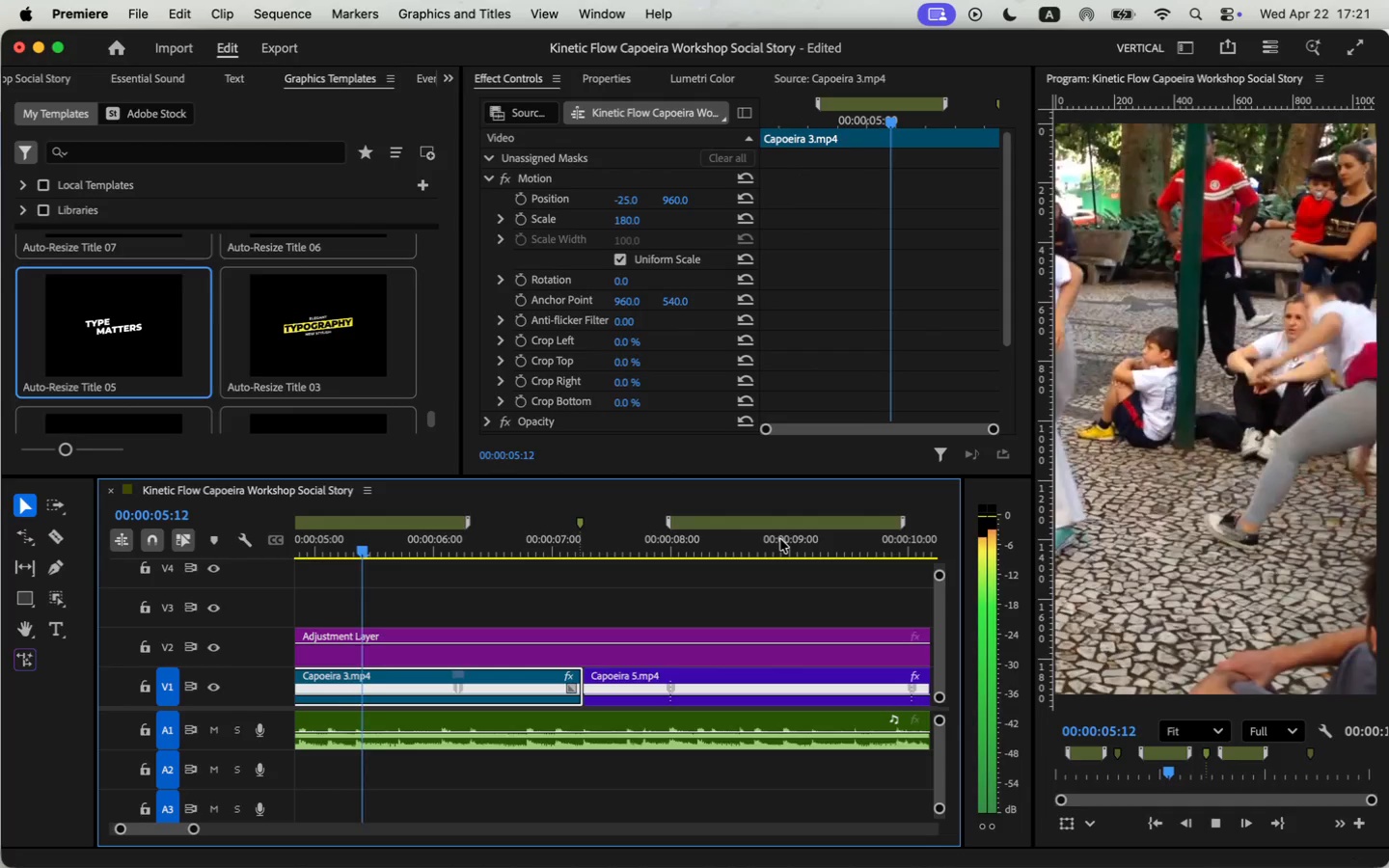 
key(Space)
 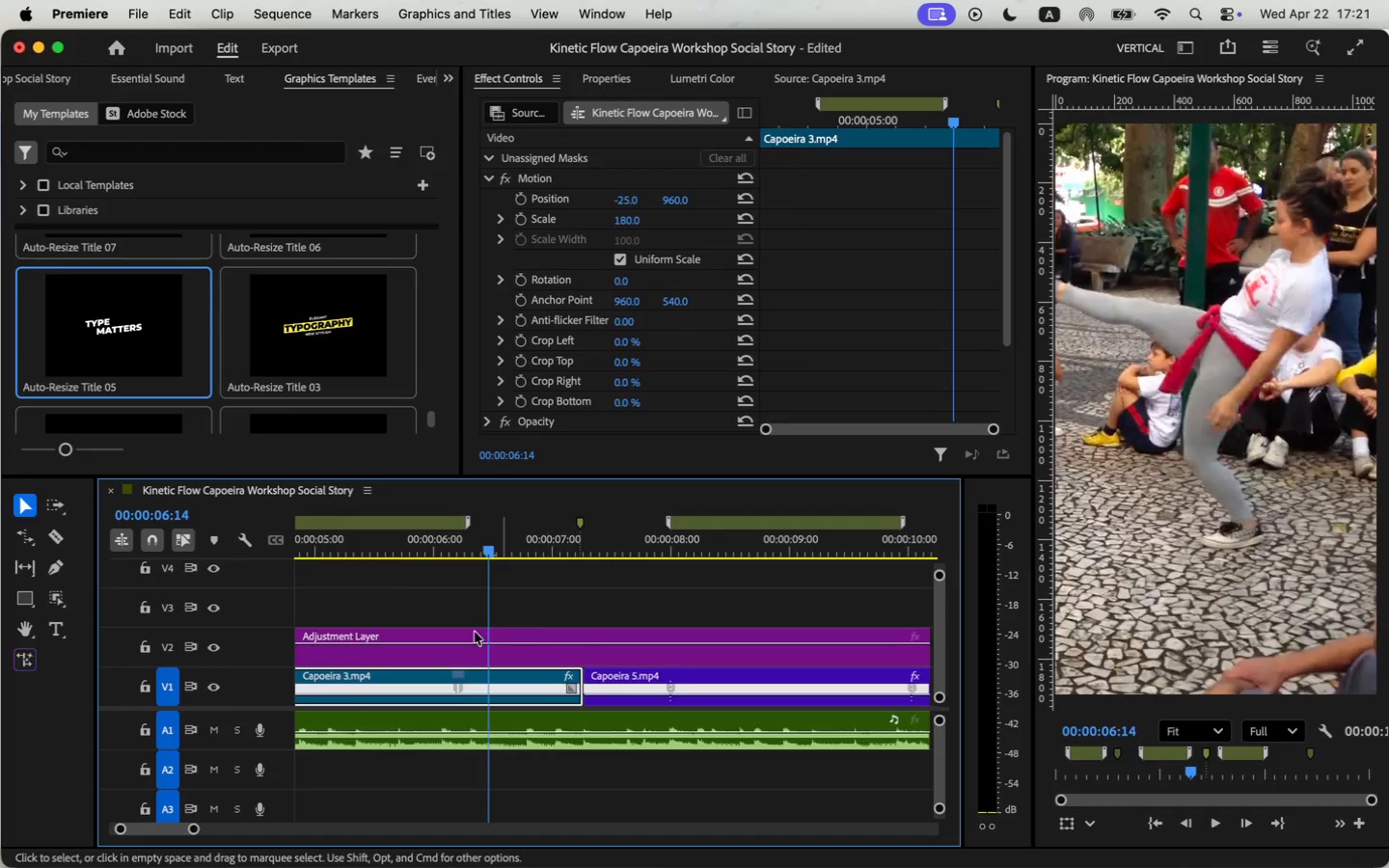 
left_click([394, 550])
 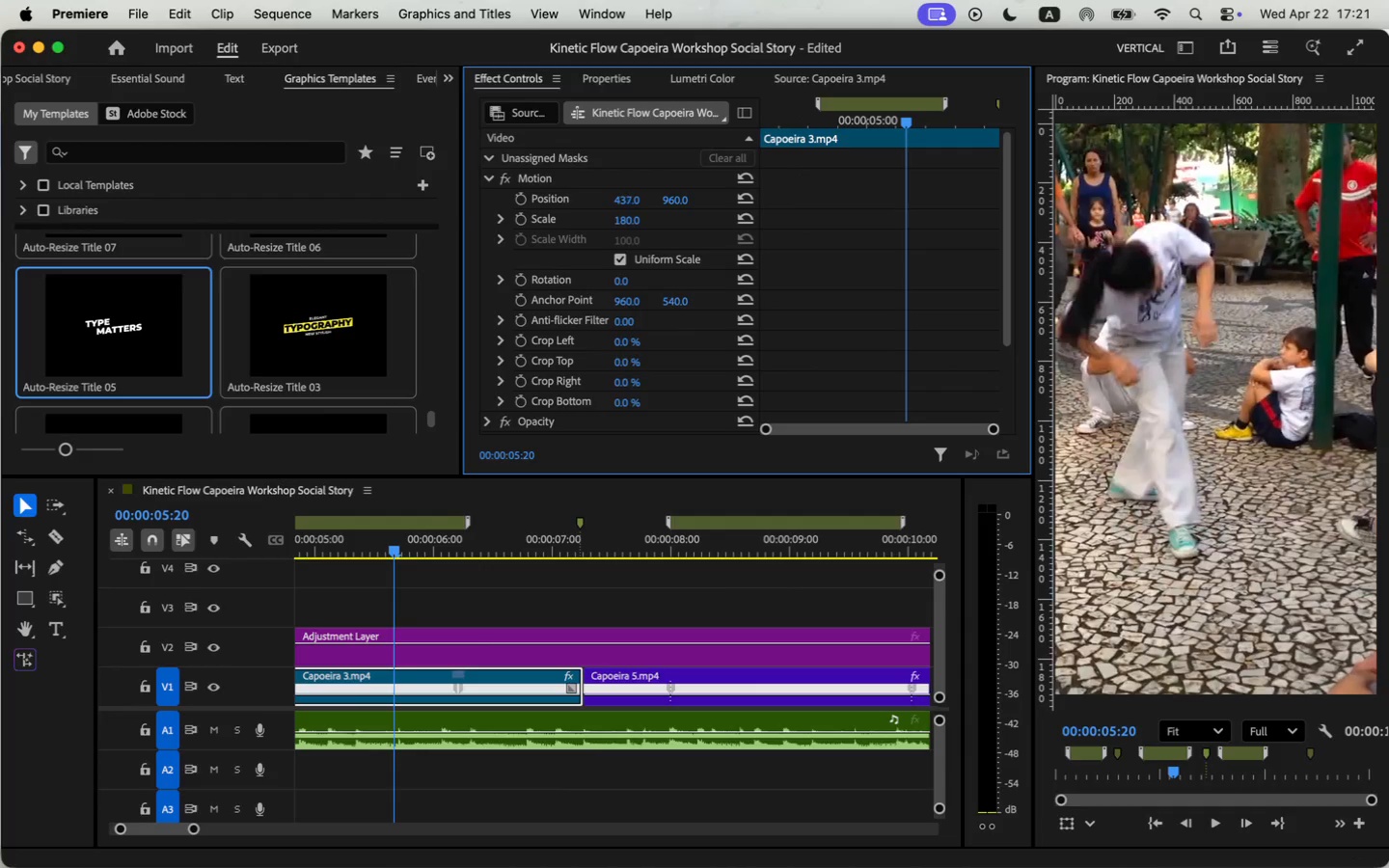 
wait(5.38)
 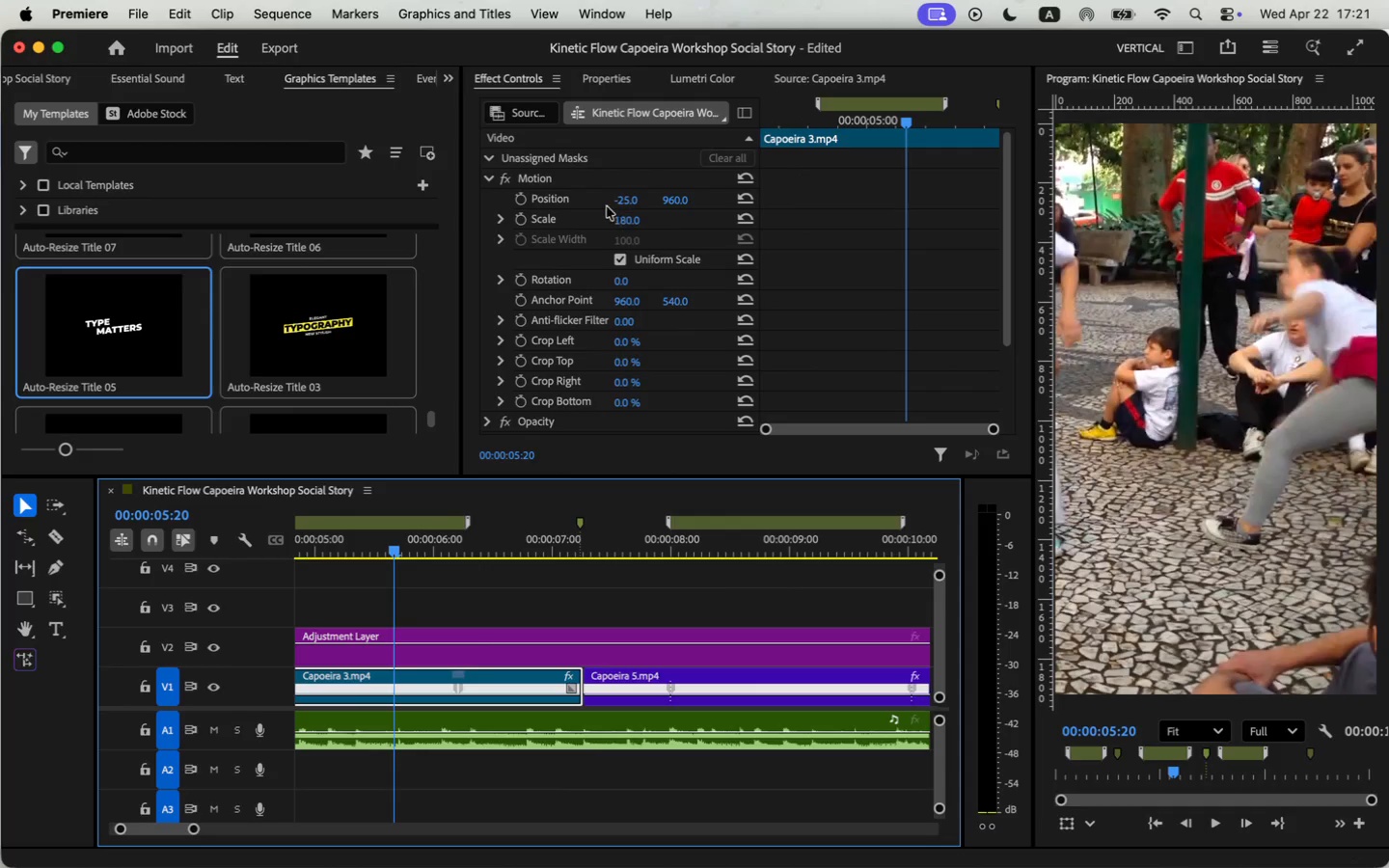 
left_click_drag(start_coordinate=[198, 827], to_coordinate=[205, 827])
 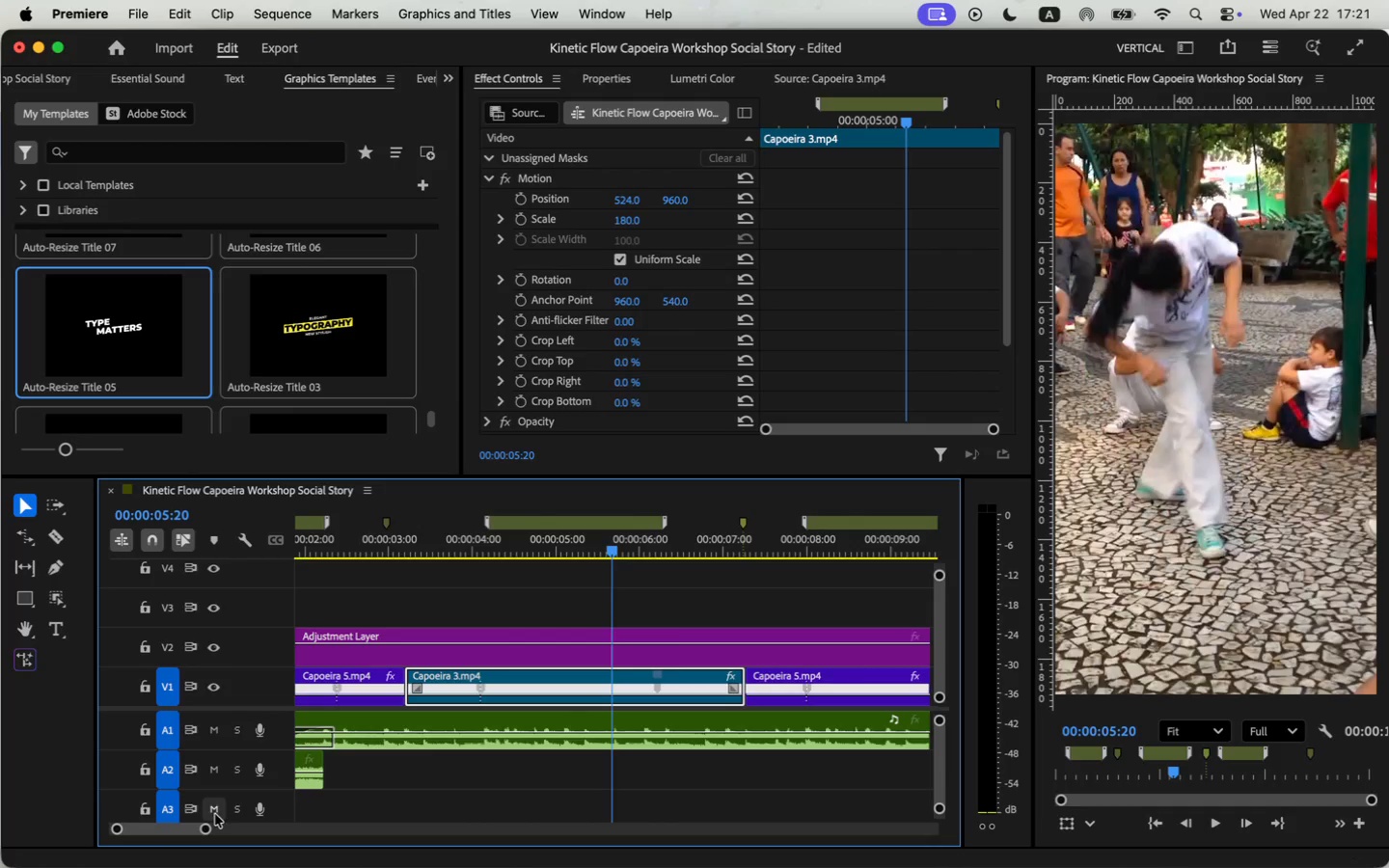 
left_click([367, 527])
 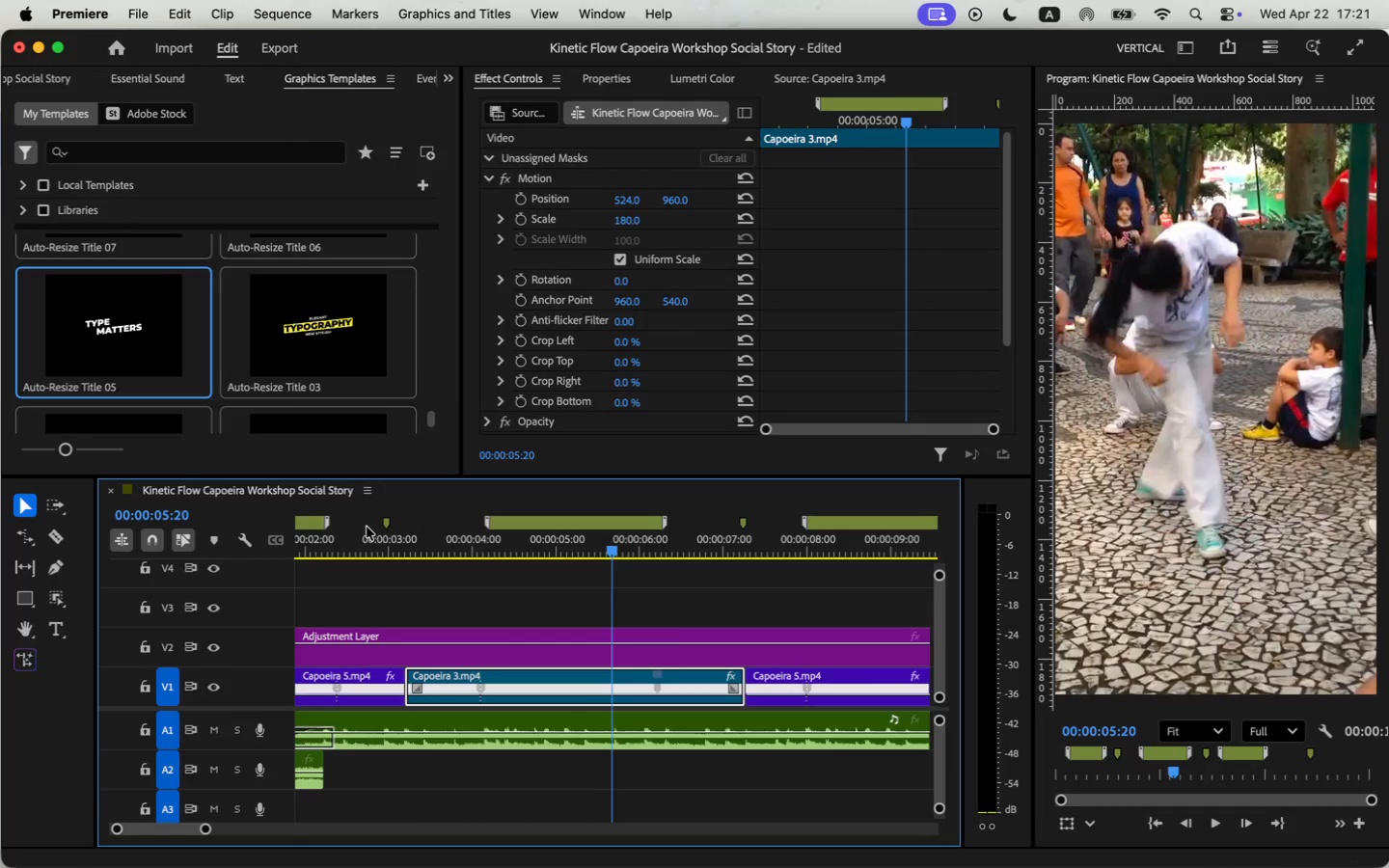 
left_click([363, 542])
 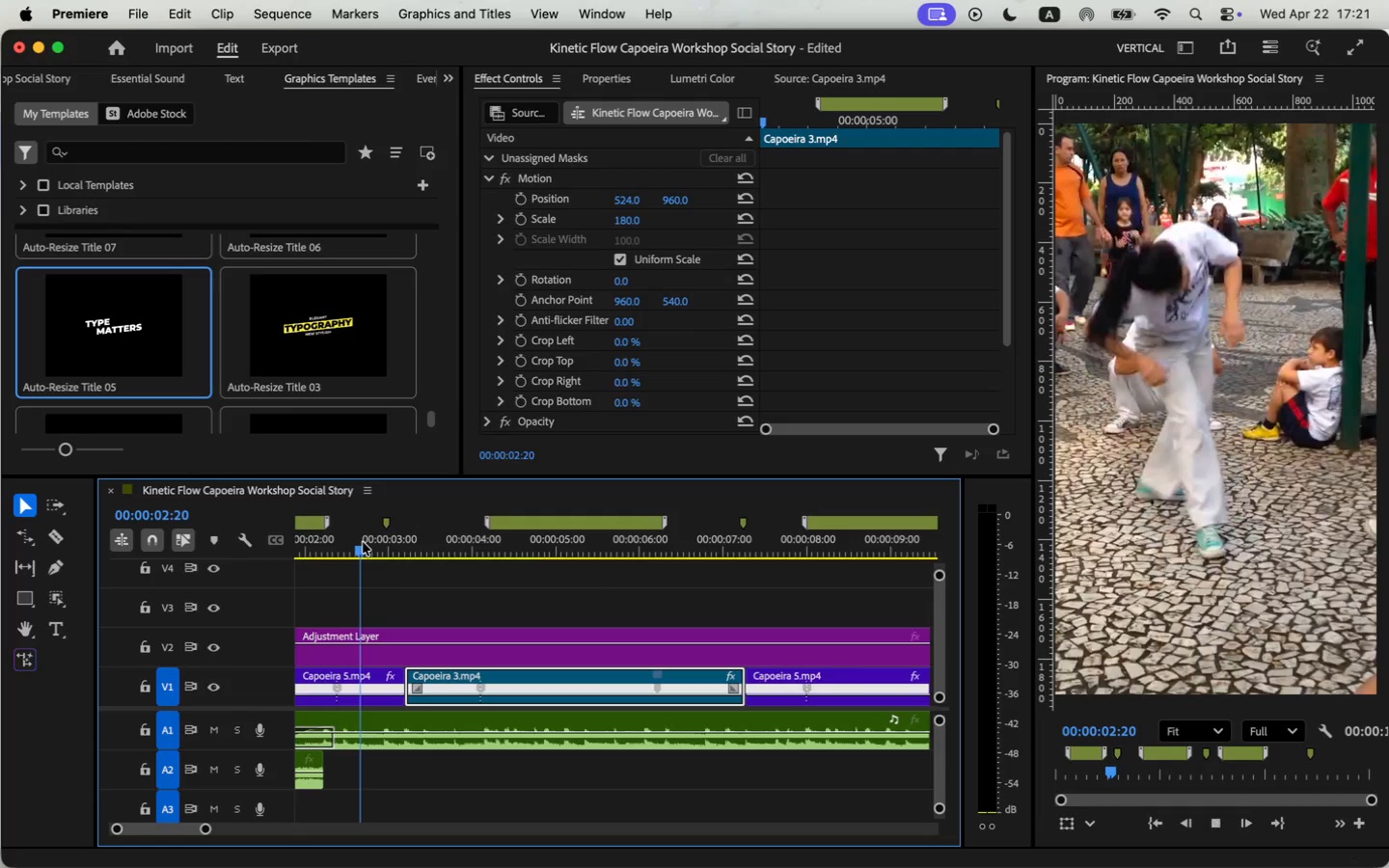 
key(Space)
 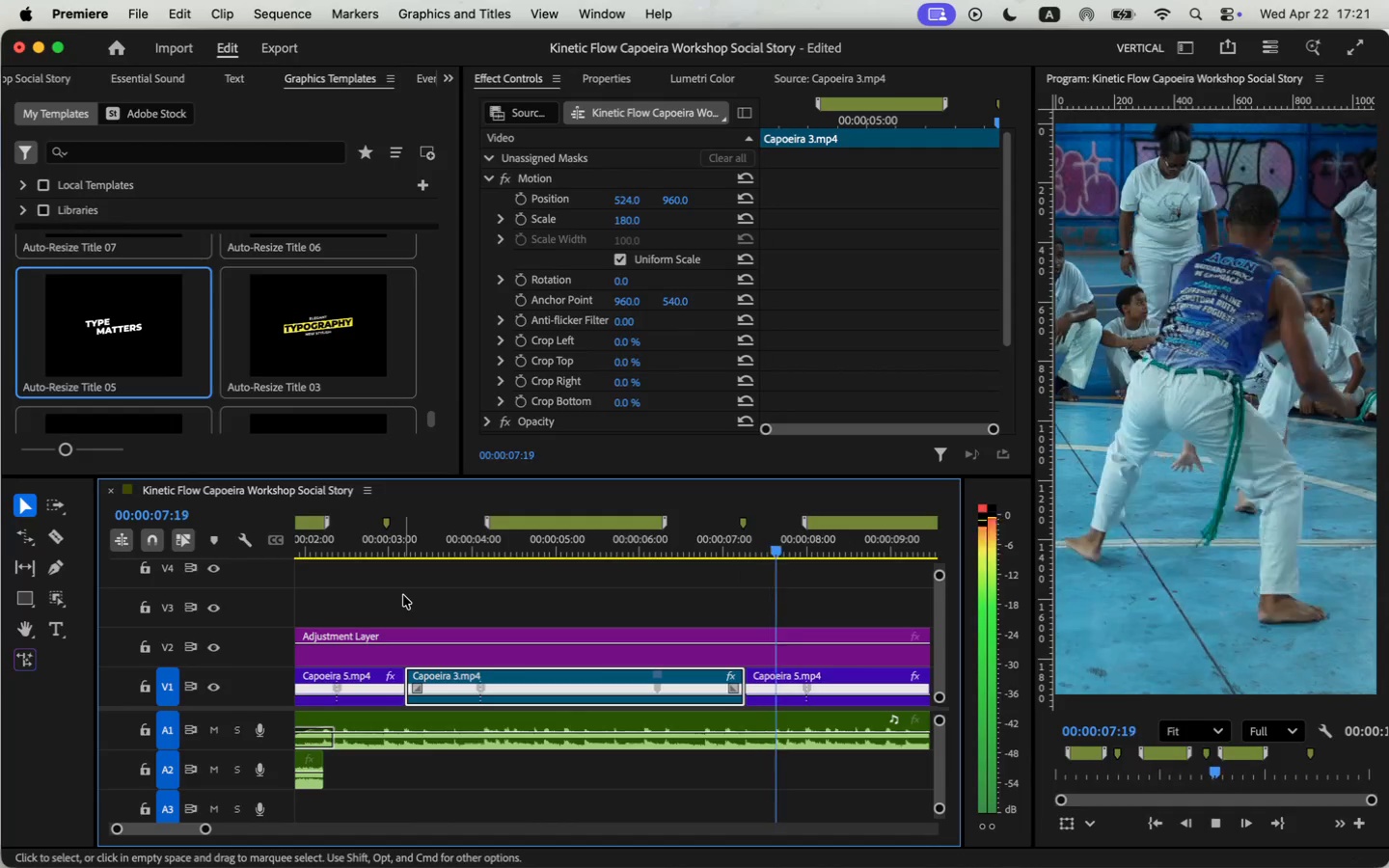 
wait(7.32)
 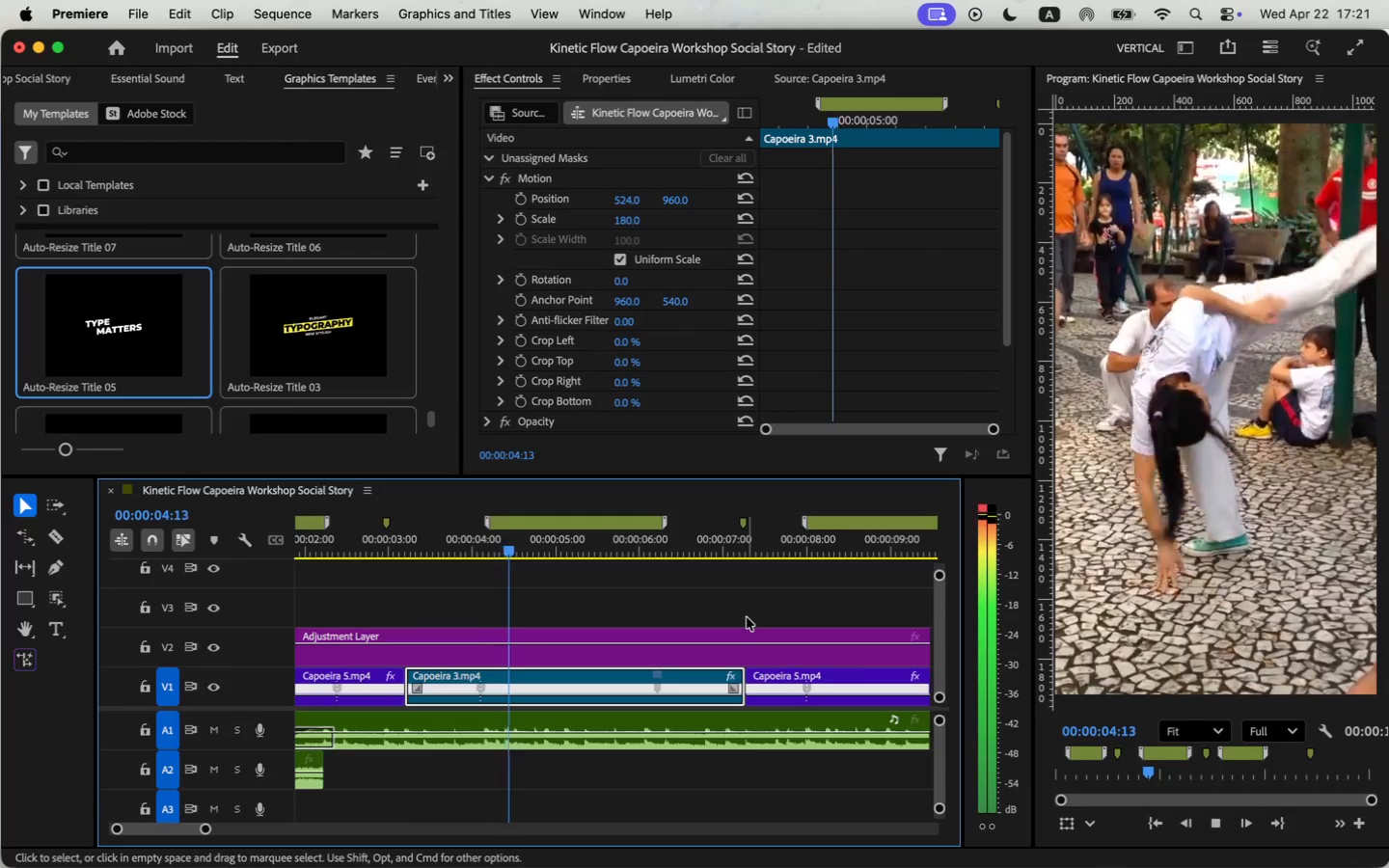 
key(Space)
 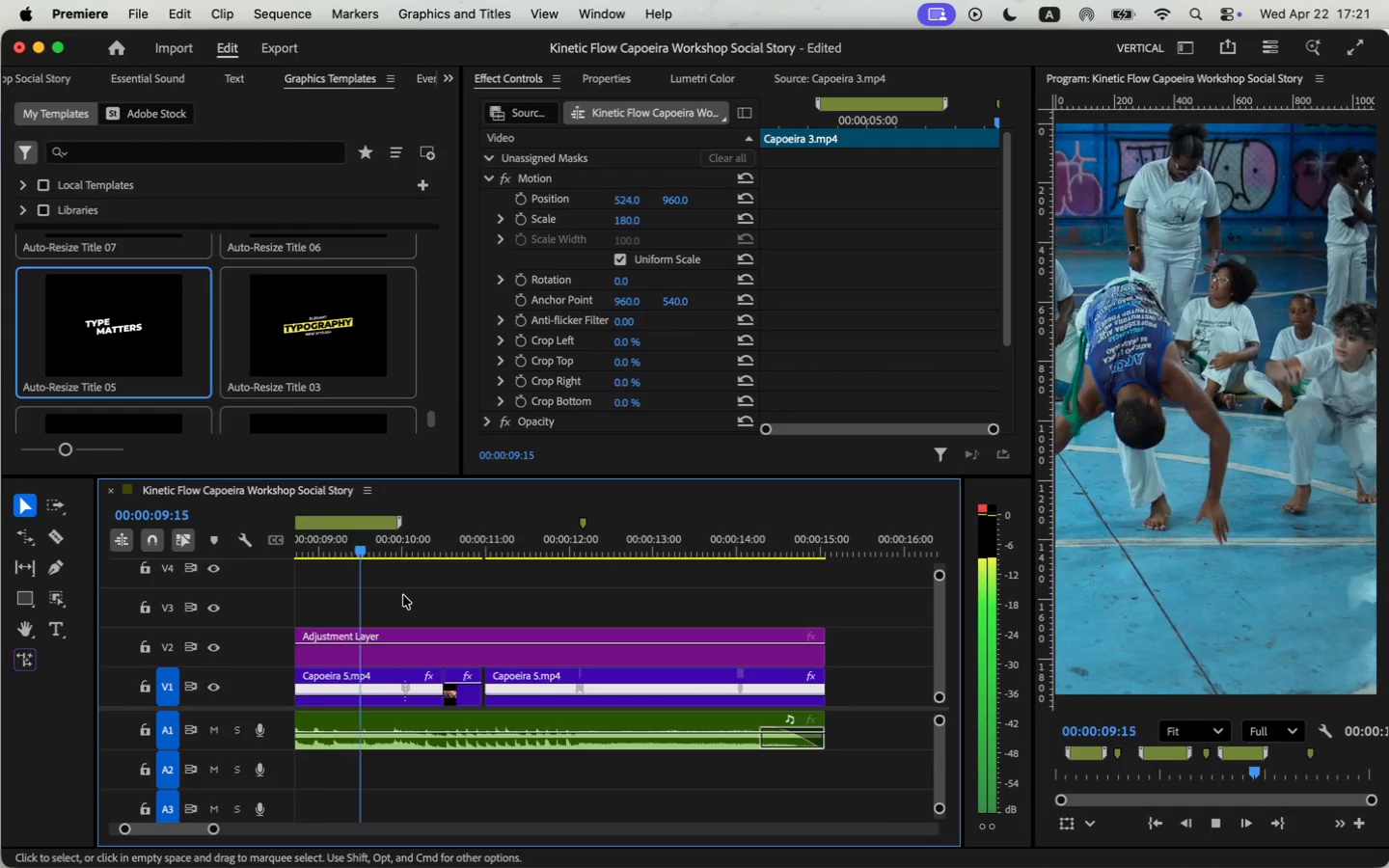 
left_click_drag(start_coordinate=[213, 830], to_coordinate=[224, 832])
 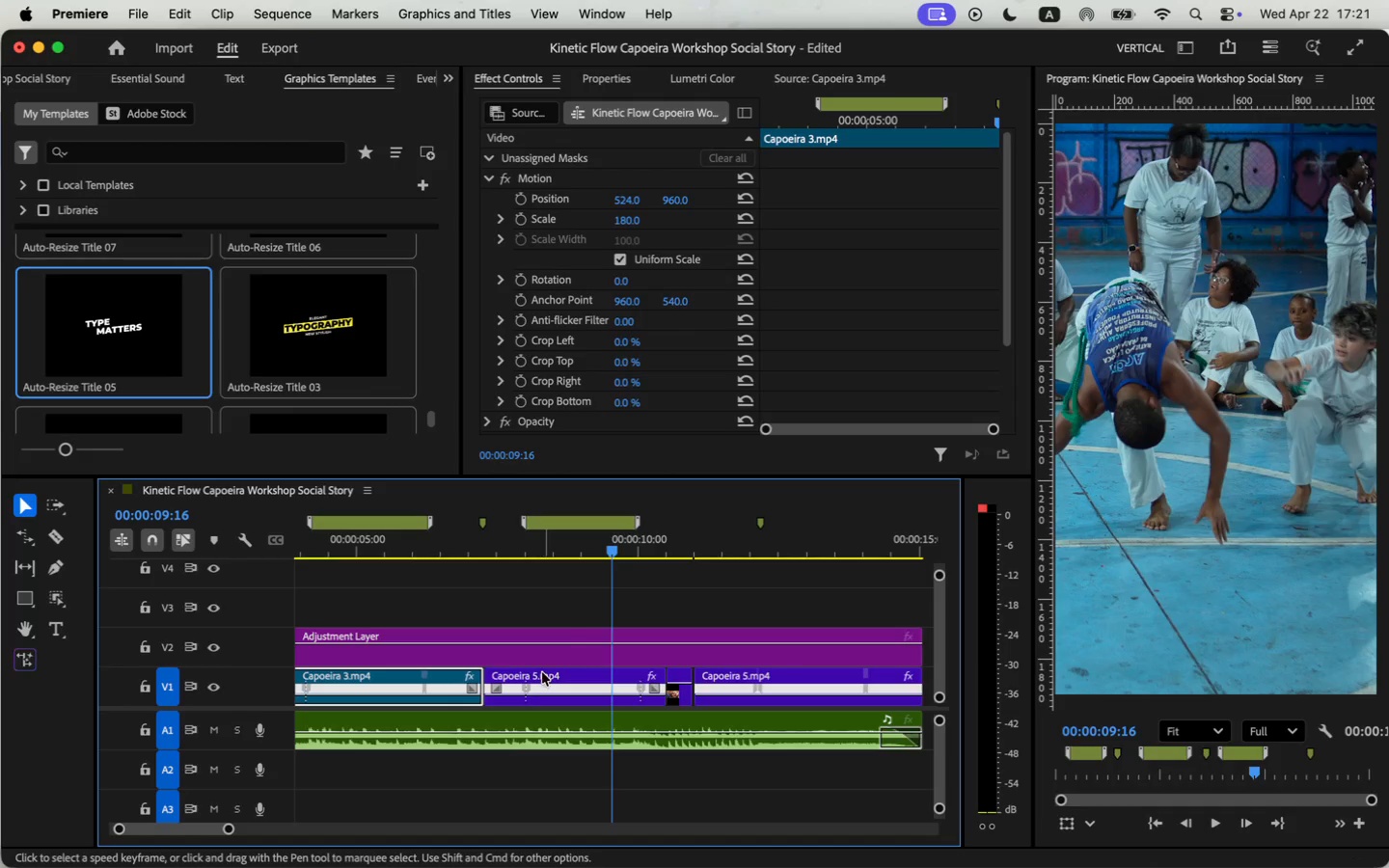 
left_click([554, 671])
 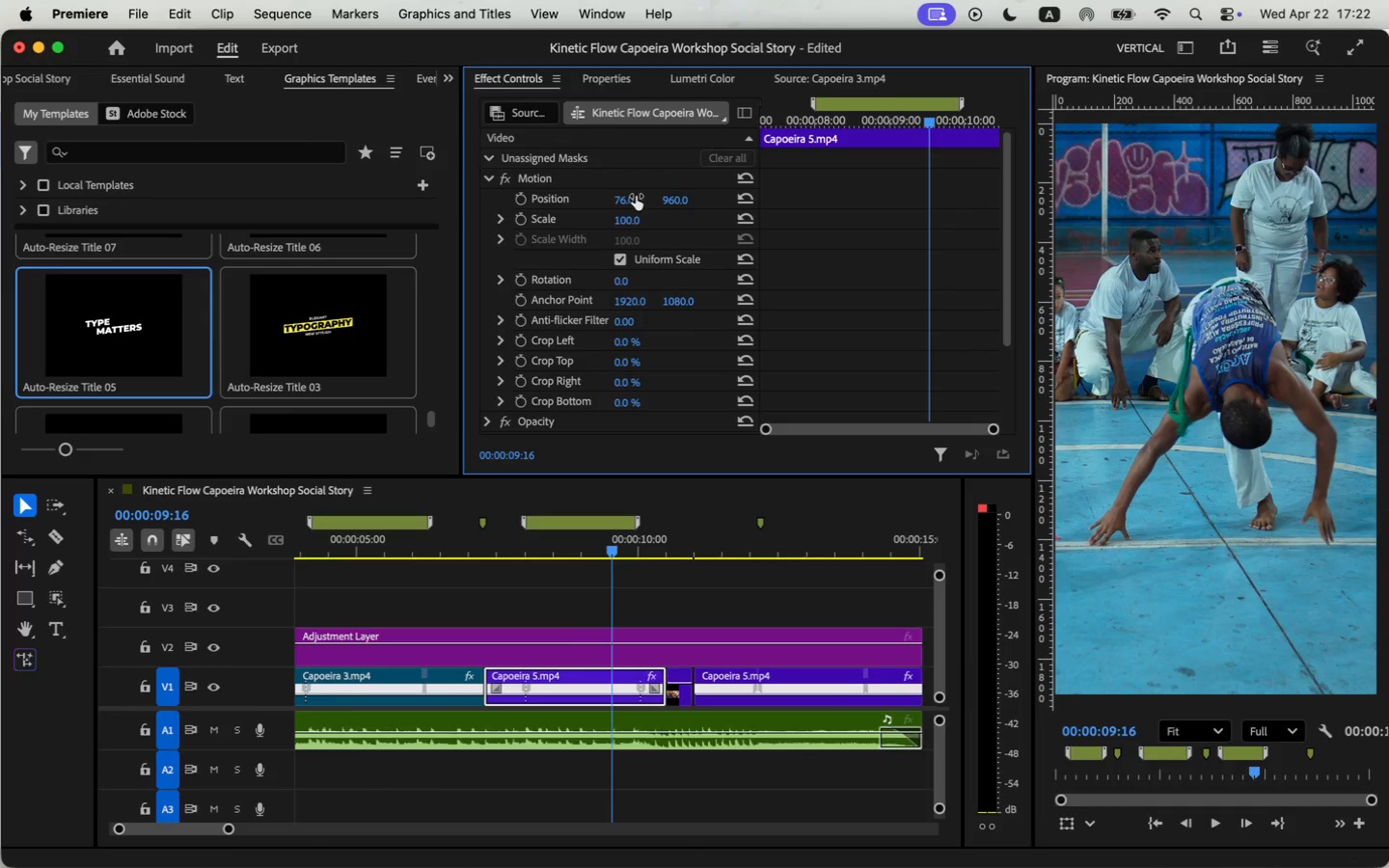 
left_click([471, 560])
 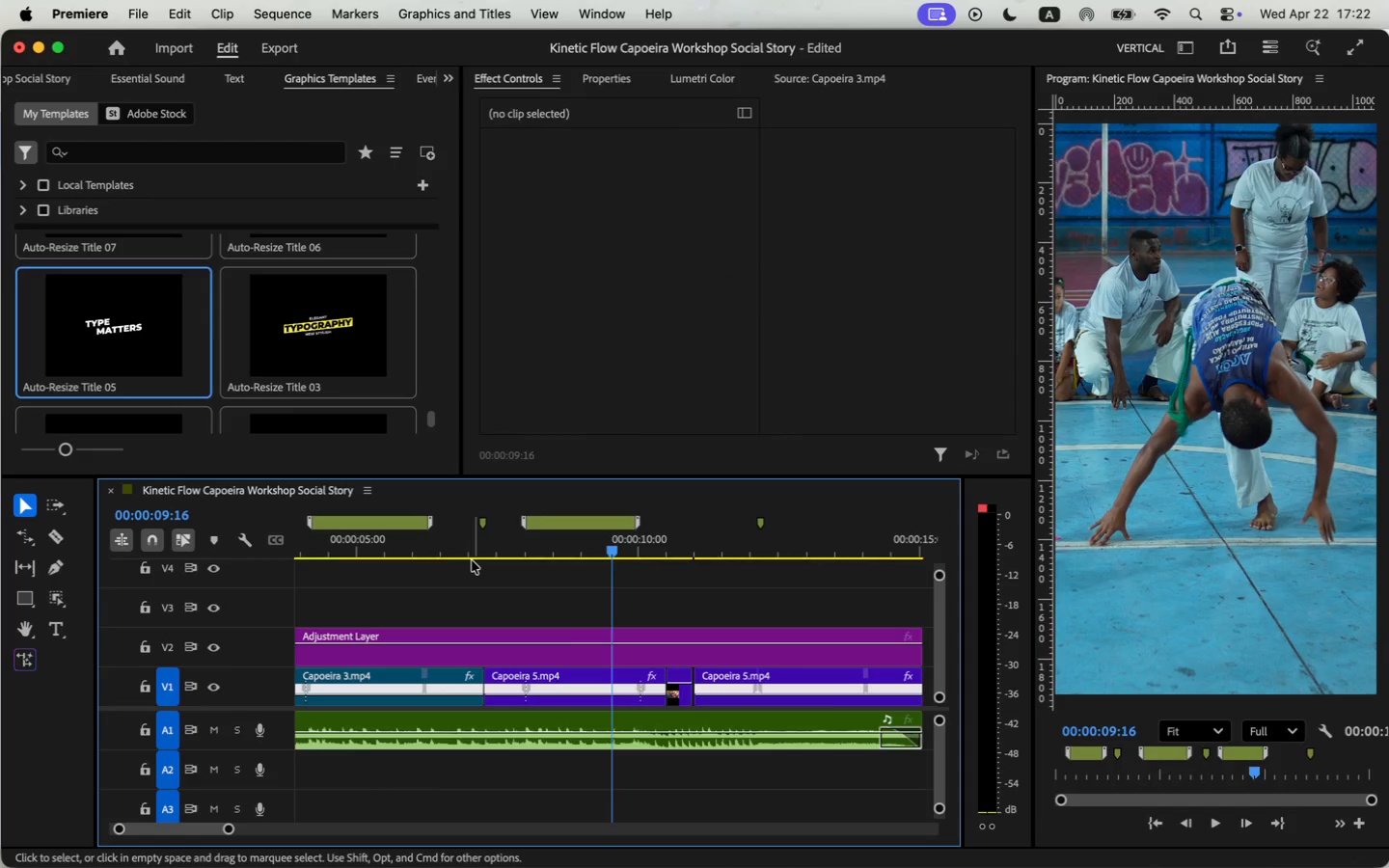 
key(Space)
 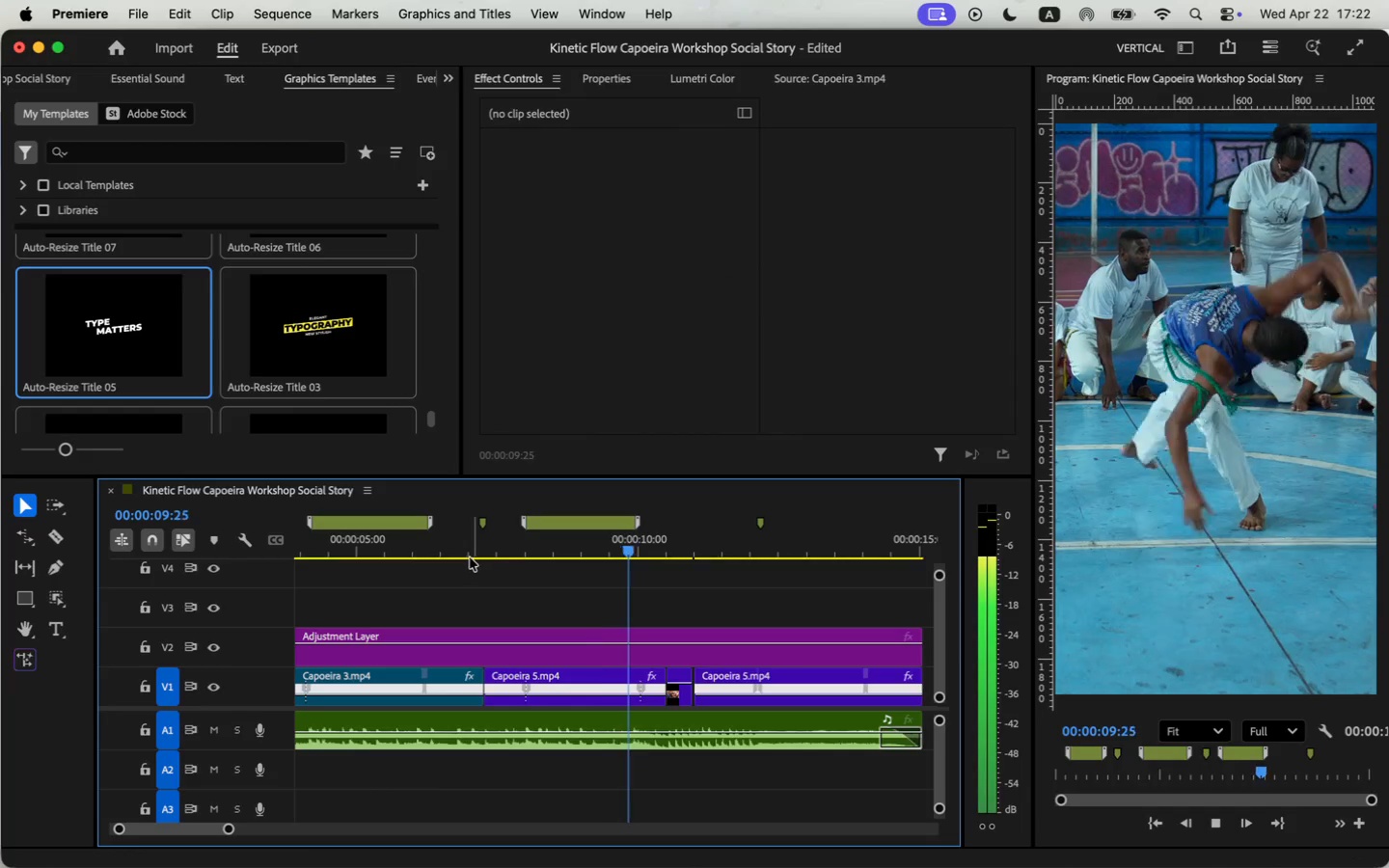 
left_click([461, 553])
 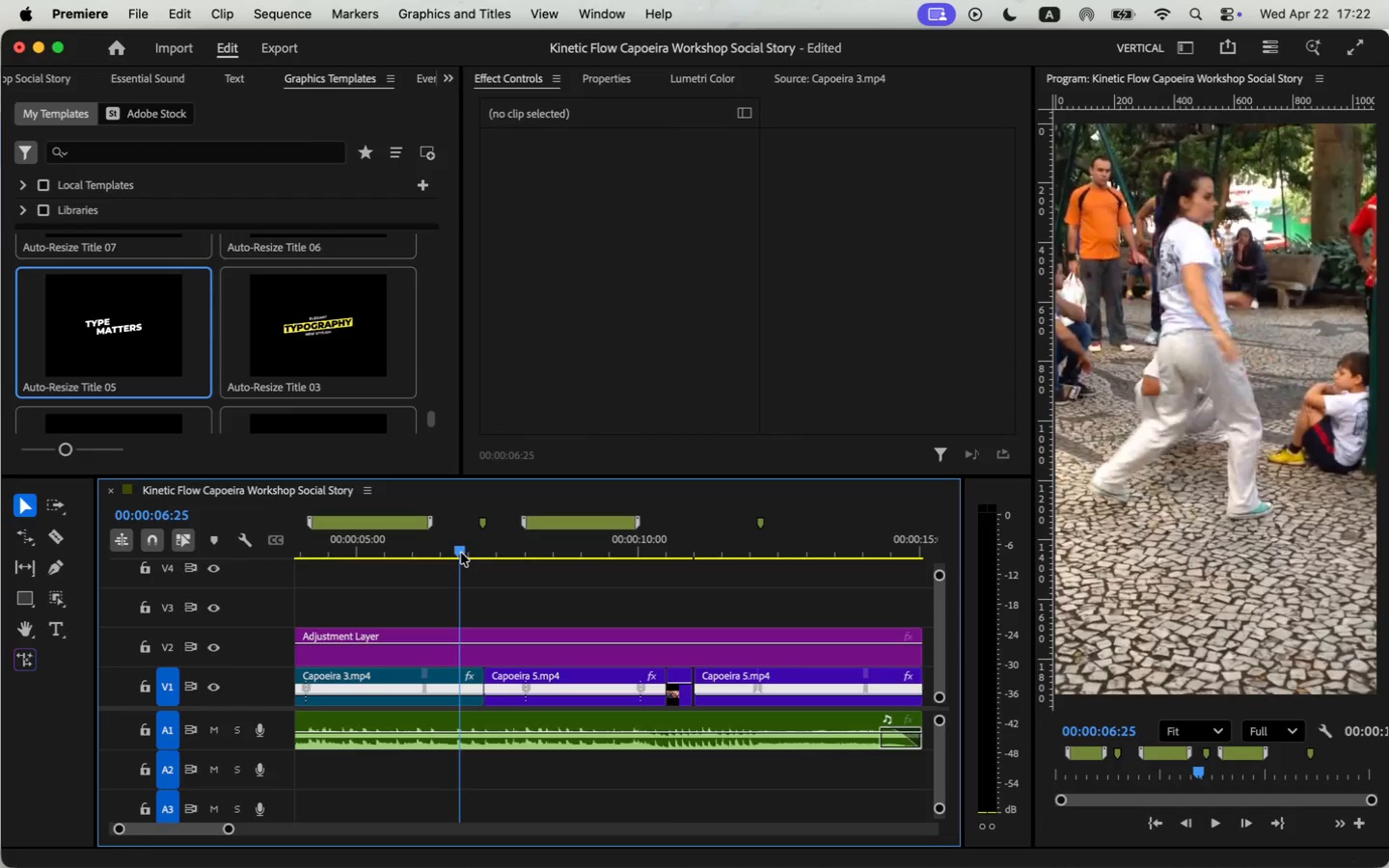 
key(Space)
 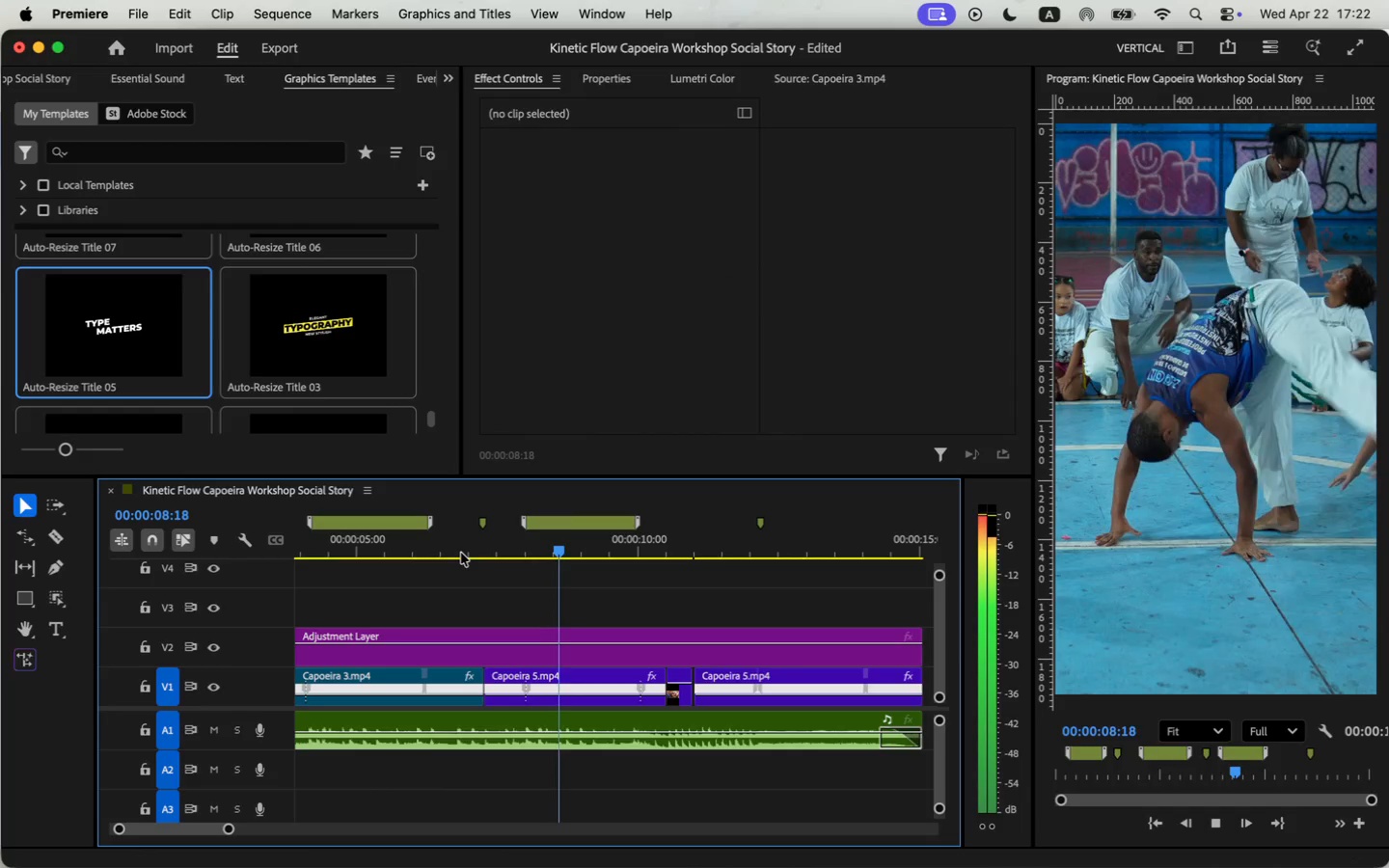 
key(Space)
 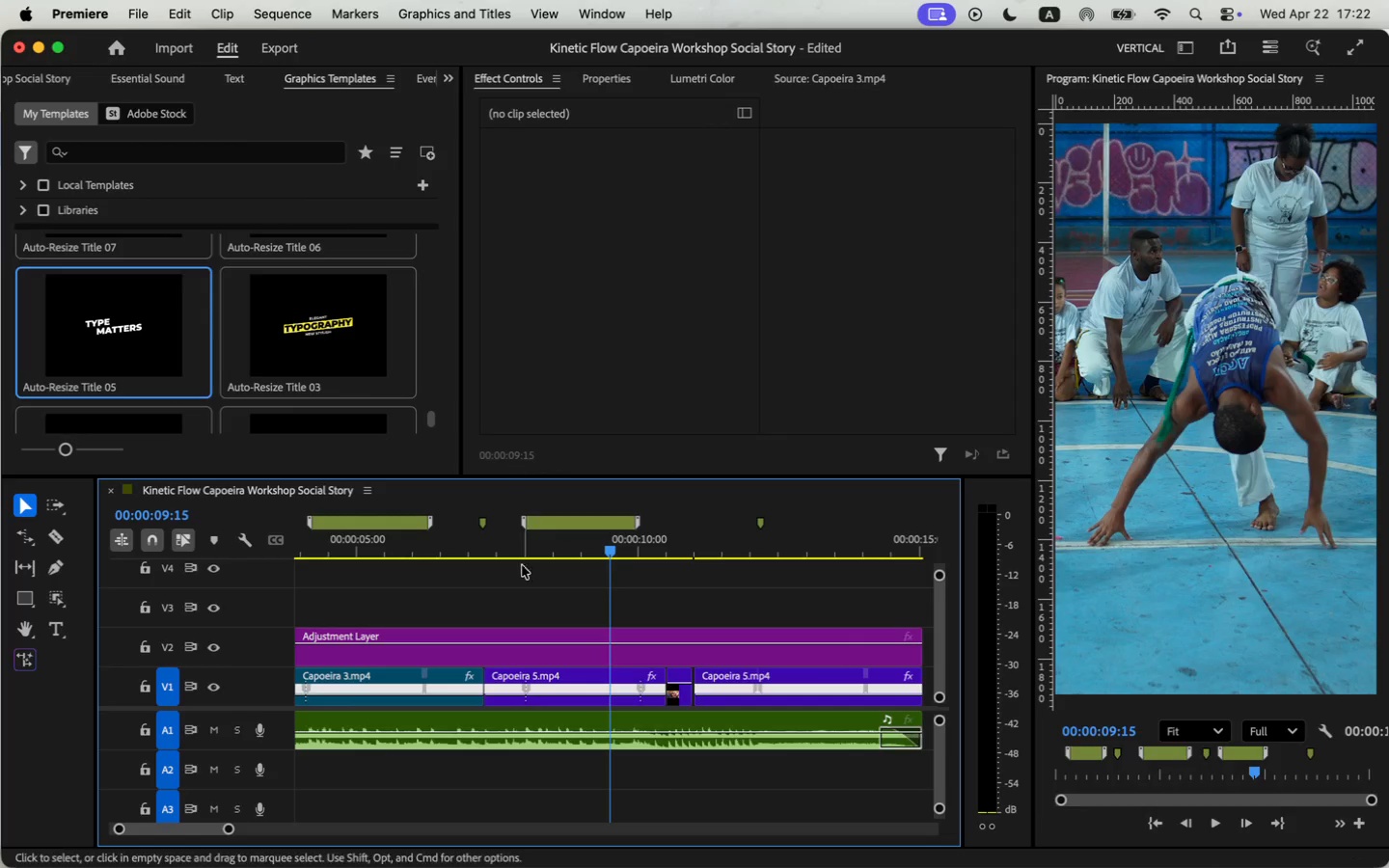 
left_click([576, 688])
 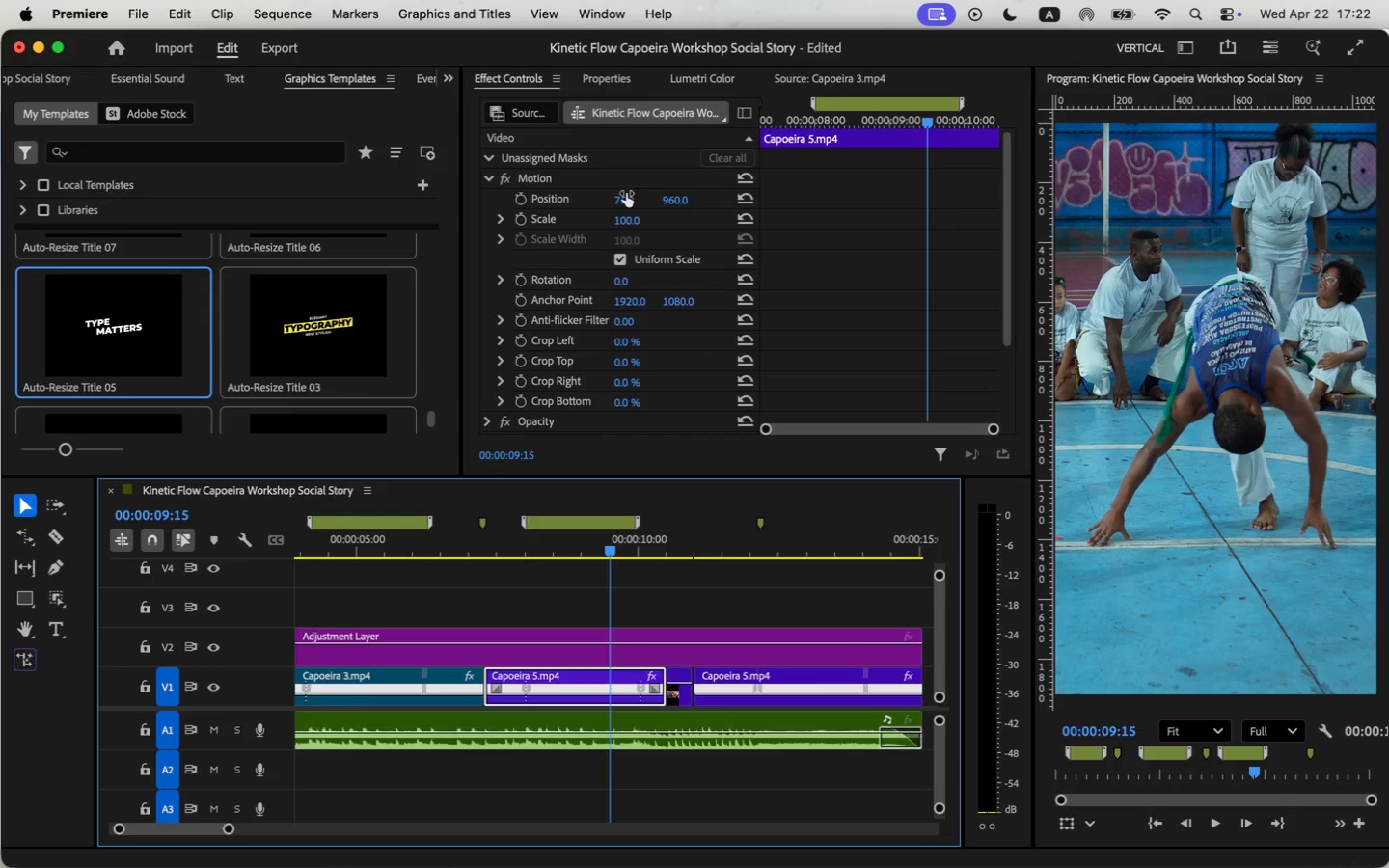 
left_click_drag(start_coordinate=[605, 552], to_coordinate=[564, 546])
 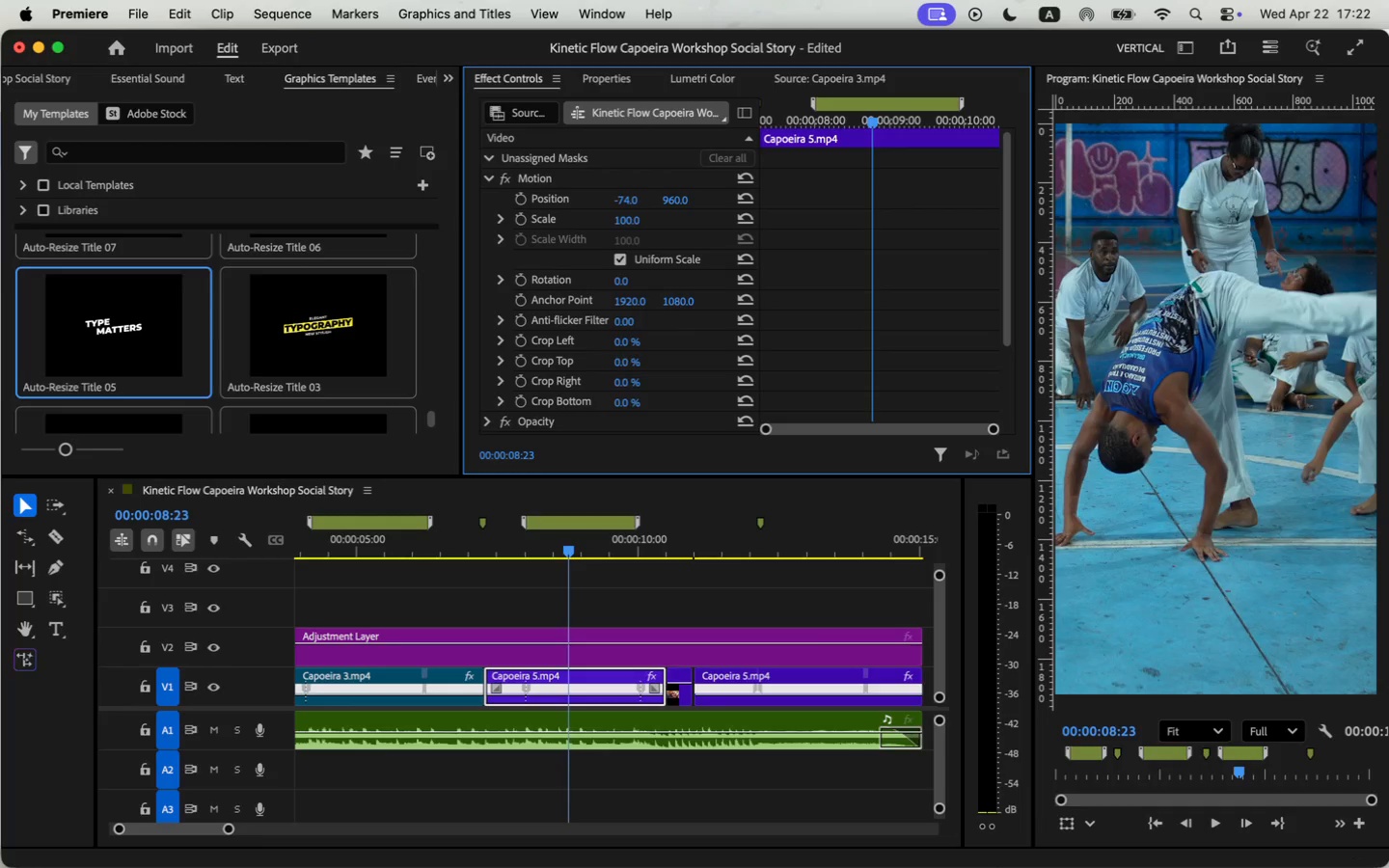 
key(Space)
 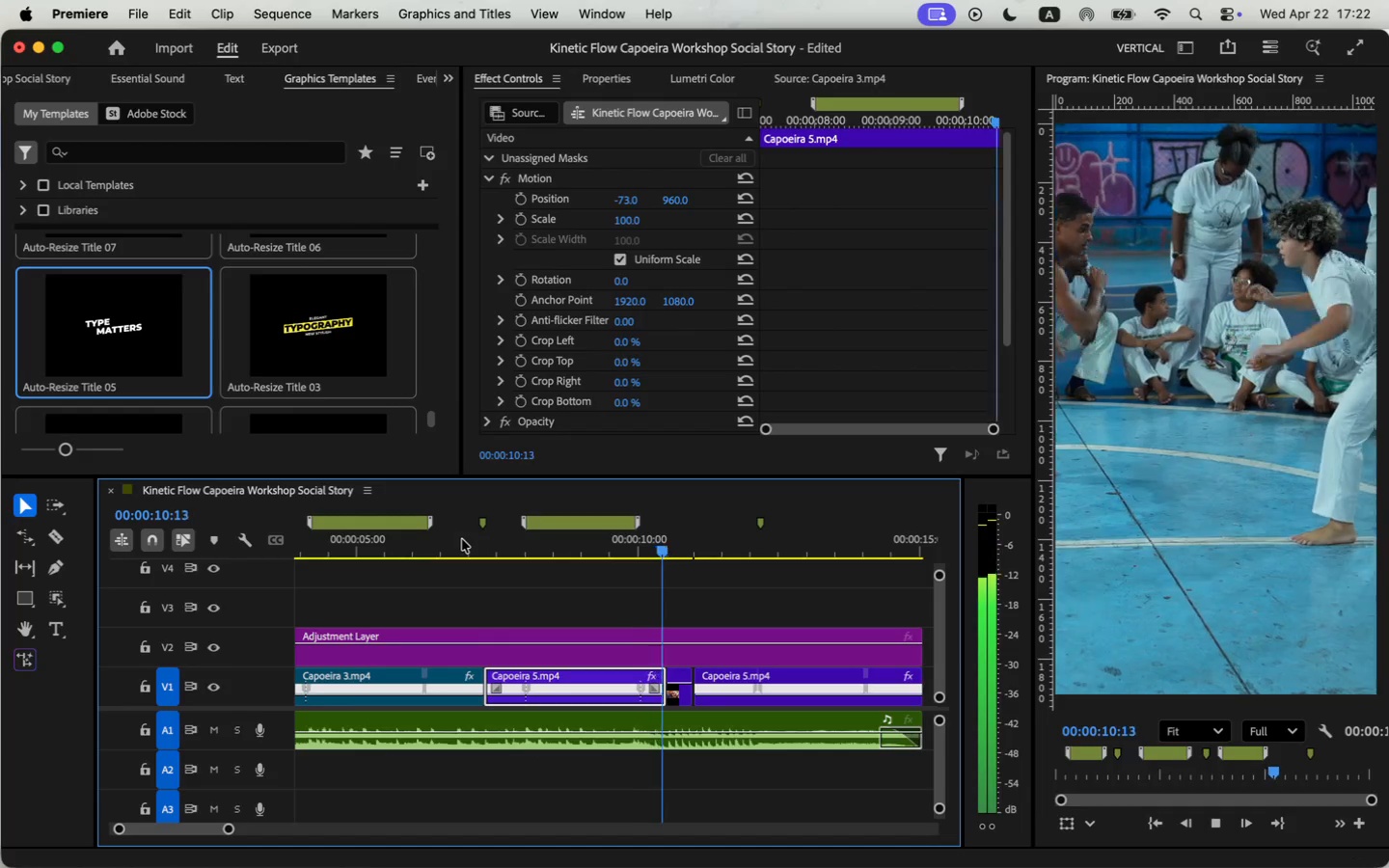 
wait(5.69)
 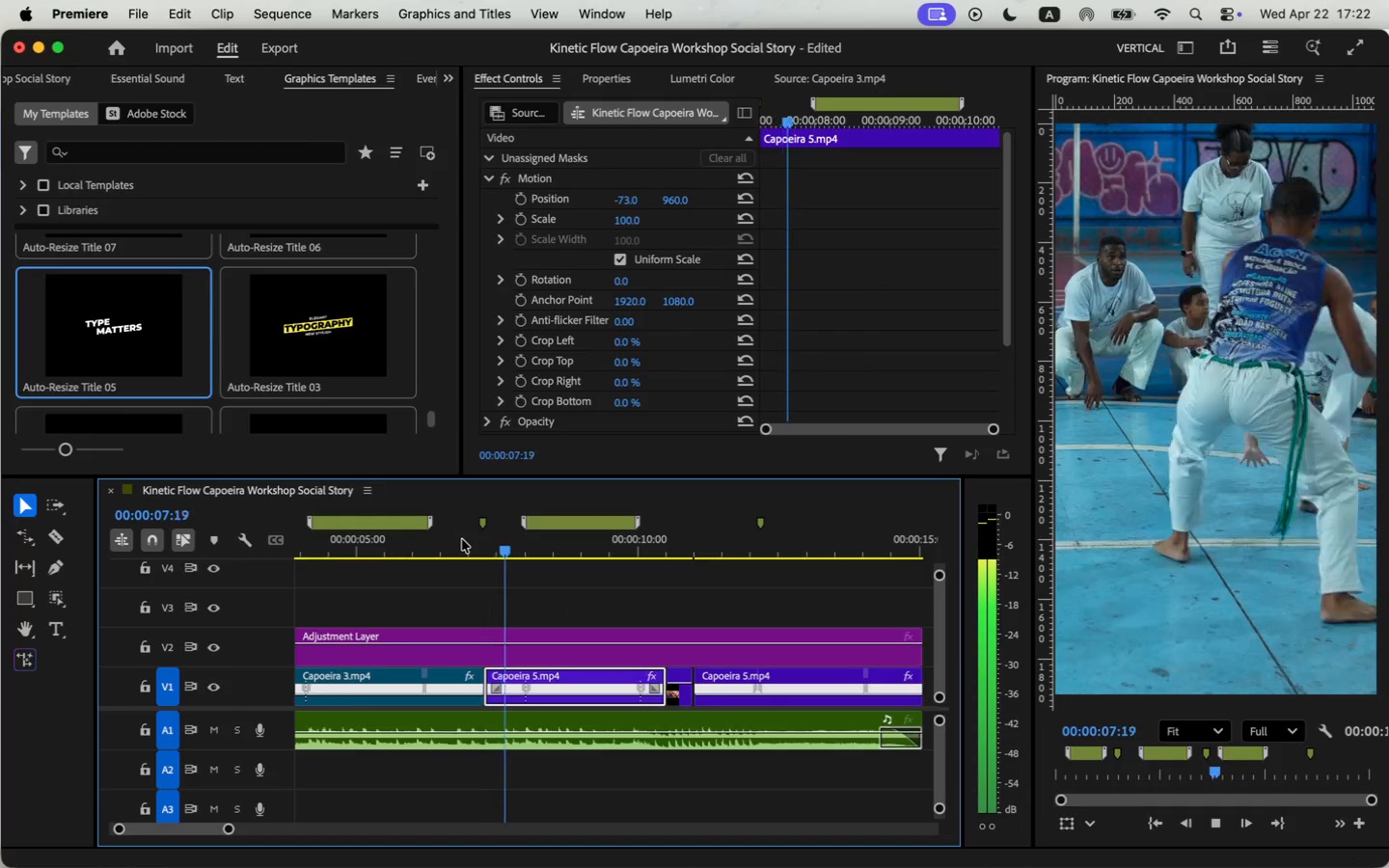 
key(Space)
 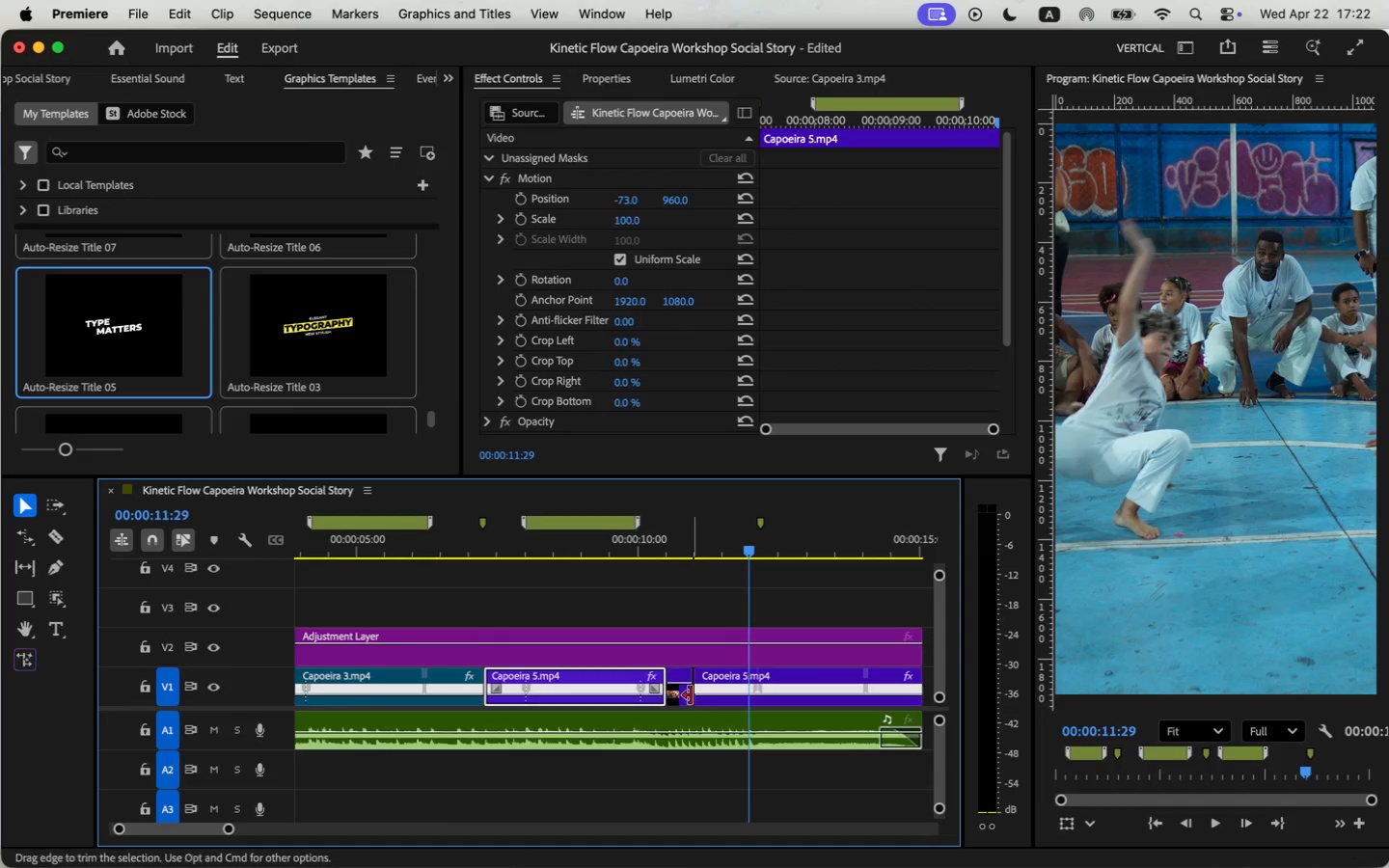 
left_click_drag(start_coordinate=[686, 692], to_coordinate=[693, 691])
 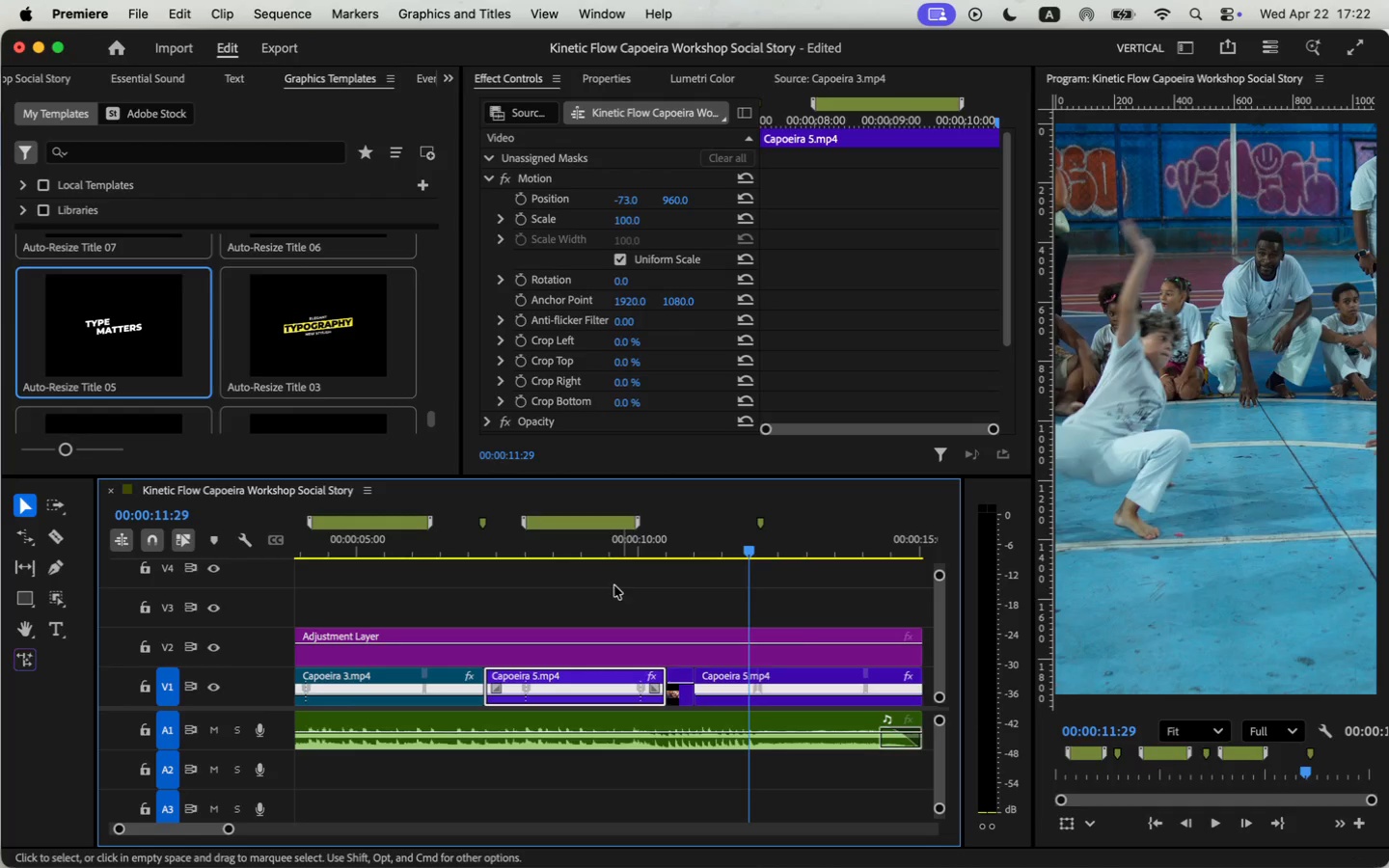 
double_click([613, 549])
 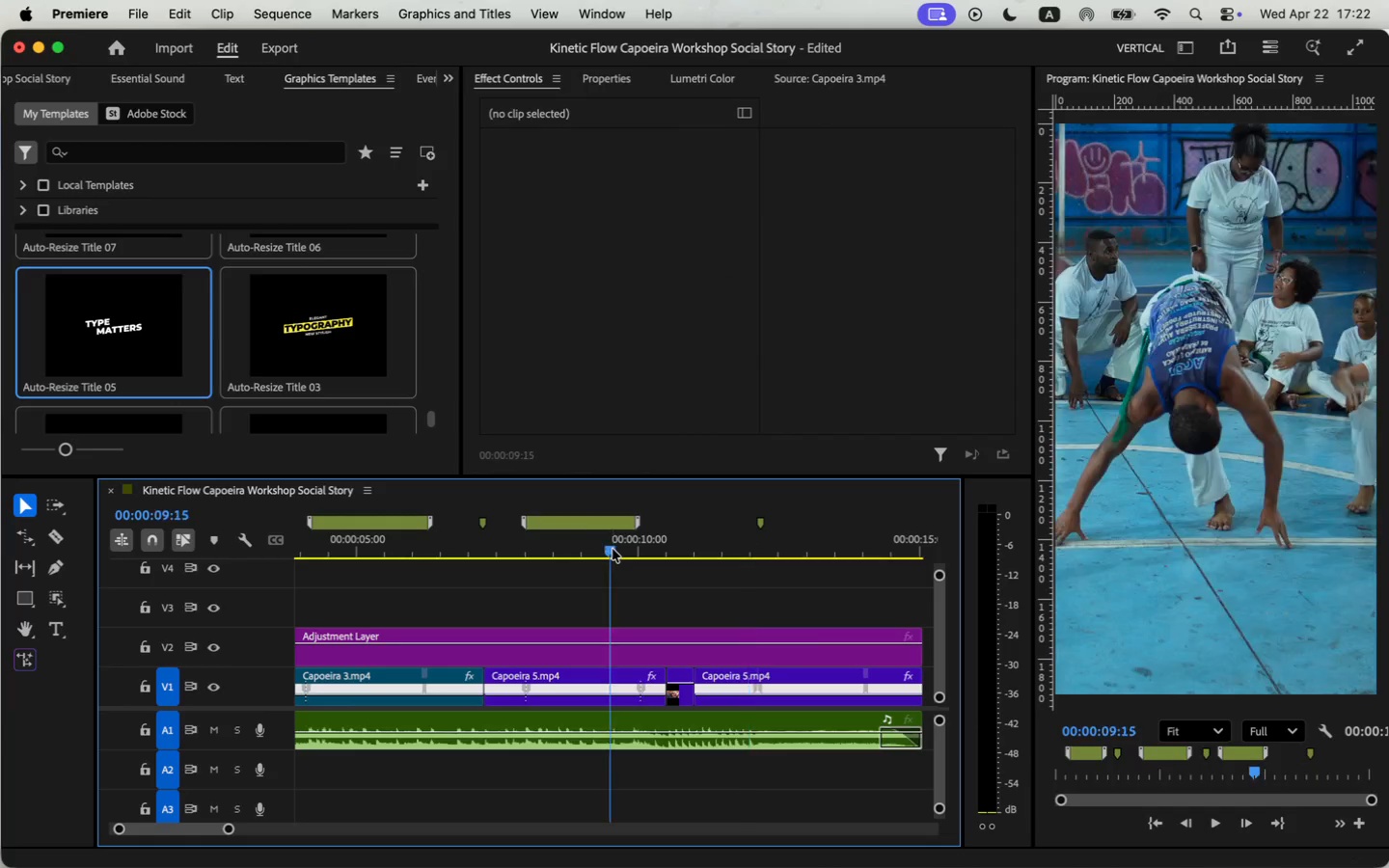 
key(Space)
 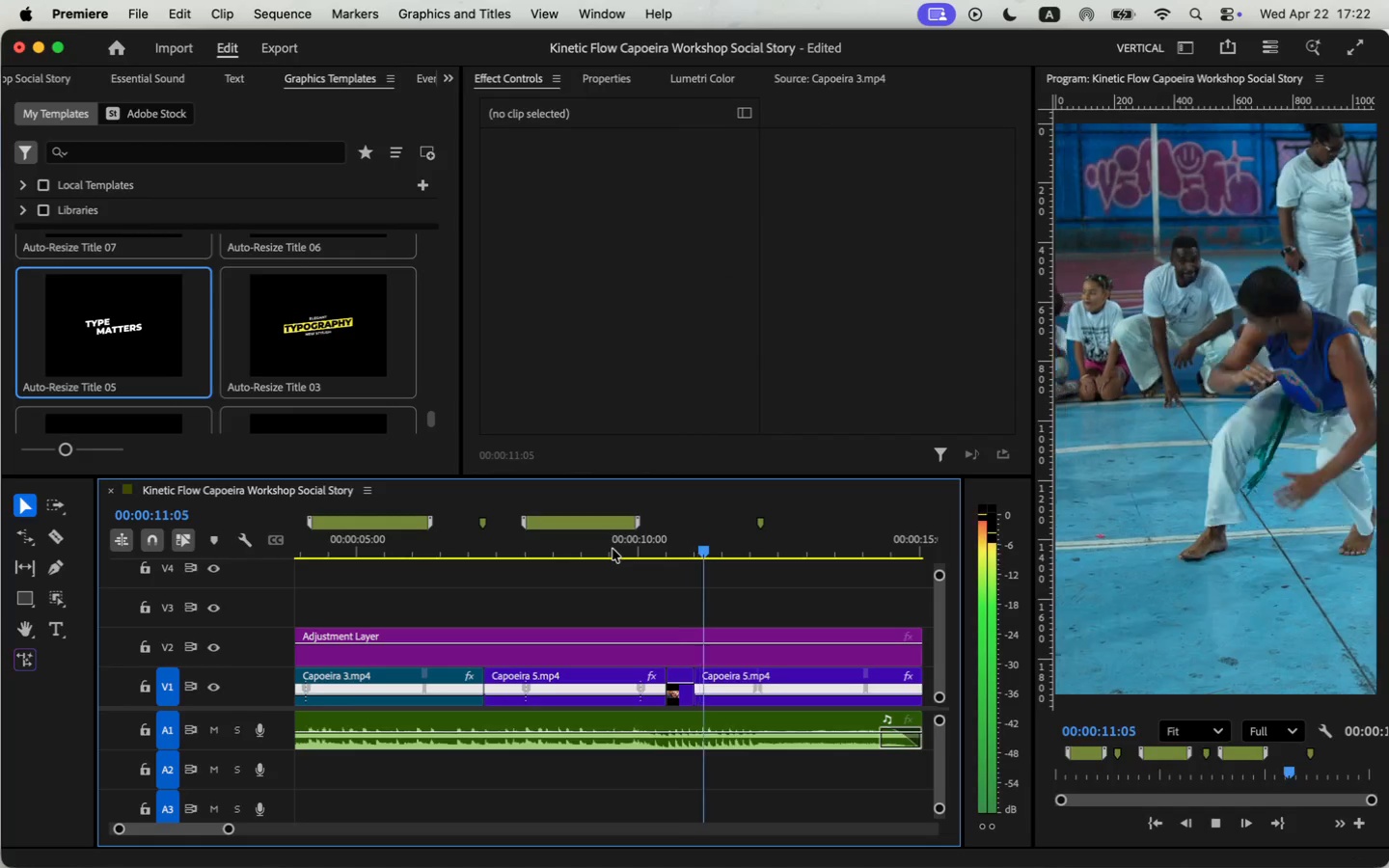 
key(Space)
 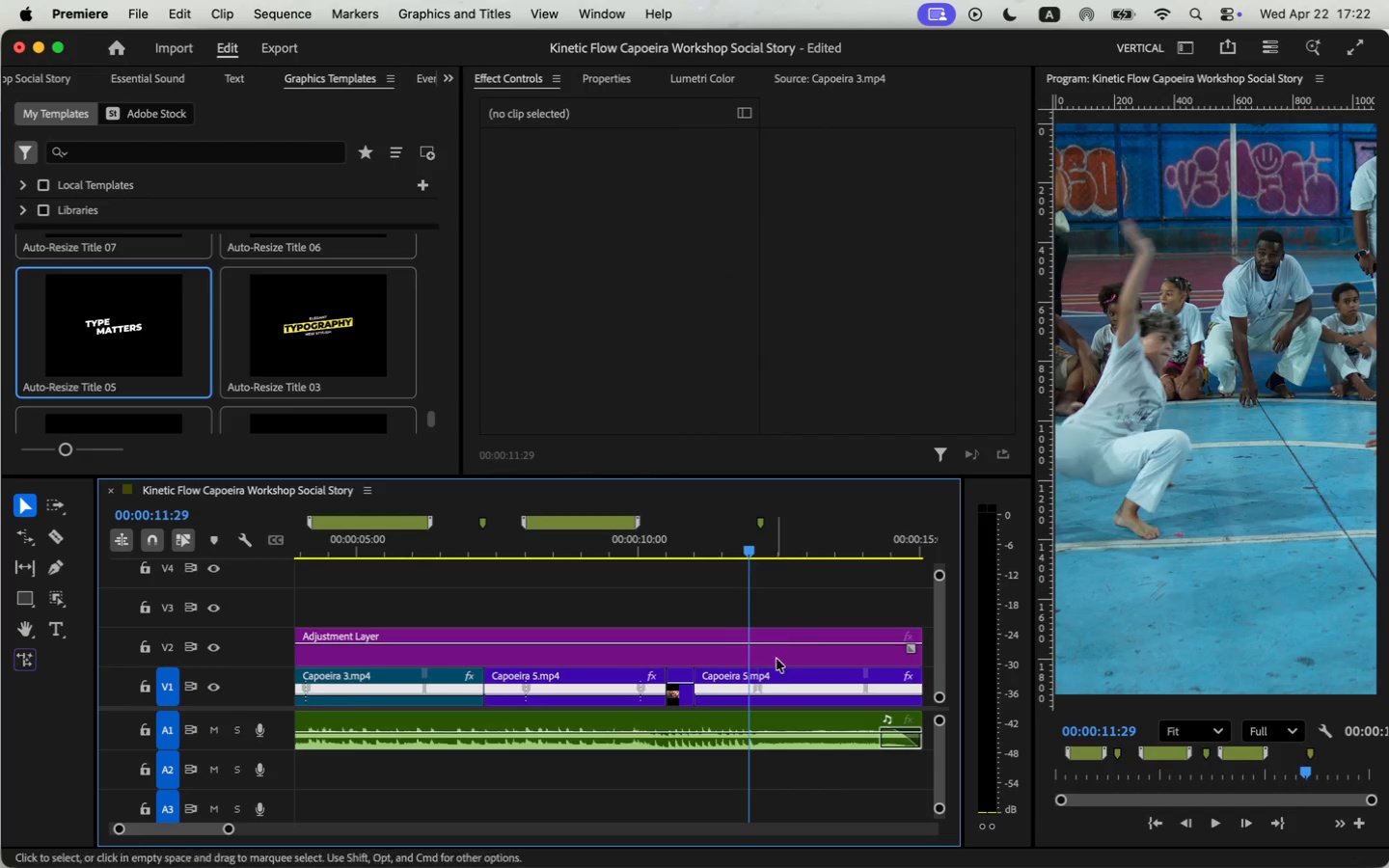 
left_click([781, 670])
 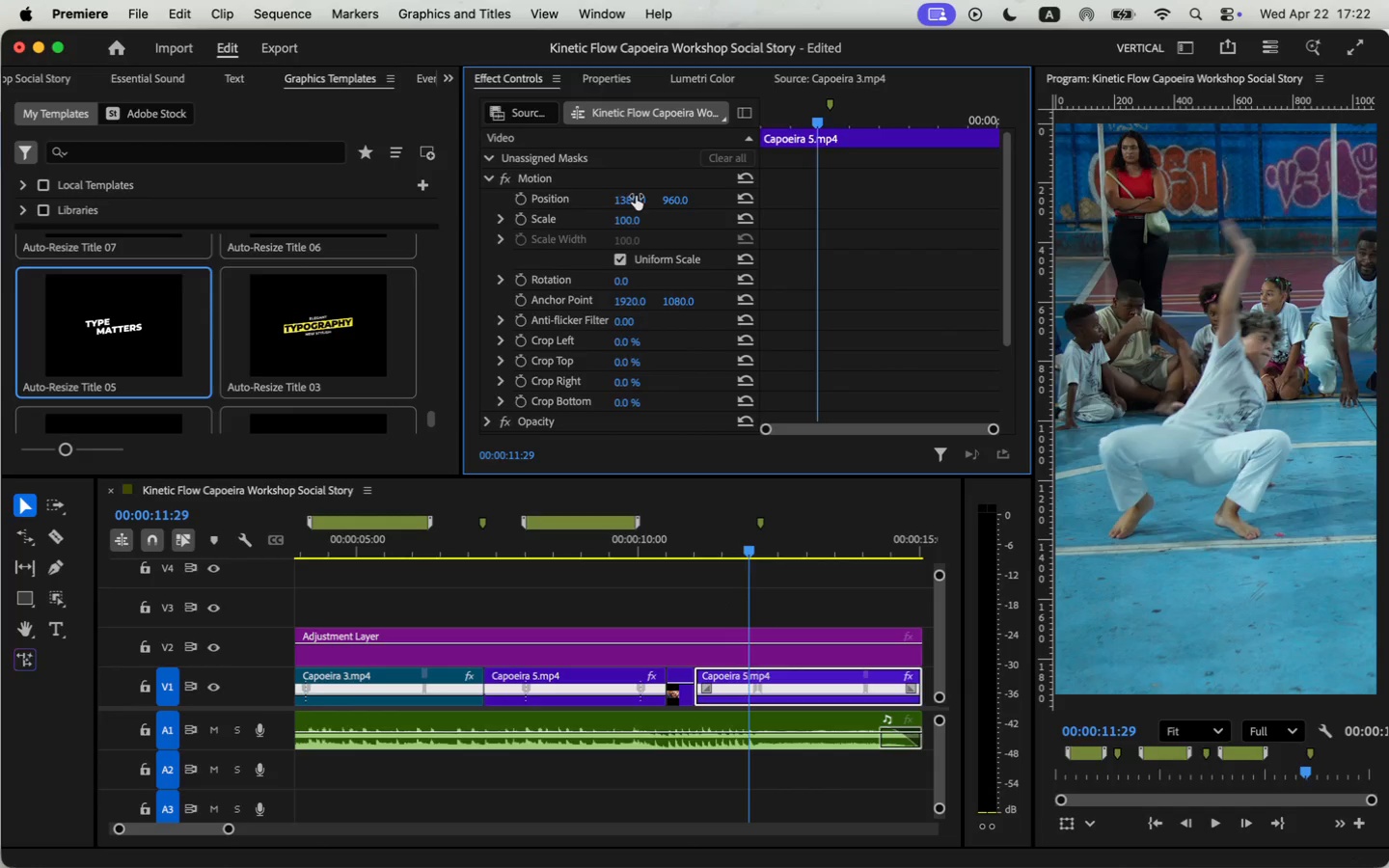 
left_click([669, 542])
 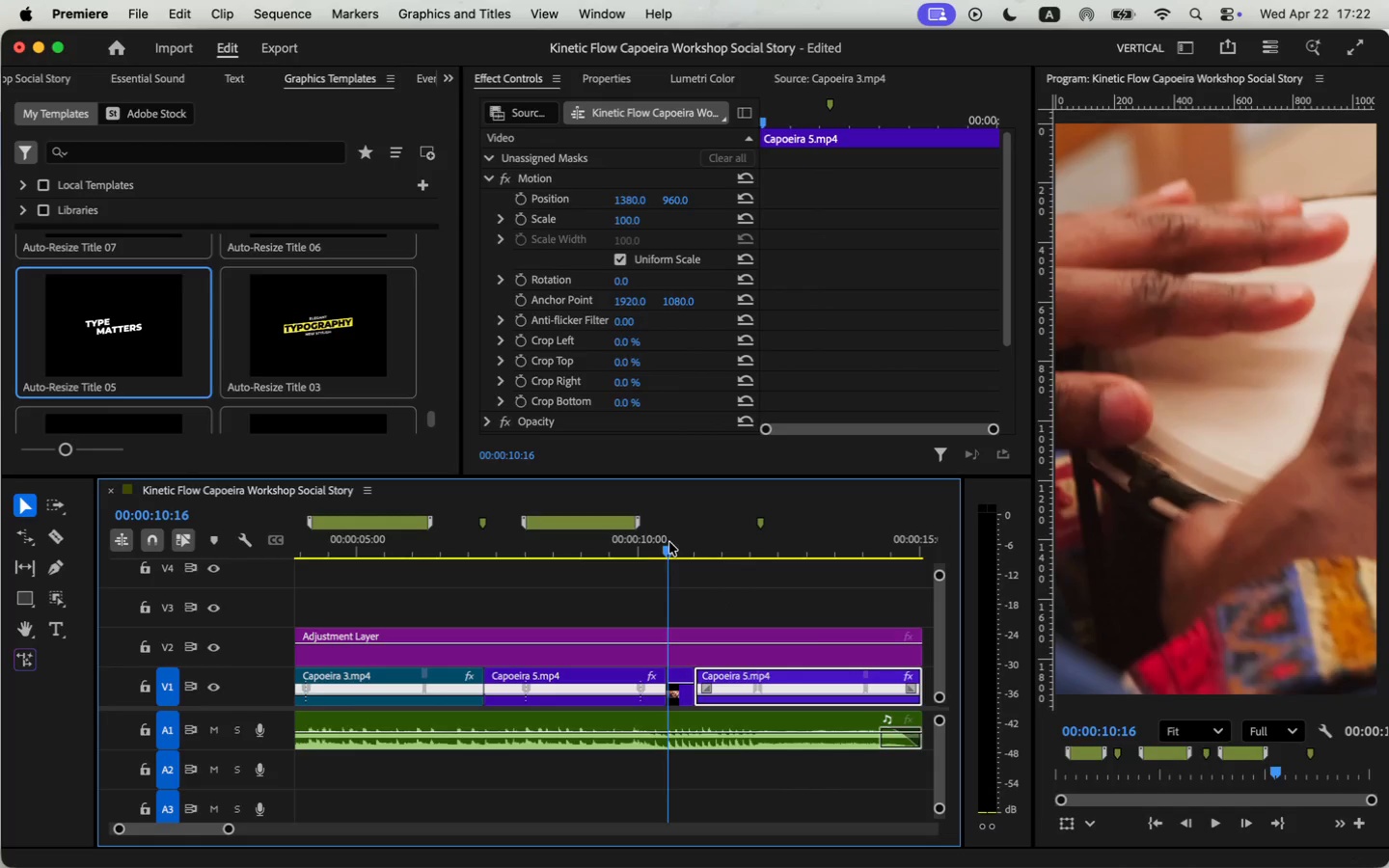 
key(Space)
 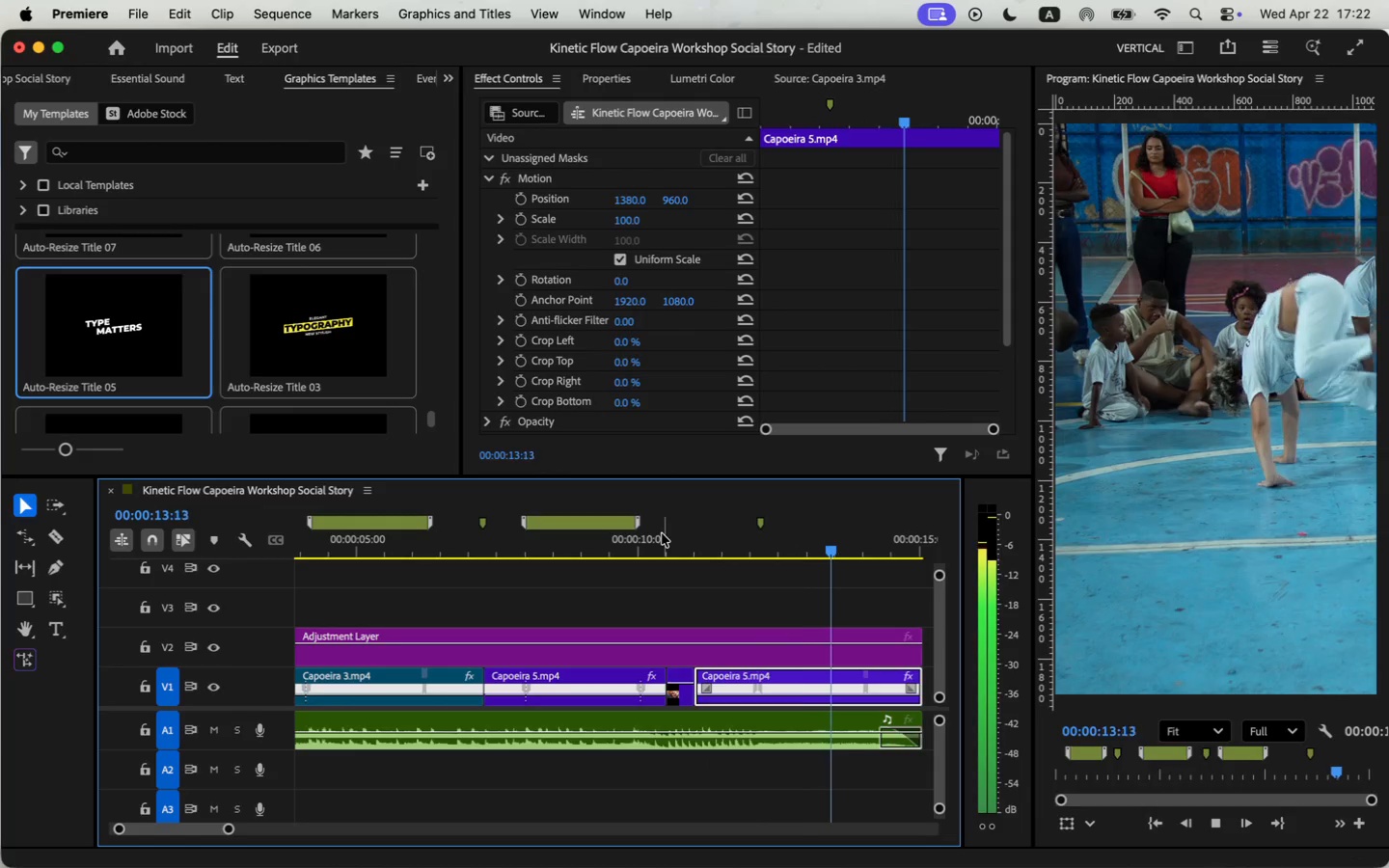 
key(Space)
 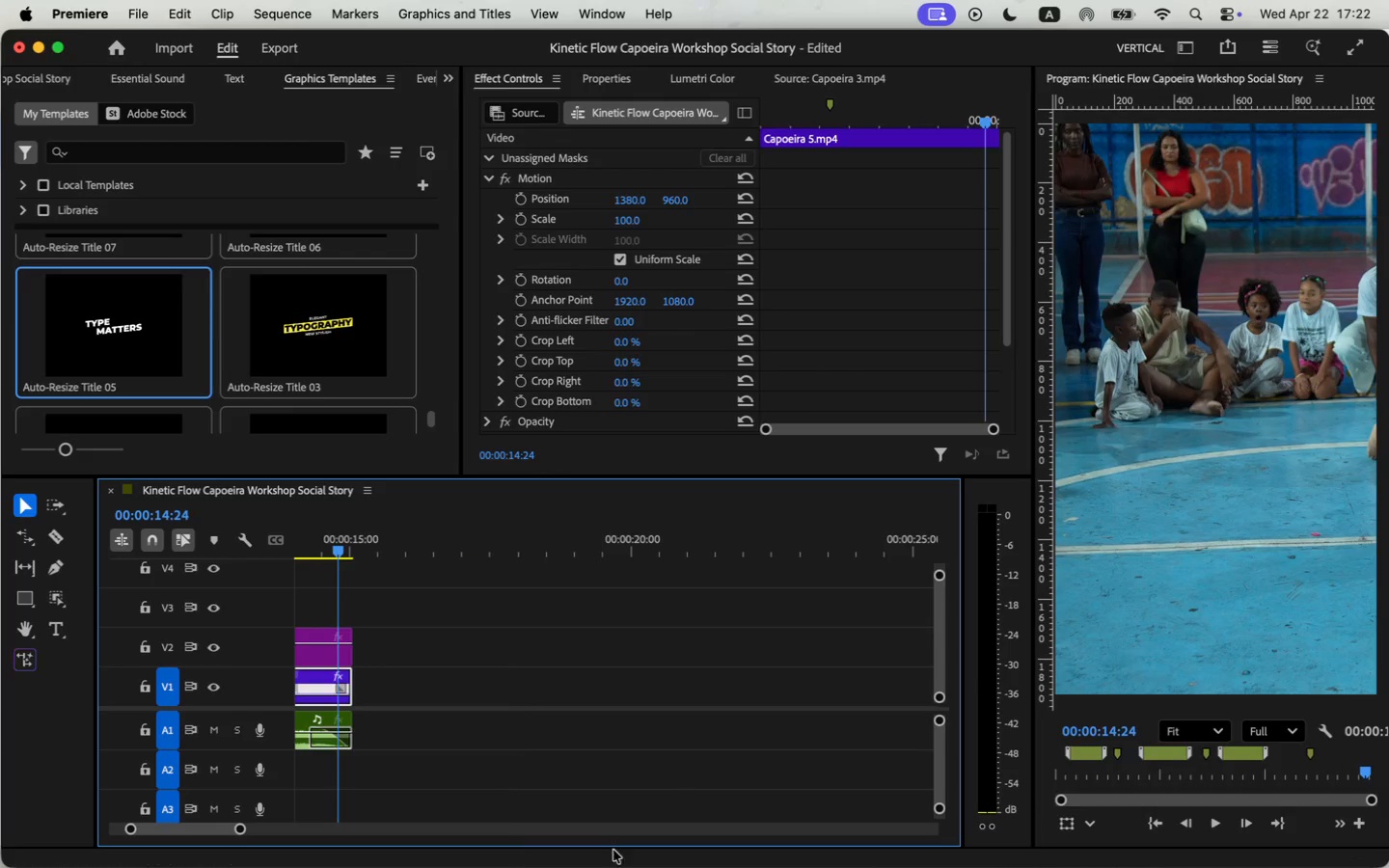 
left_click_drag(start_coordinate=[214, 833], to_coordinate=[46, 816])
 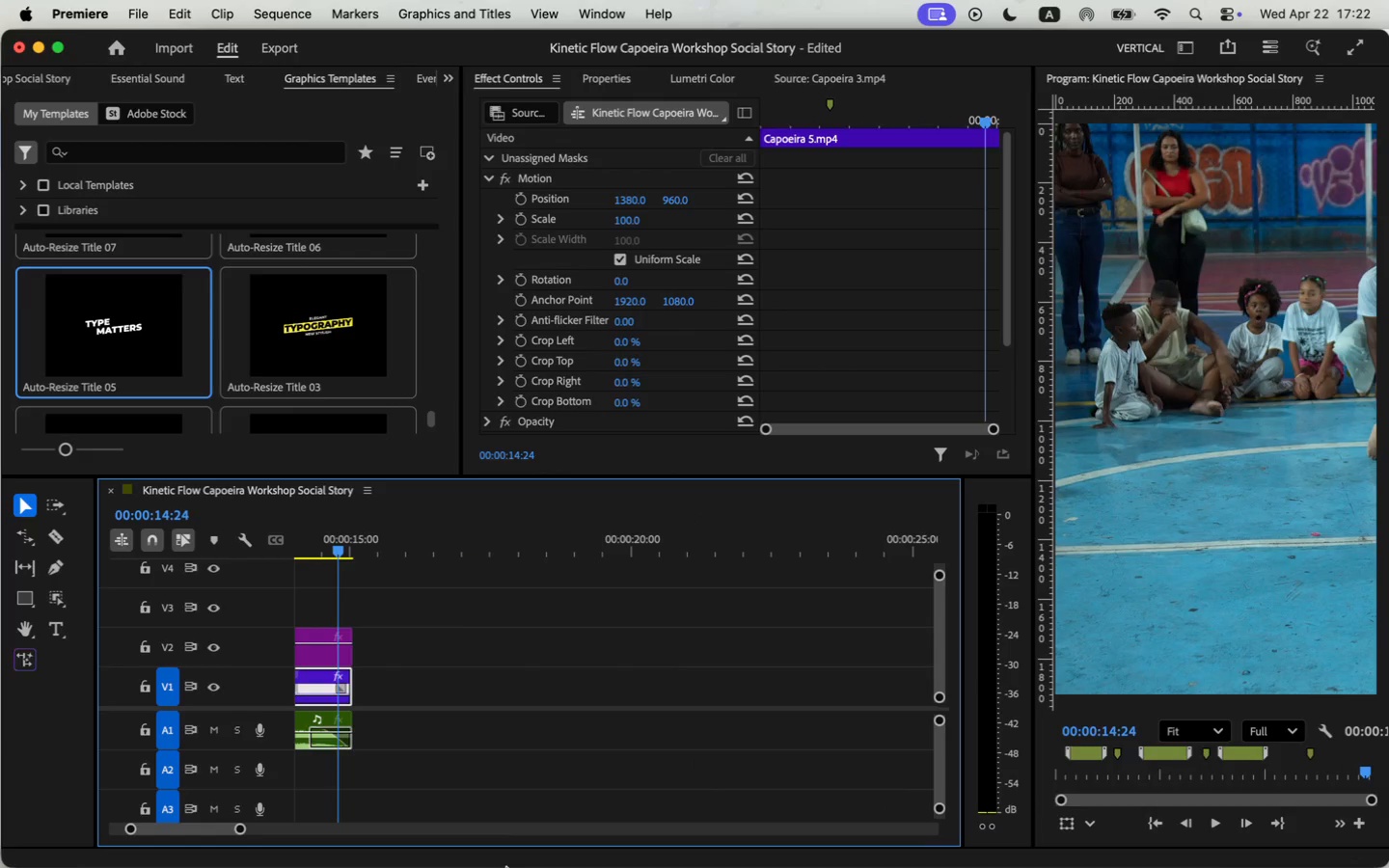 
left_click_drag(start_coordinate=[408, 555], to_coordinate=[278, 549])
 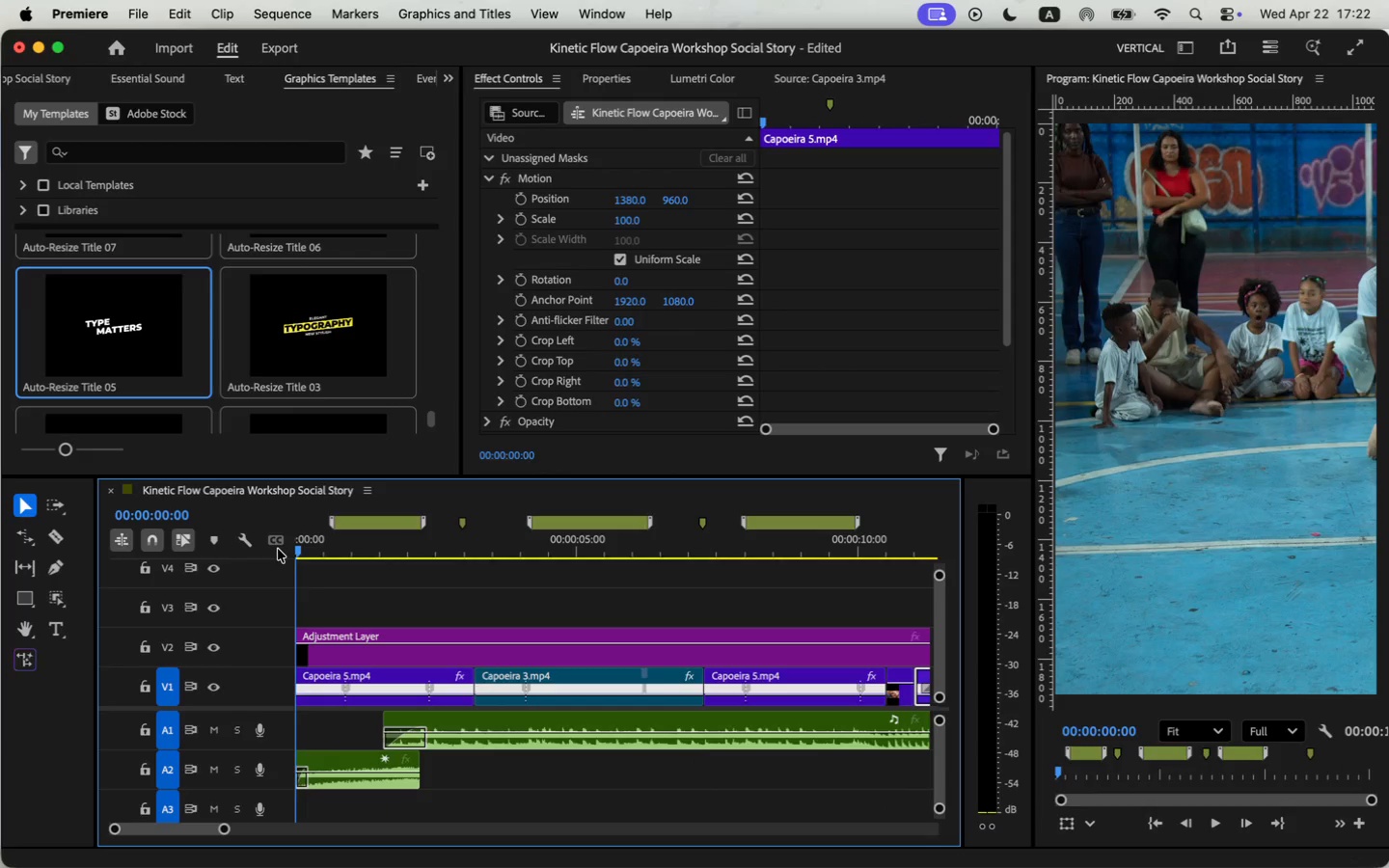 
left_click([381, 677])
 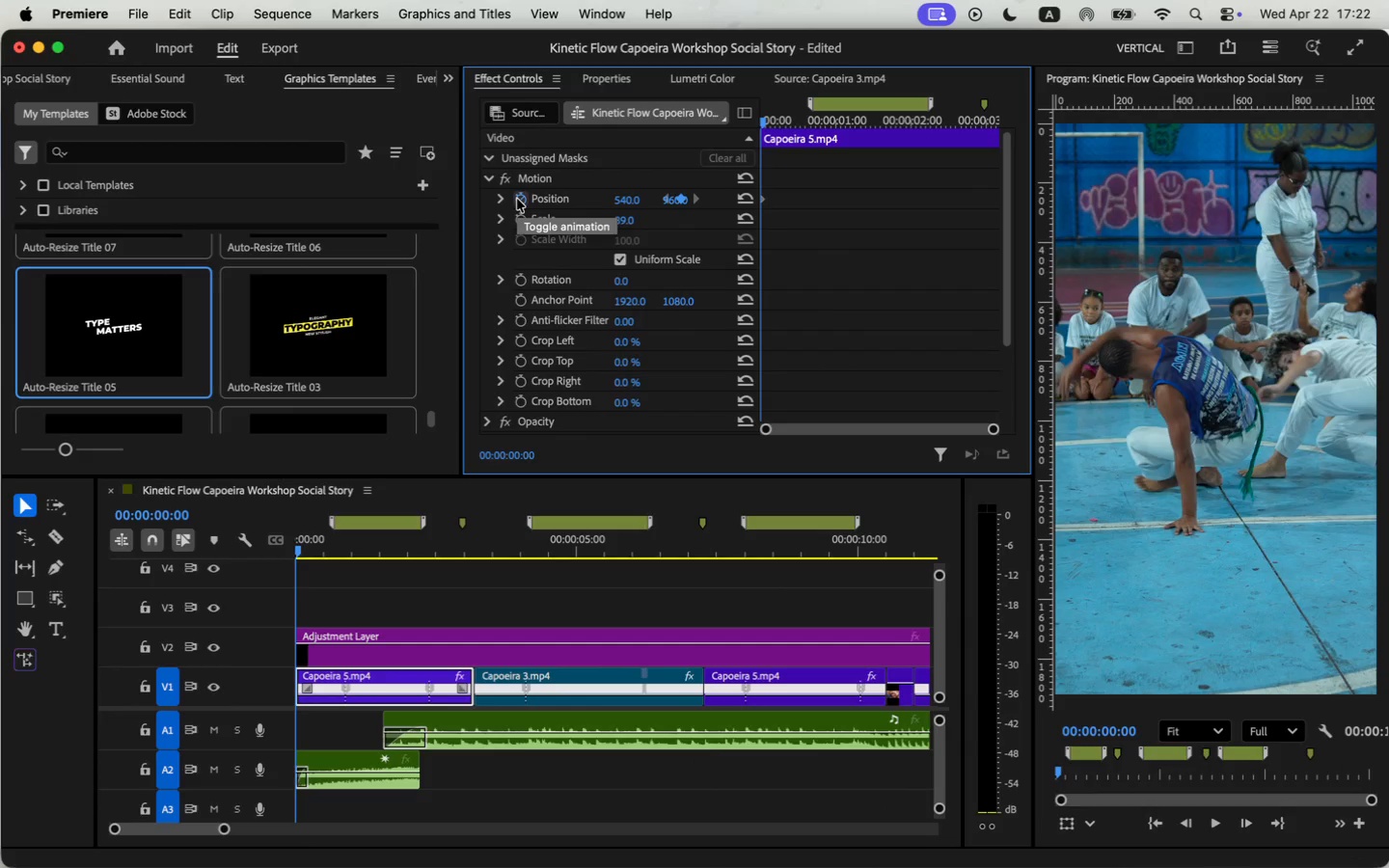 
key(Space)
 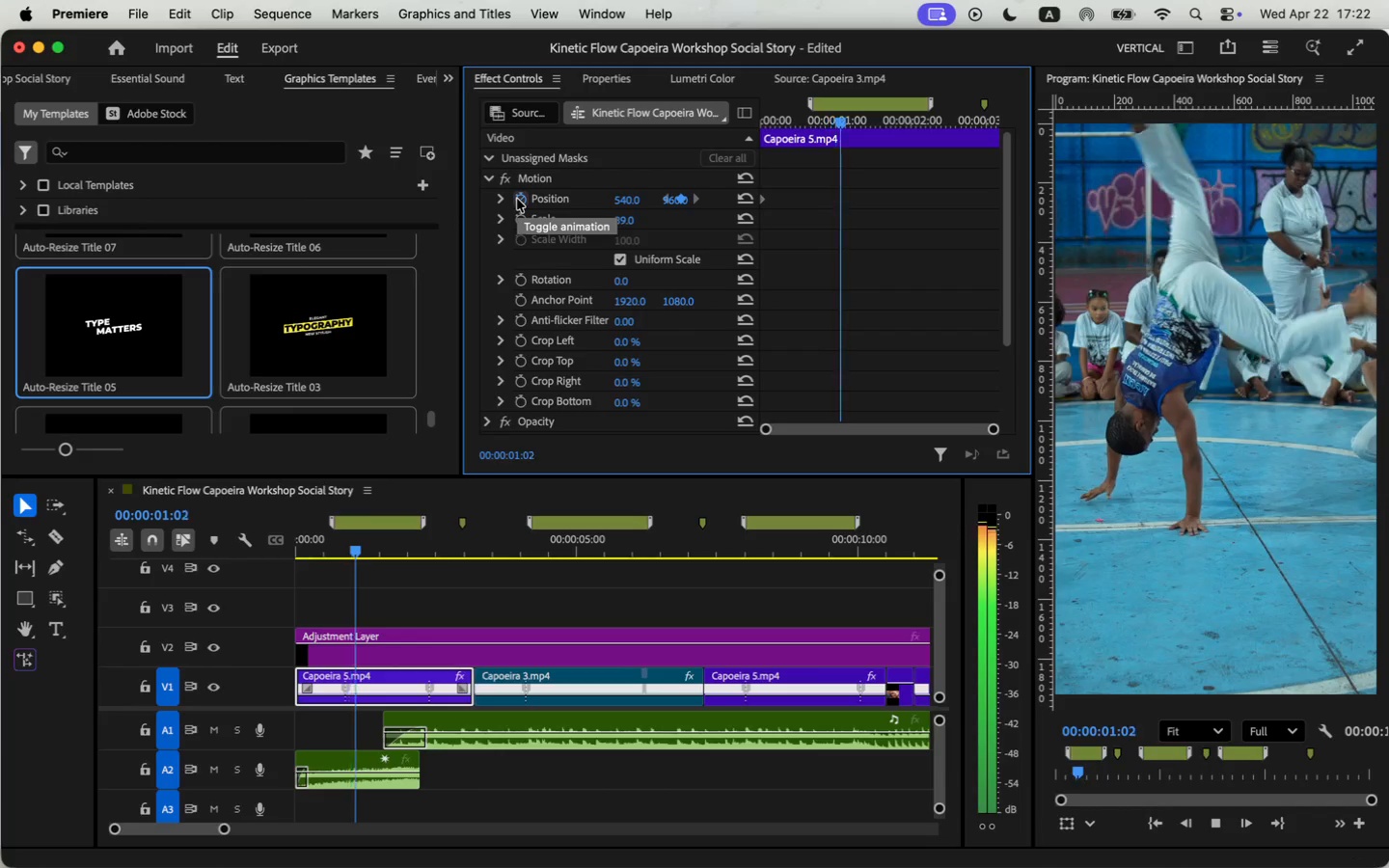 
key(Space)
 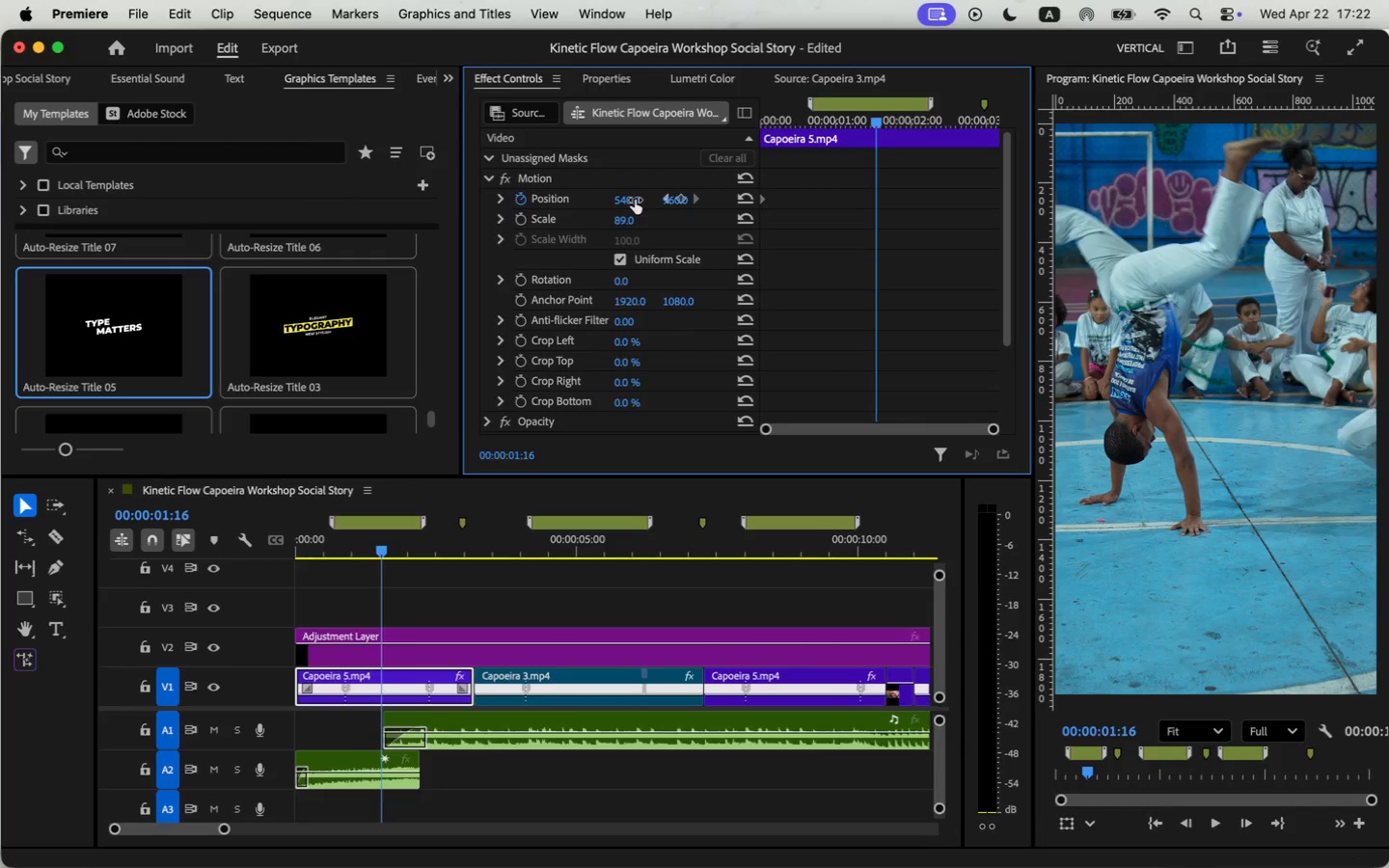 
key(Space)
 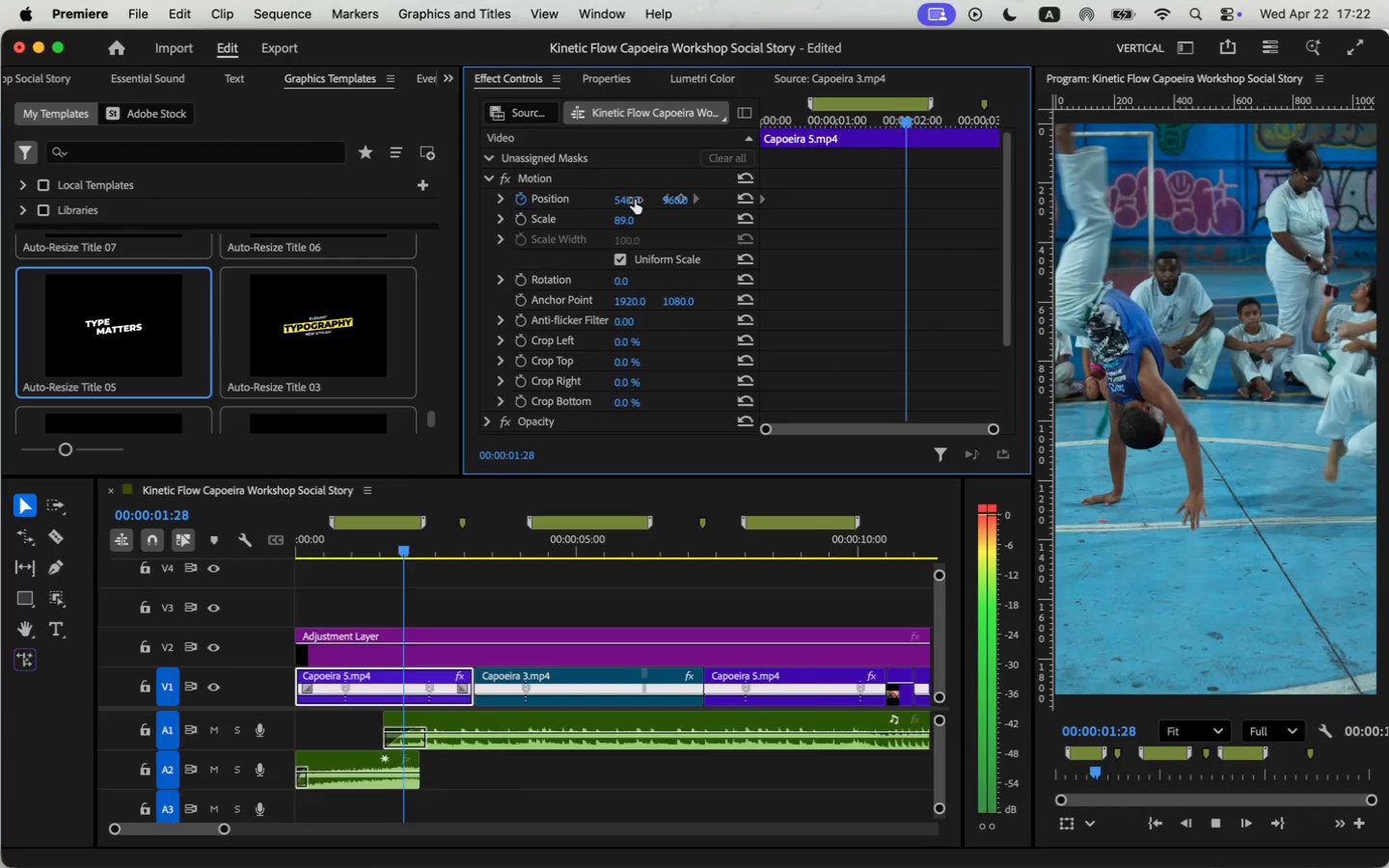 
key(Space)
 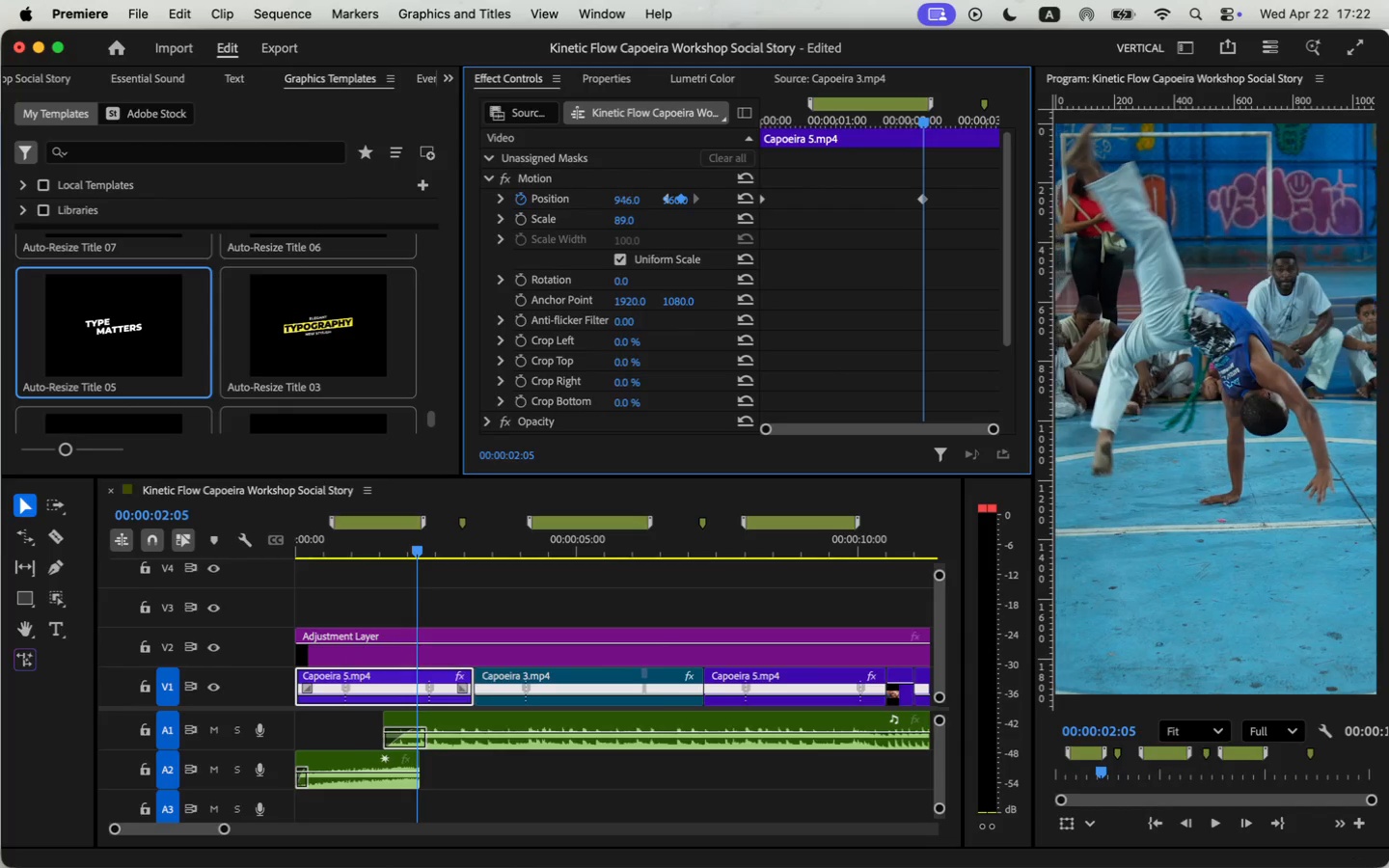 
wait(5.75)
 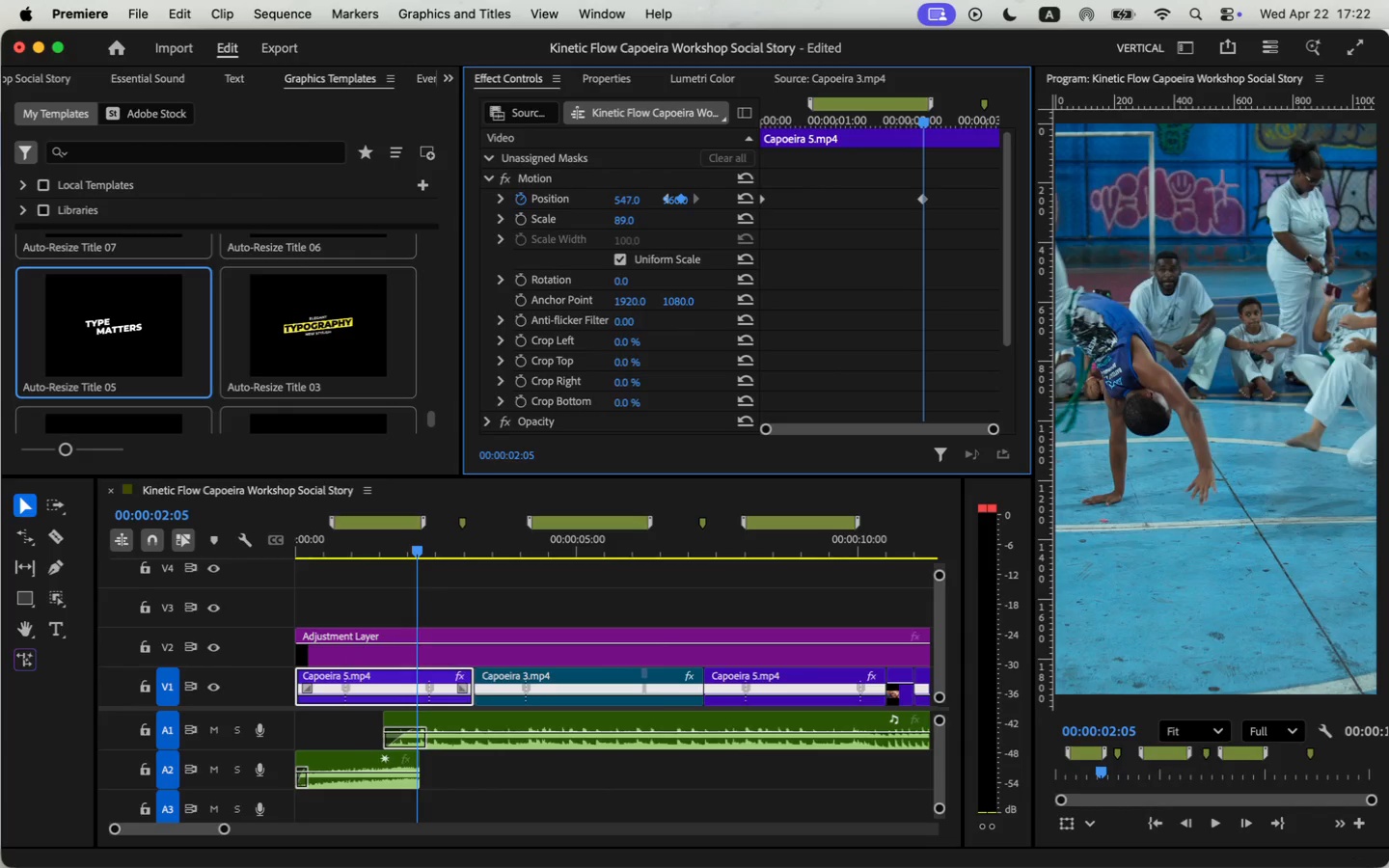 
left_click_drag(start_coordinate=[417, 550], to_coordinate=[280, 557])
 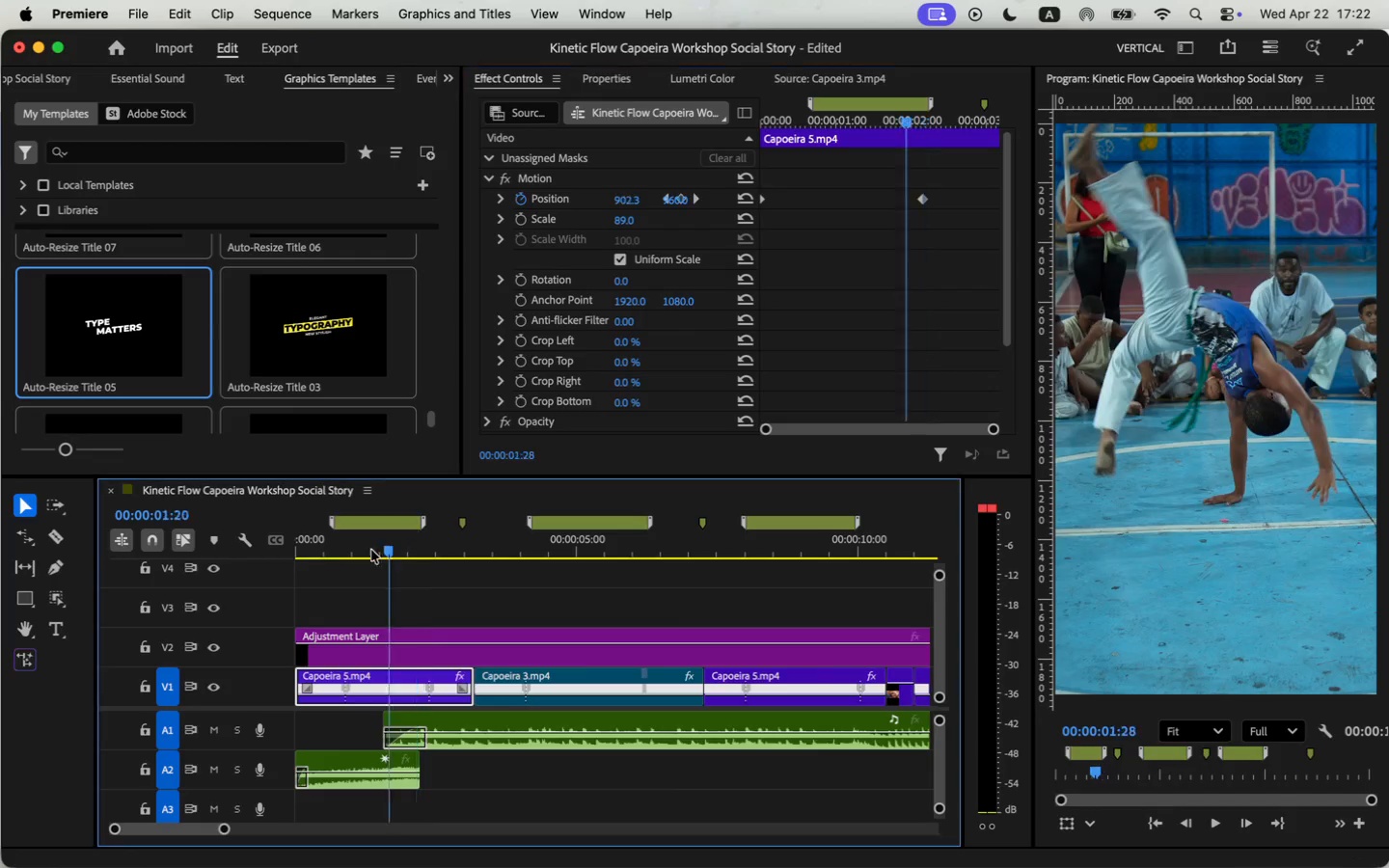 
key(Space)
 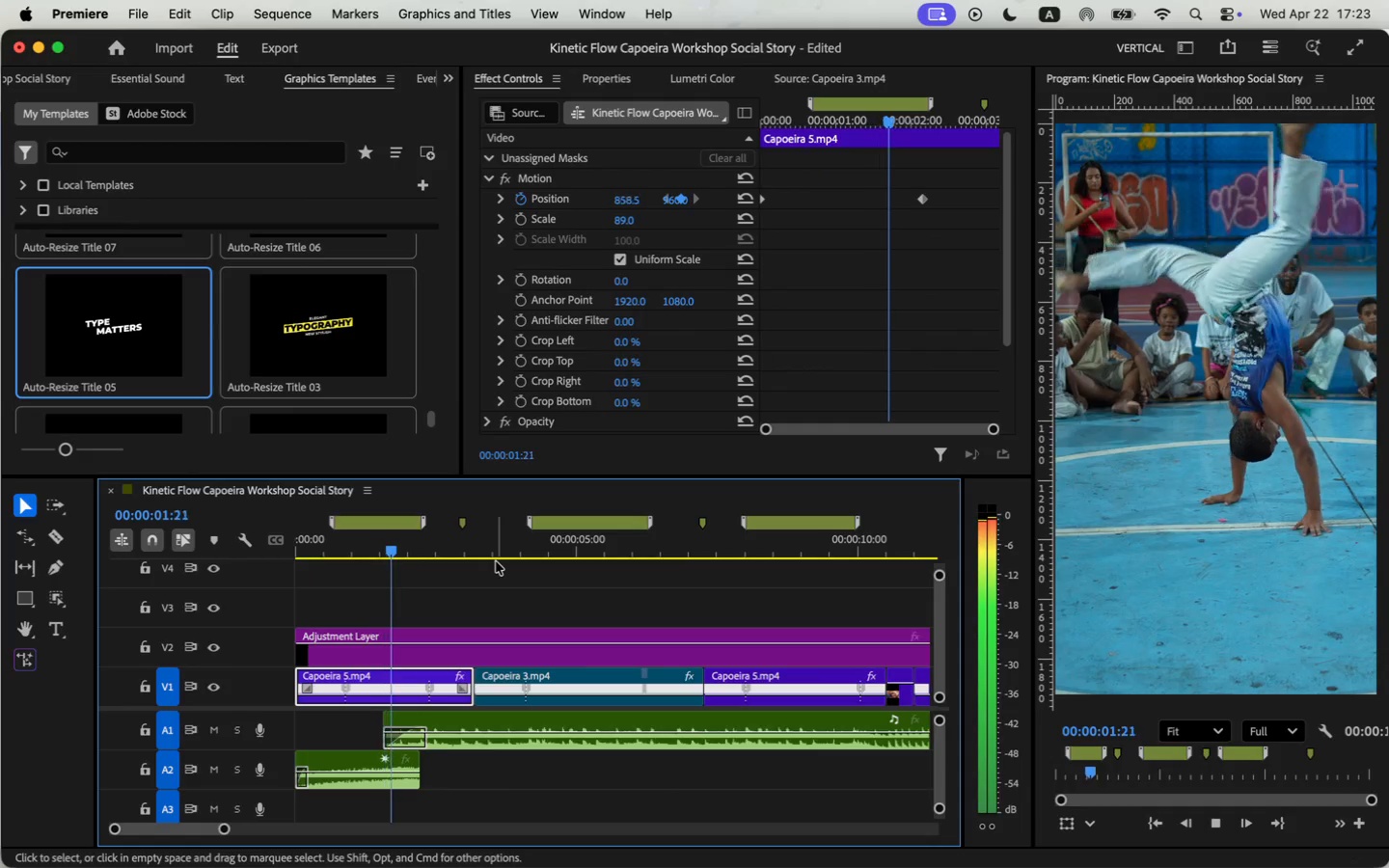 
key(Space)
 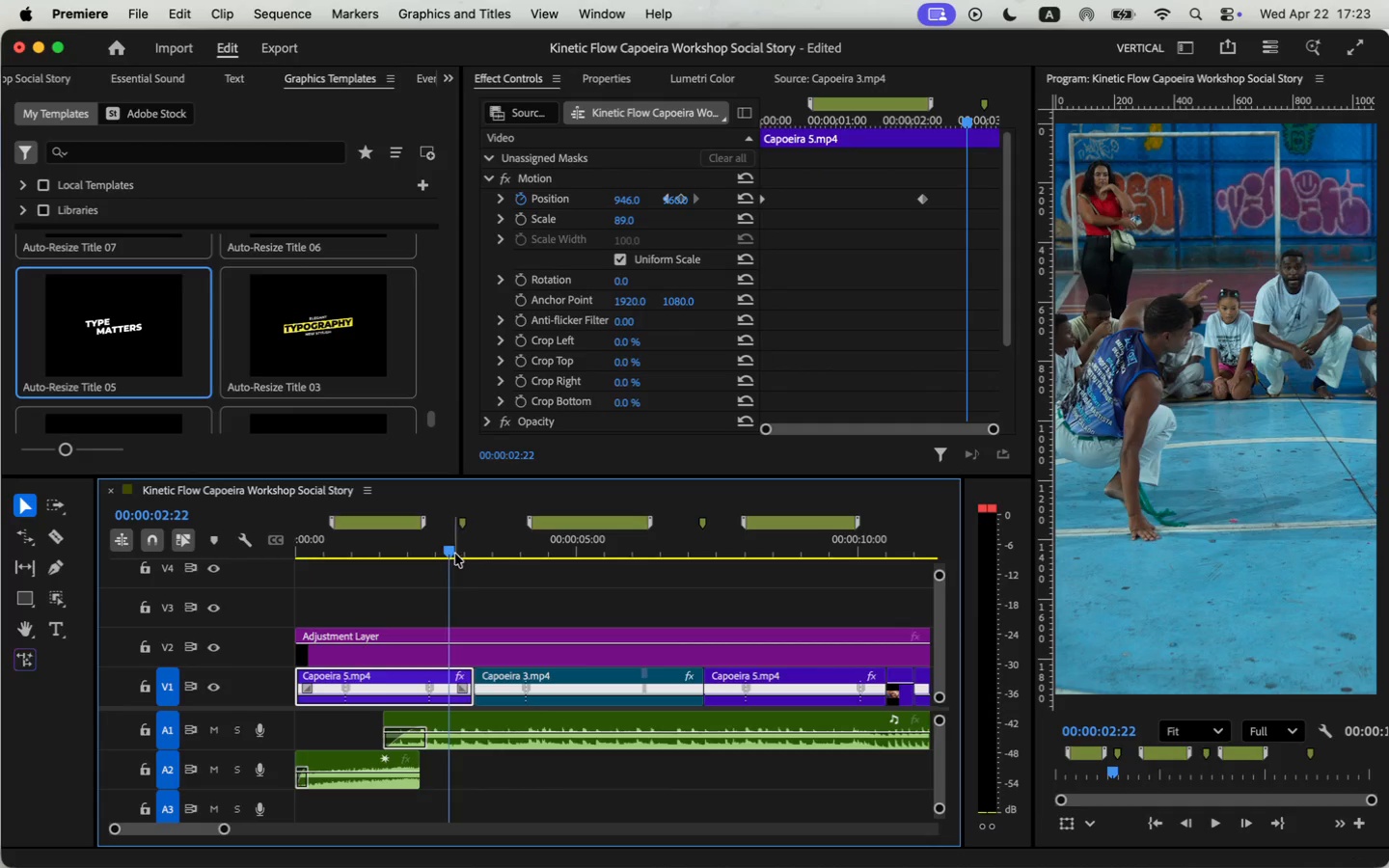 
left_click_drag(start_coordinate=[927, 199], to_coordinate=[966, 201])
 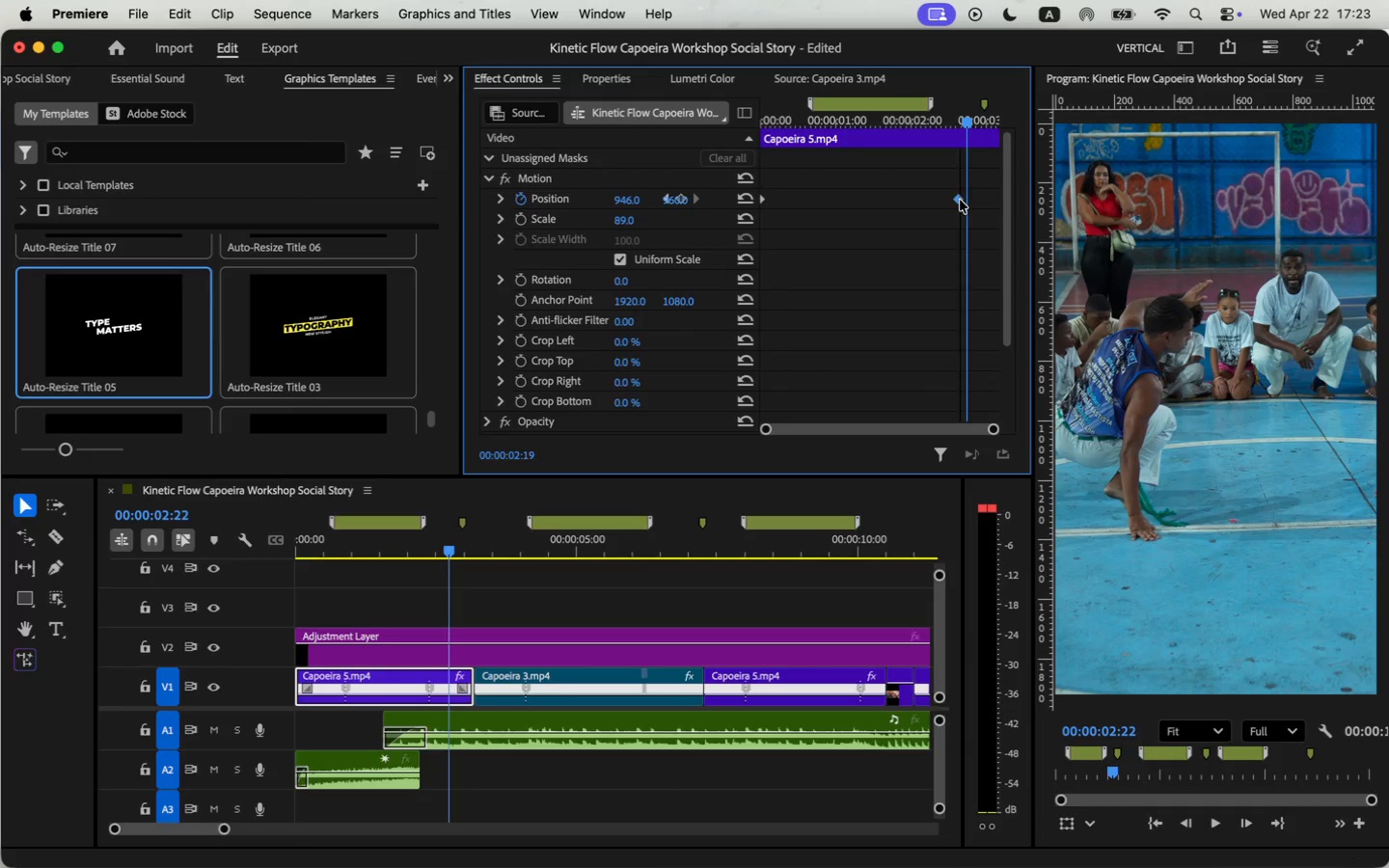 
left_click_drag(start_coordinate=[444, 550], to_coordinate=[292, 566])
 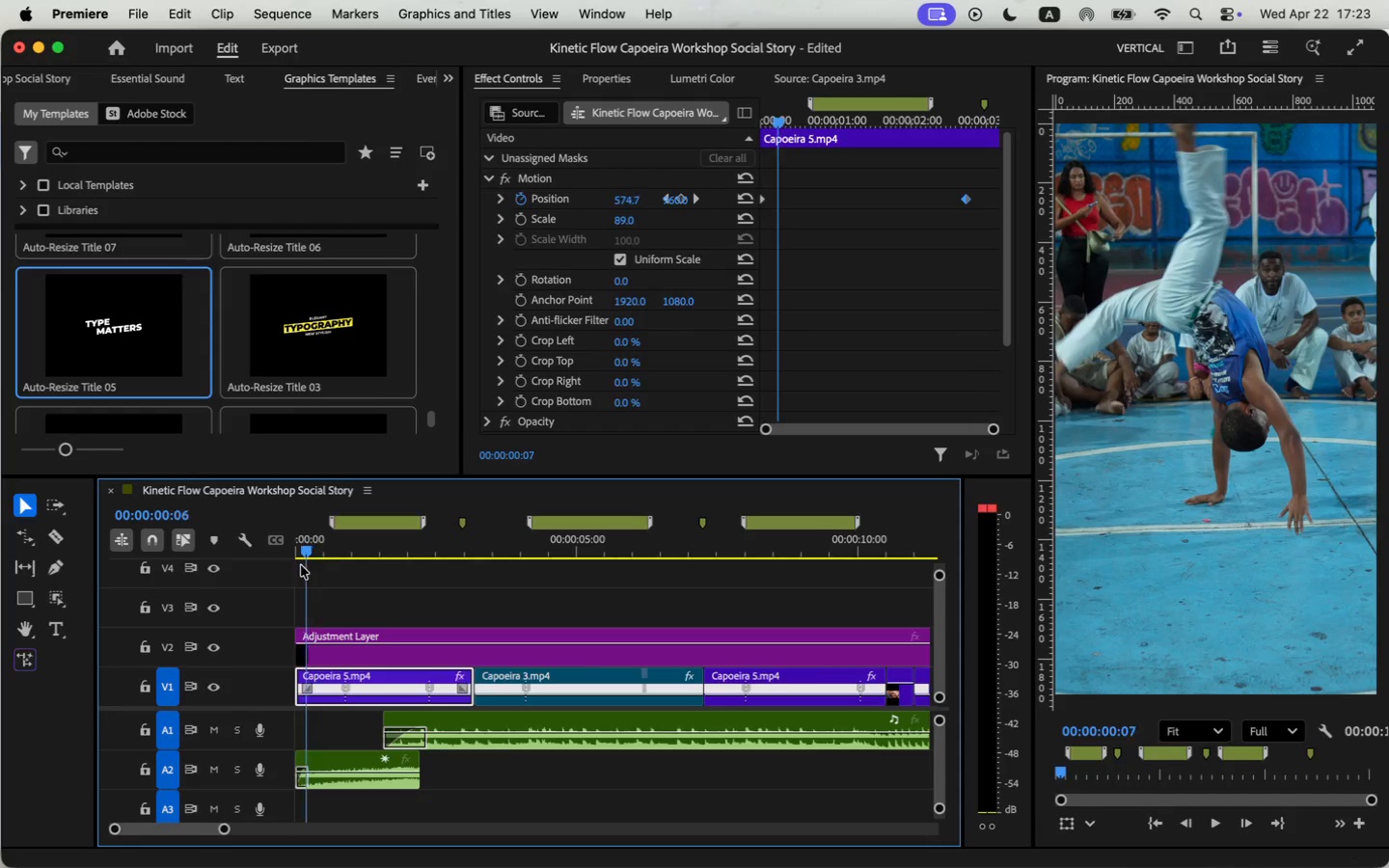 
key(Space)
 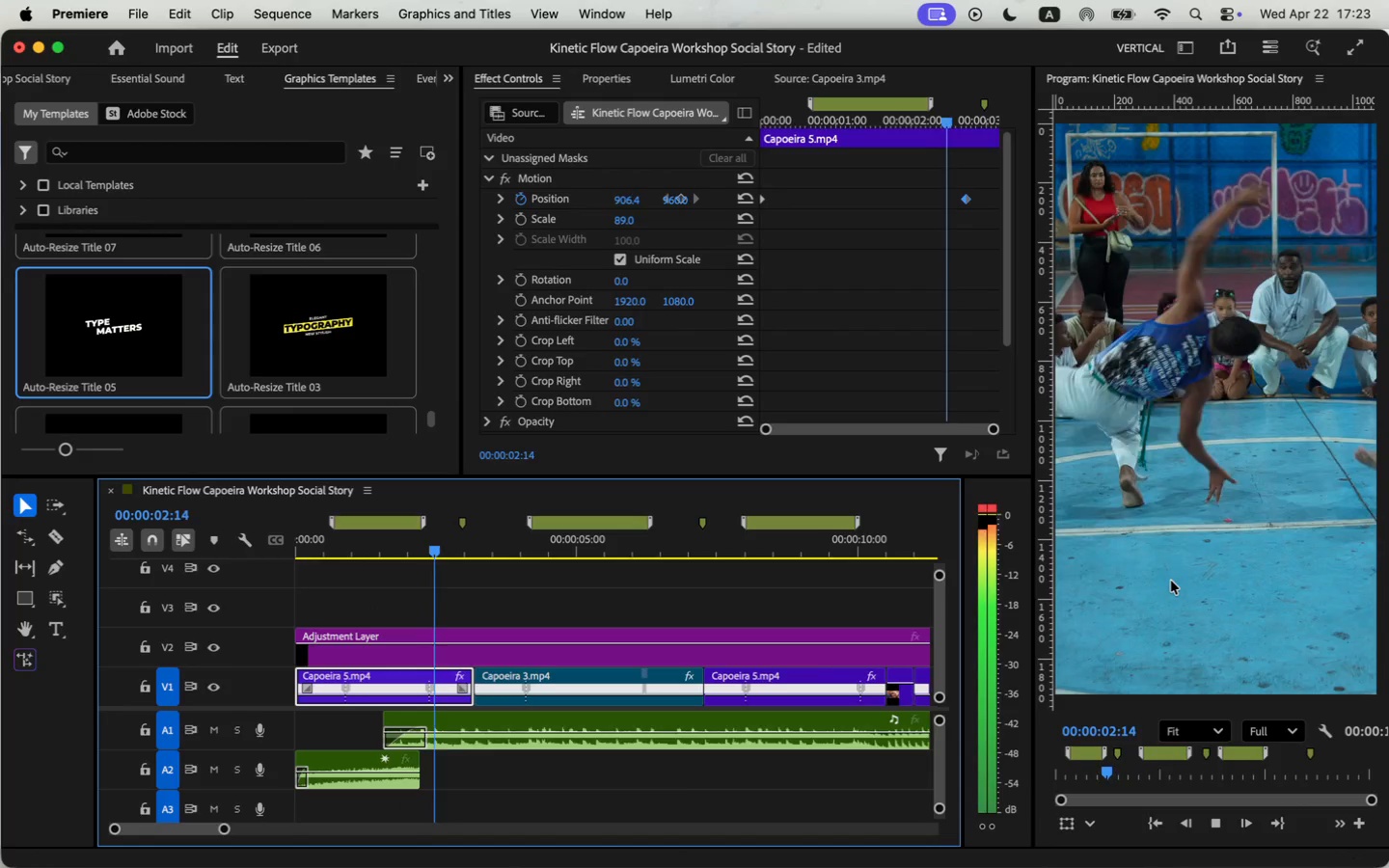 
key(Space)
 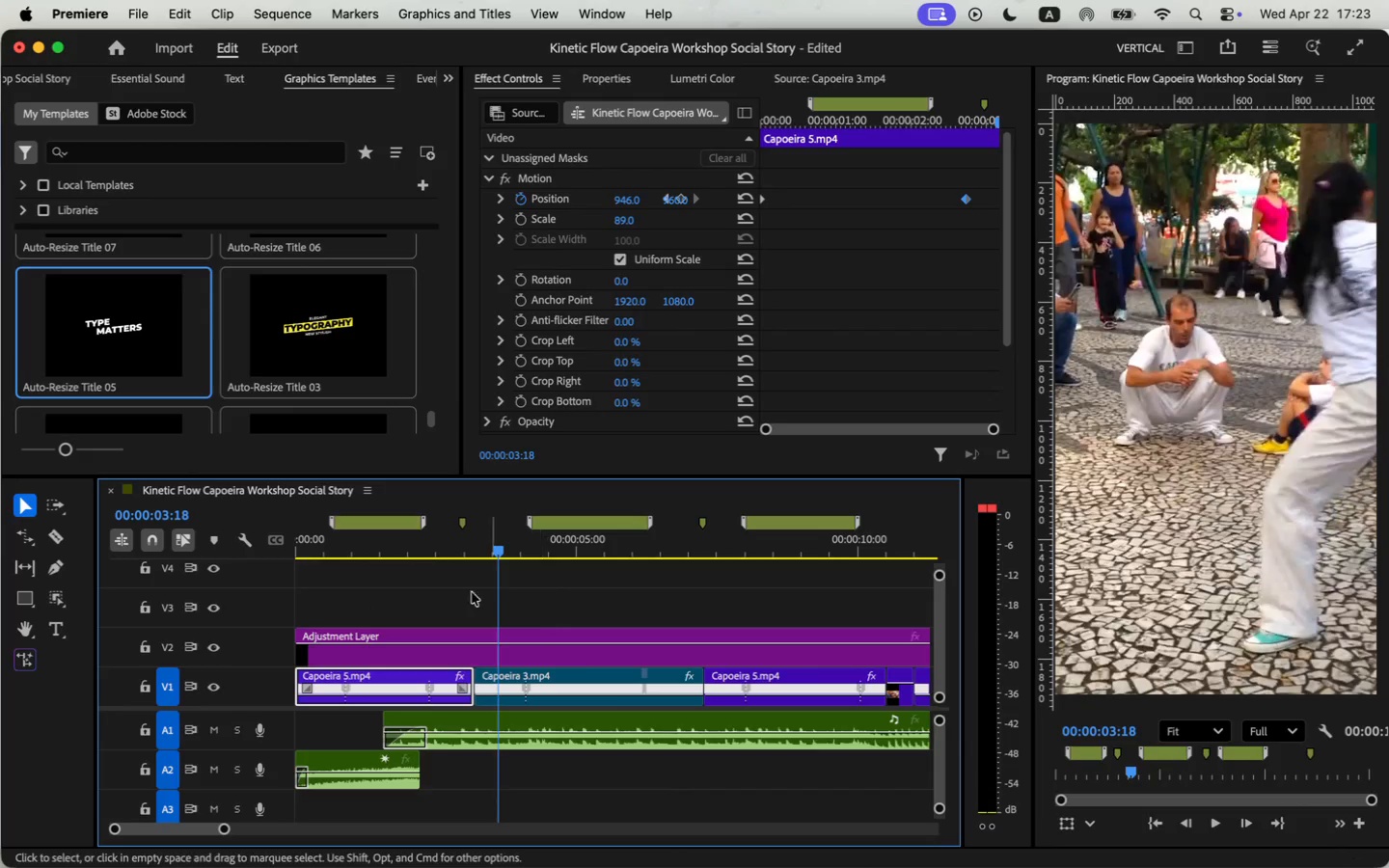 
left_click([424, 552])
 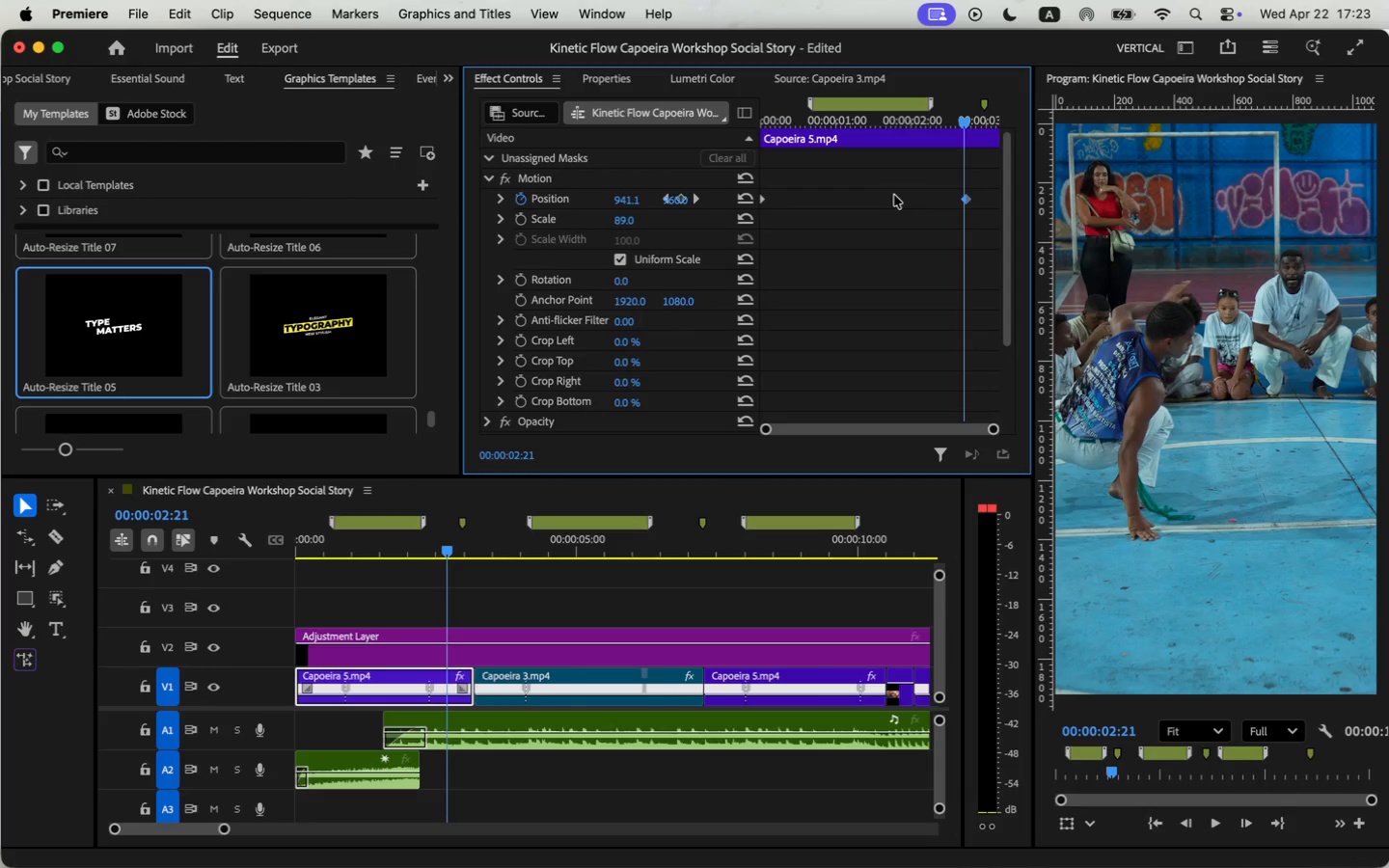 
wait(10.35)
 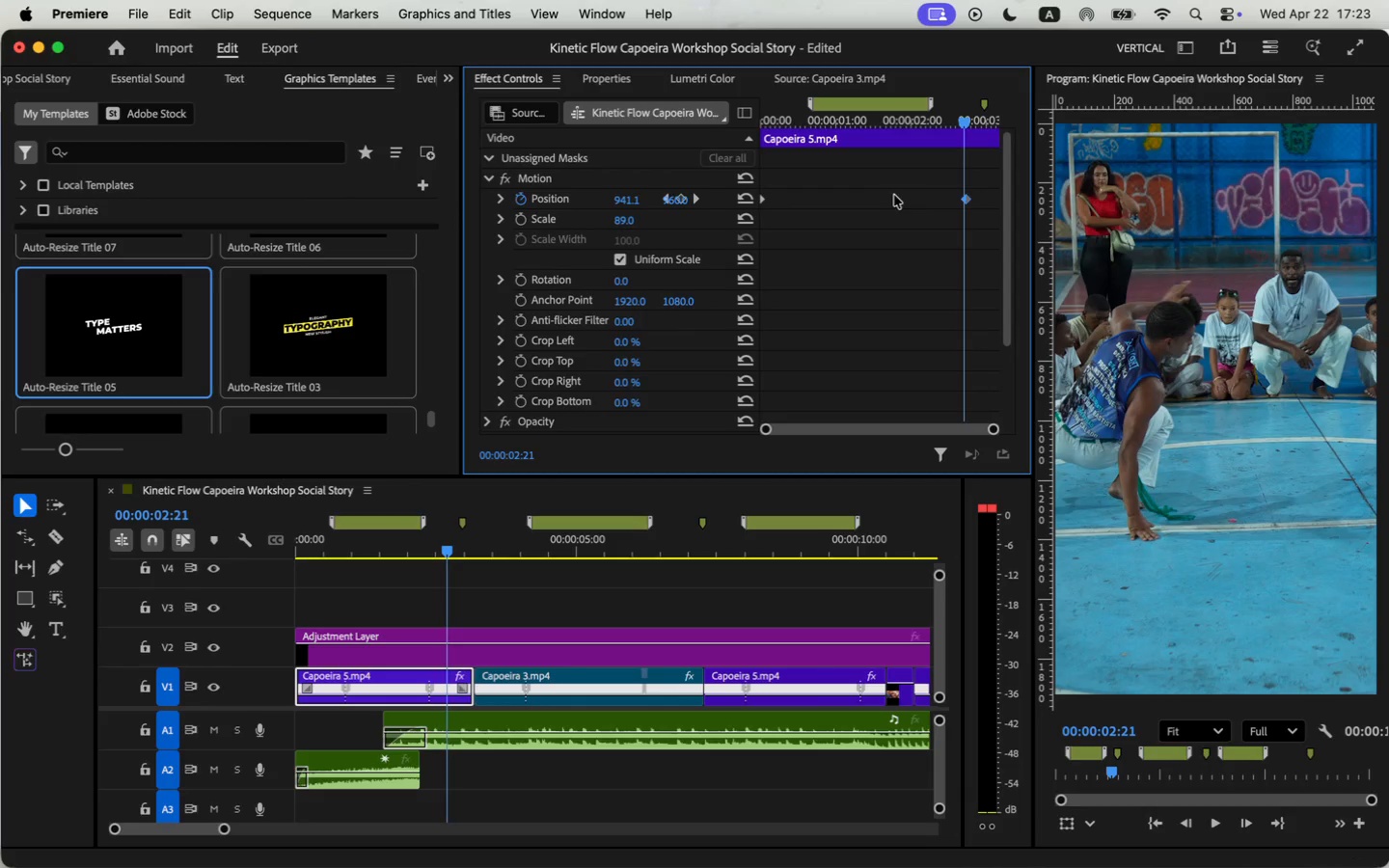 
left_click_drag(start_coordinate=[452, 548], to_coordinate=[278, 580])
 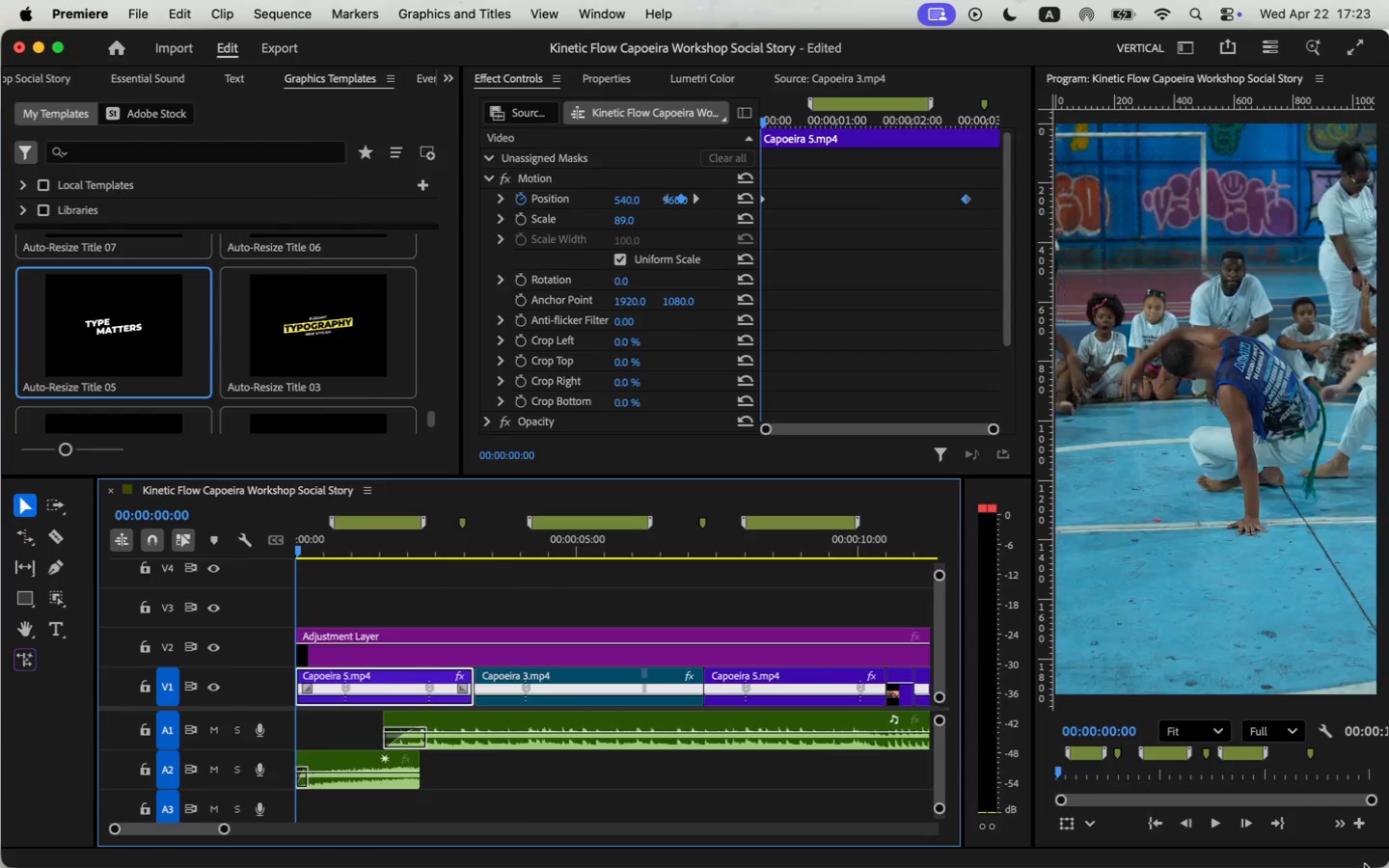 
left_click([1215, 822])
 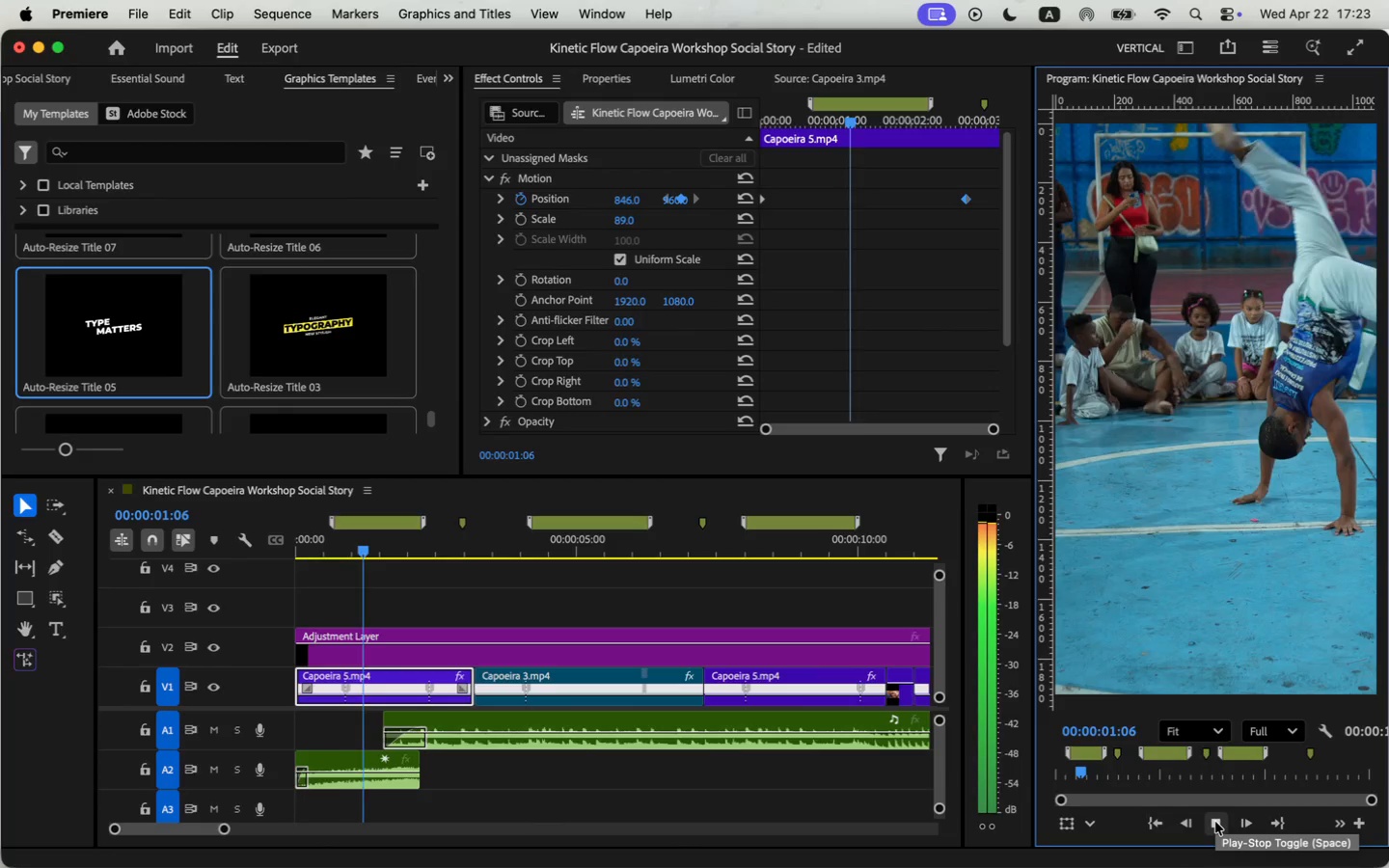 
left_click([1215, 822])
 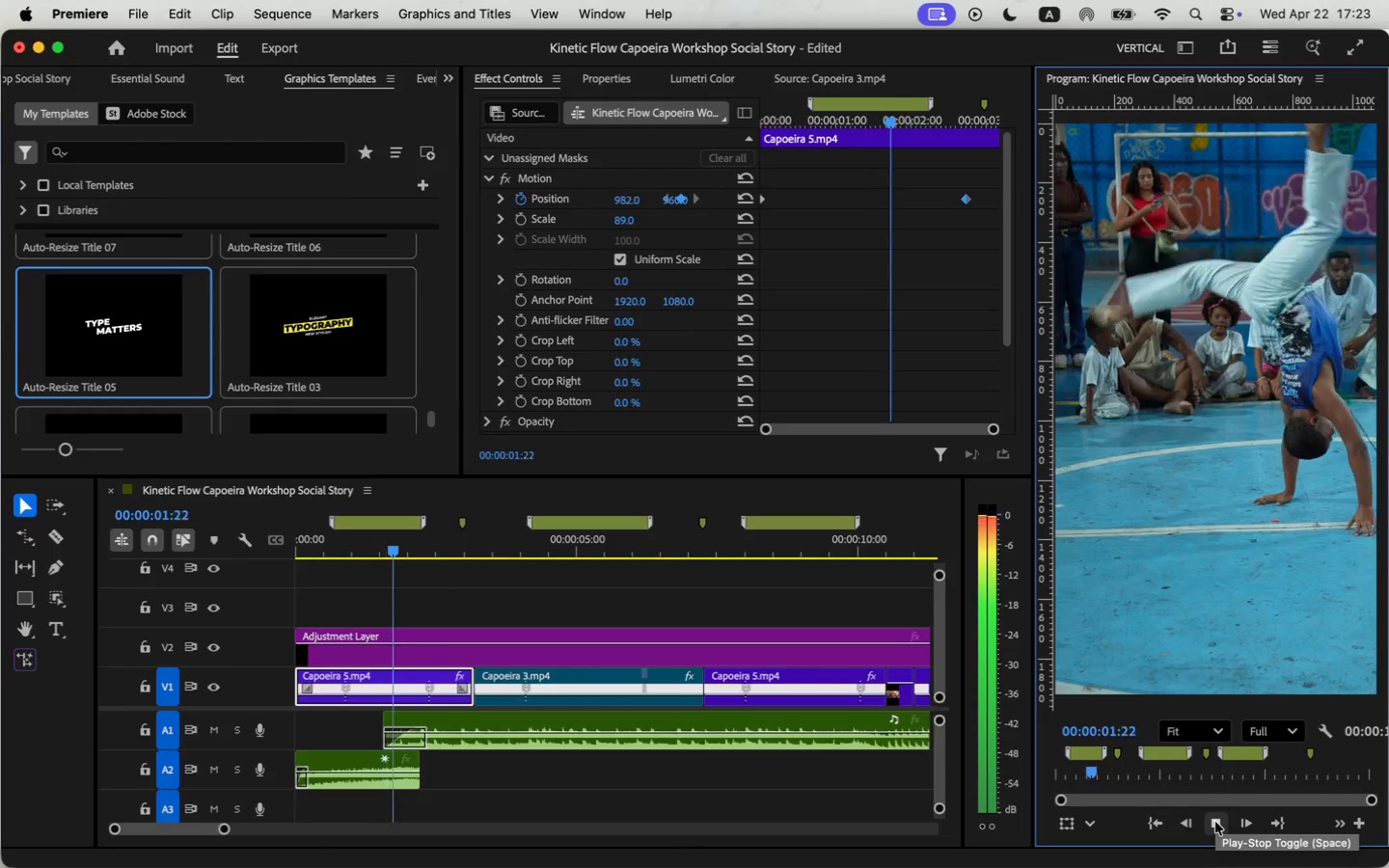 
left_click_drag(start_coordinate=[408, 550], to_coordinate=[330, 545])
 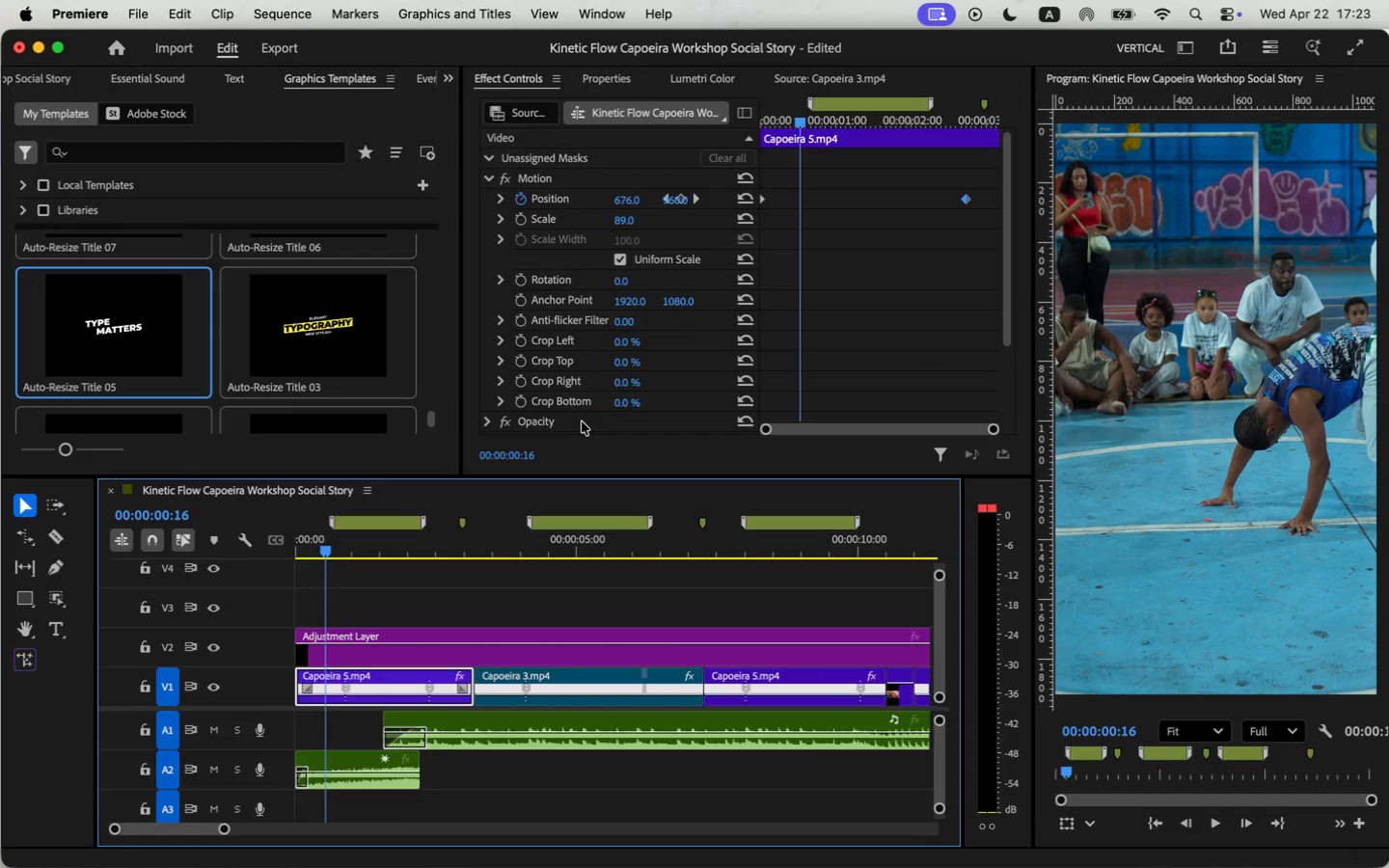 
left_click_drag(start_coordinate=[461, 231], to_coordinate=[335, 231])
 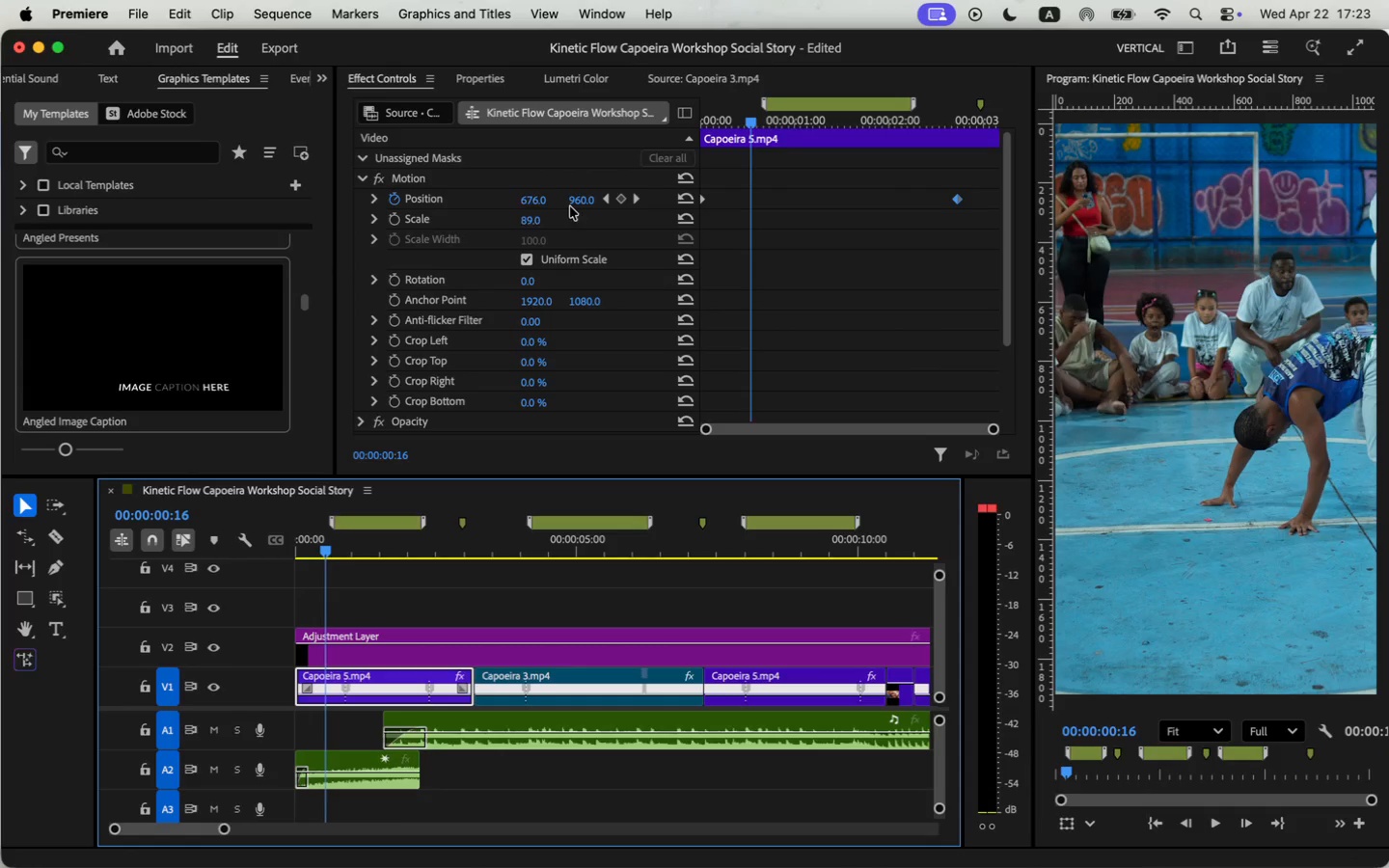 
left_click([624, 198])
 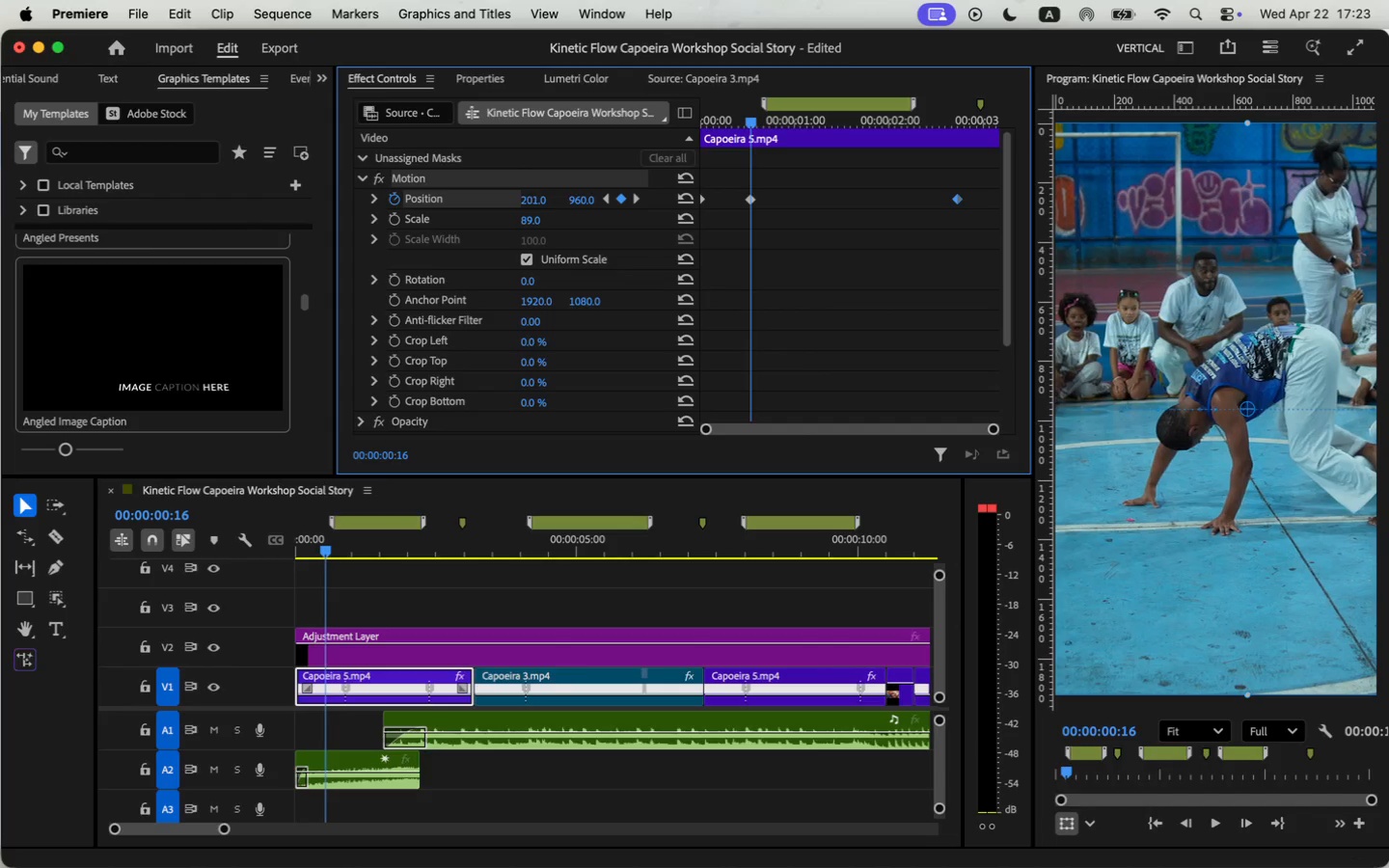 
wait(8.08)
 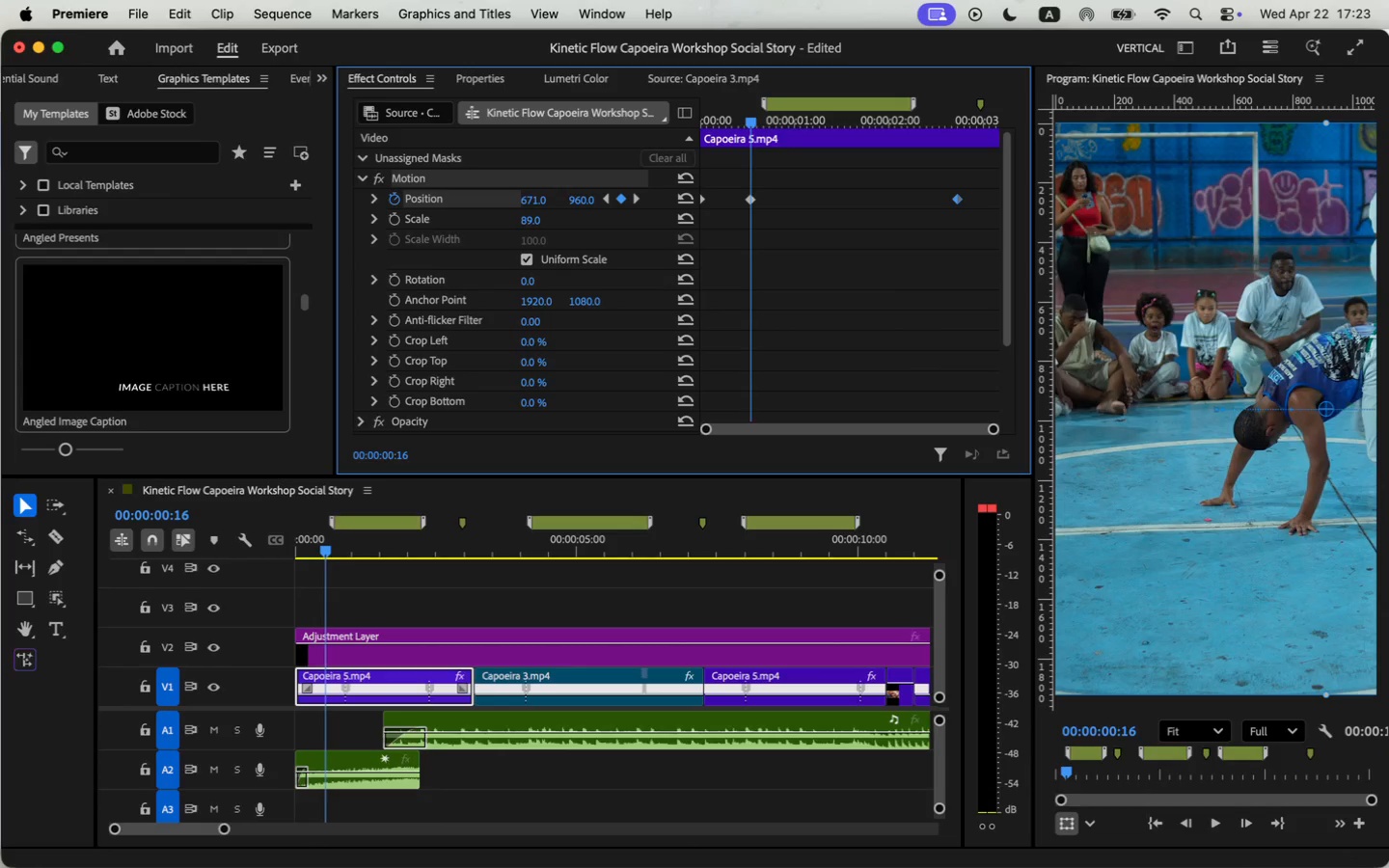 
left_click_drag(start_coordinate=[320, 548], to_coordinate=[249, 561])
 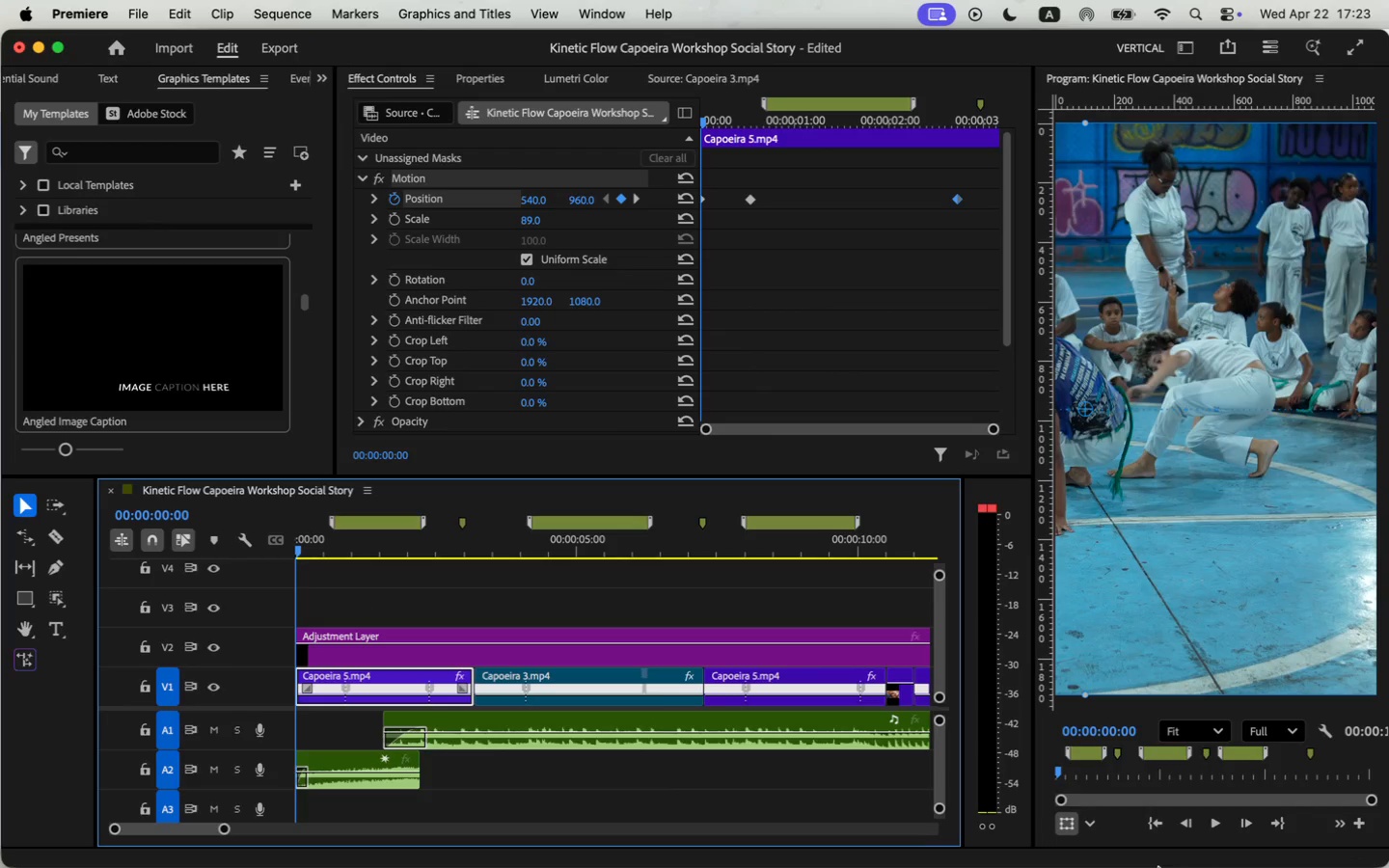 
left_click([1212, 824])
 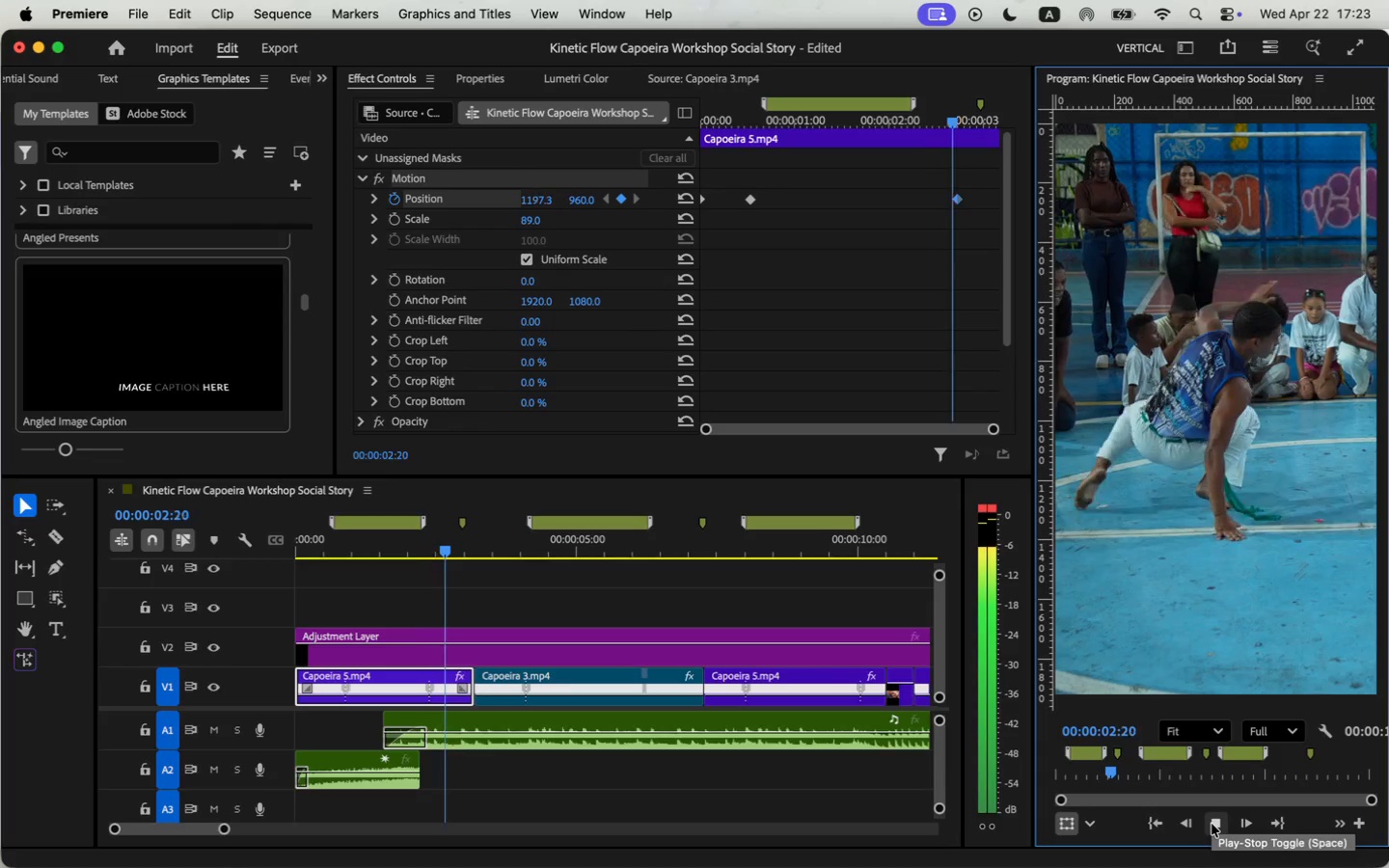 
key(Space)
 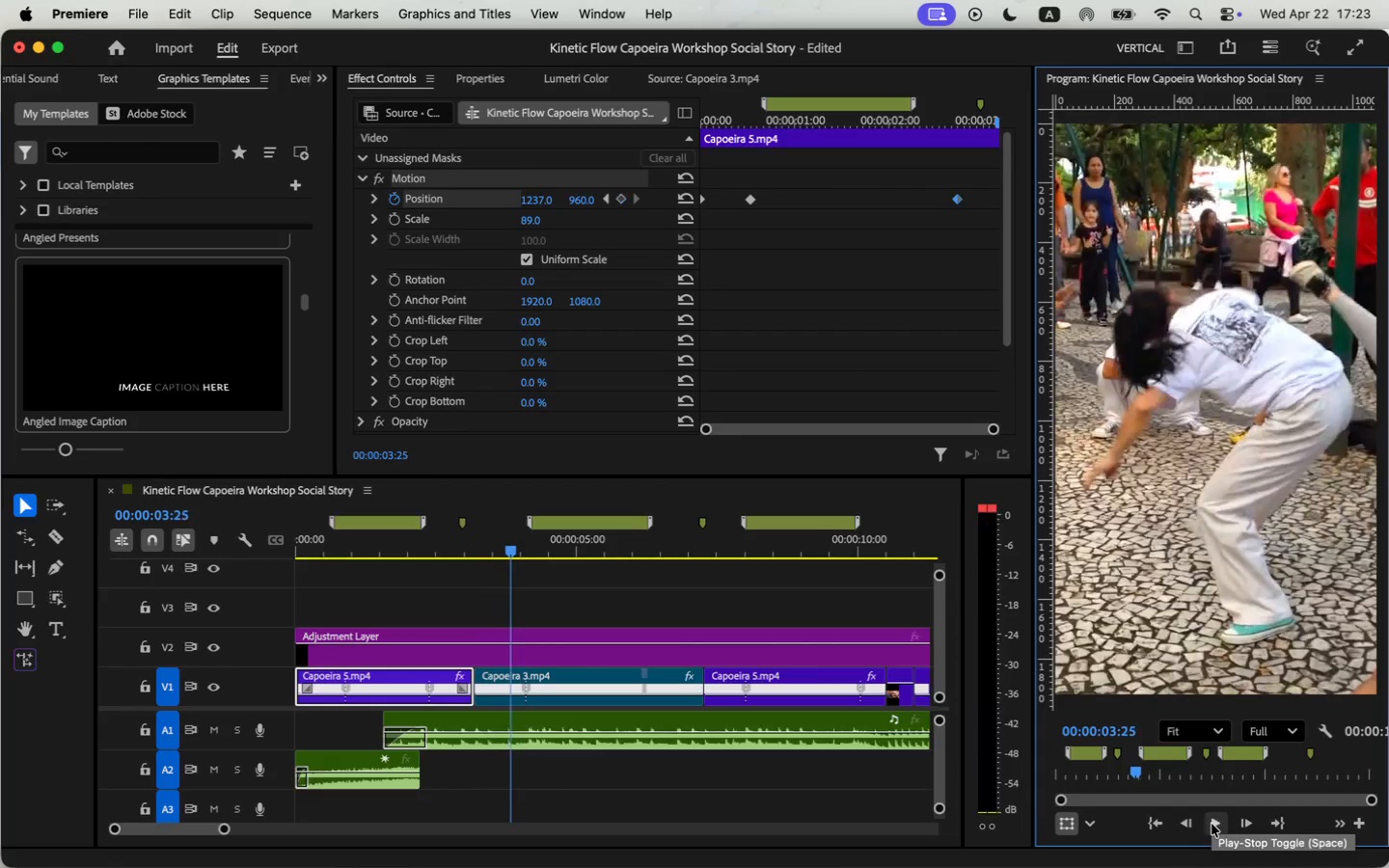 
left_click_drag(start_coordinate=[513, 552], to_coordinate=[486, 556])
 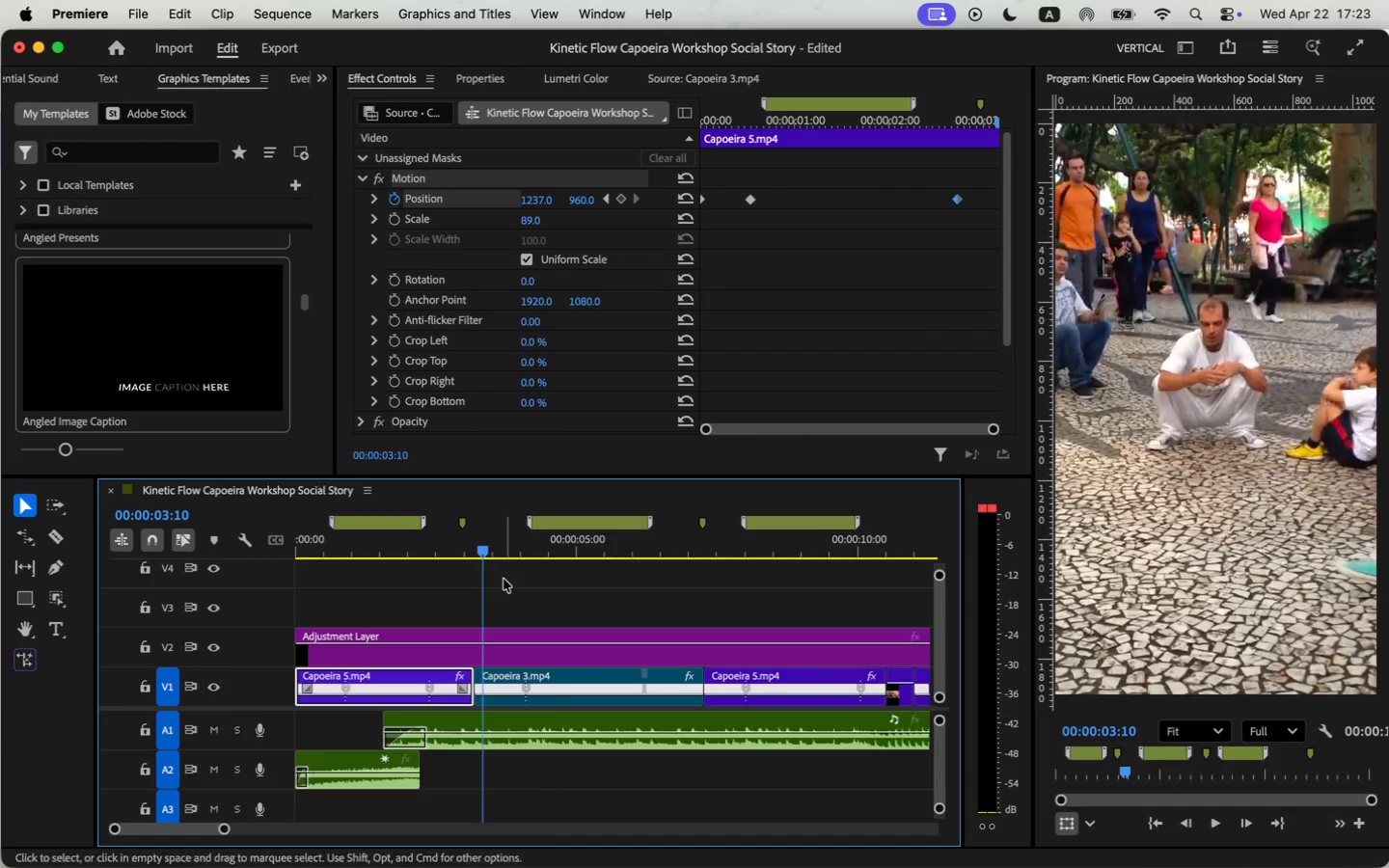 
left_click([581, 670])
 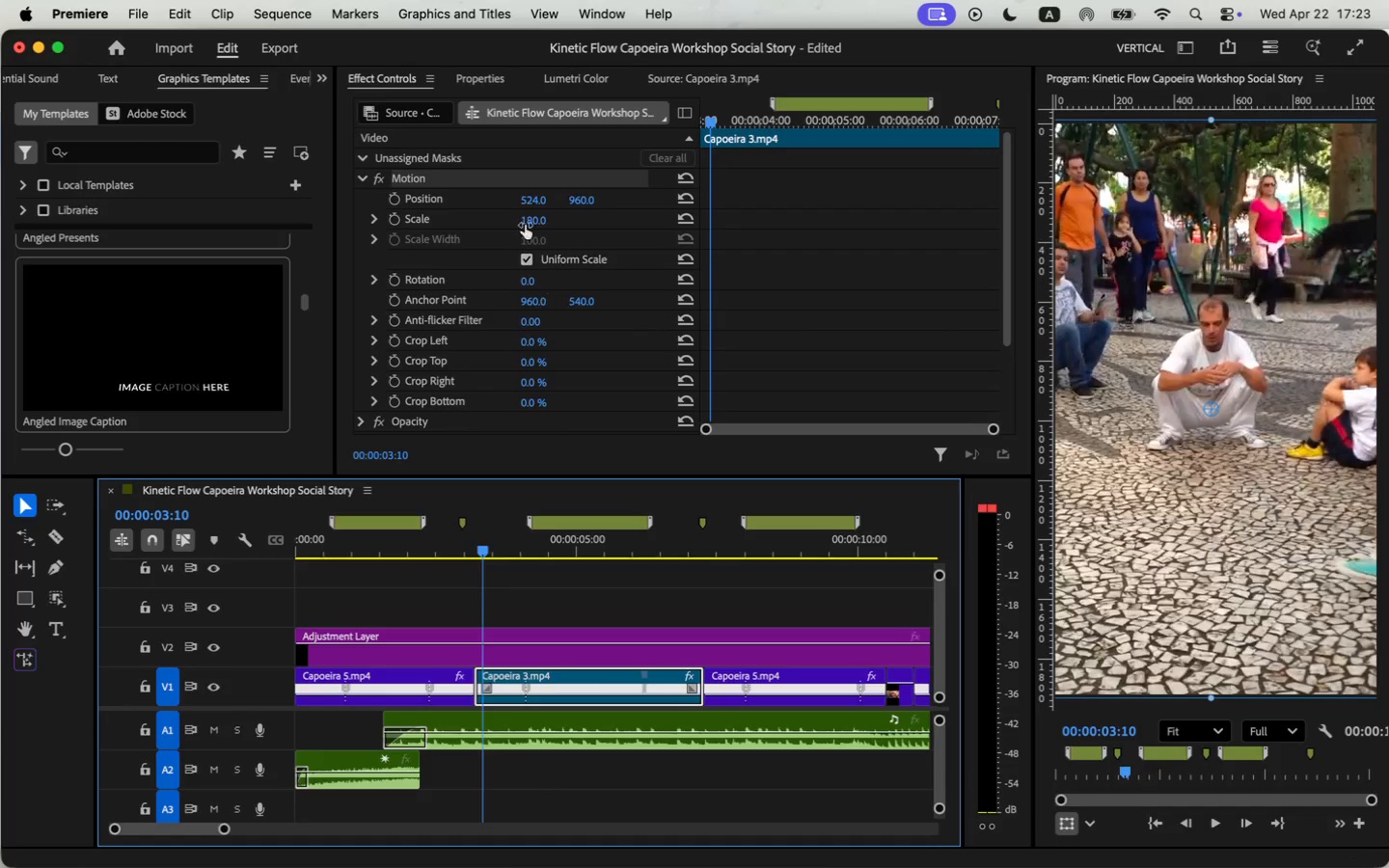 
left_click([398, 199])
 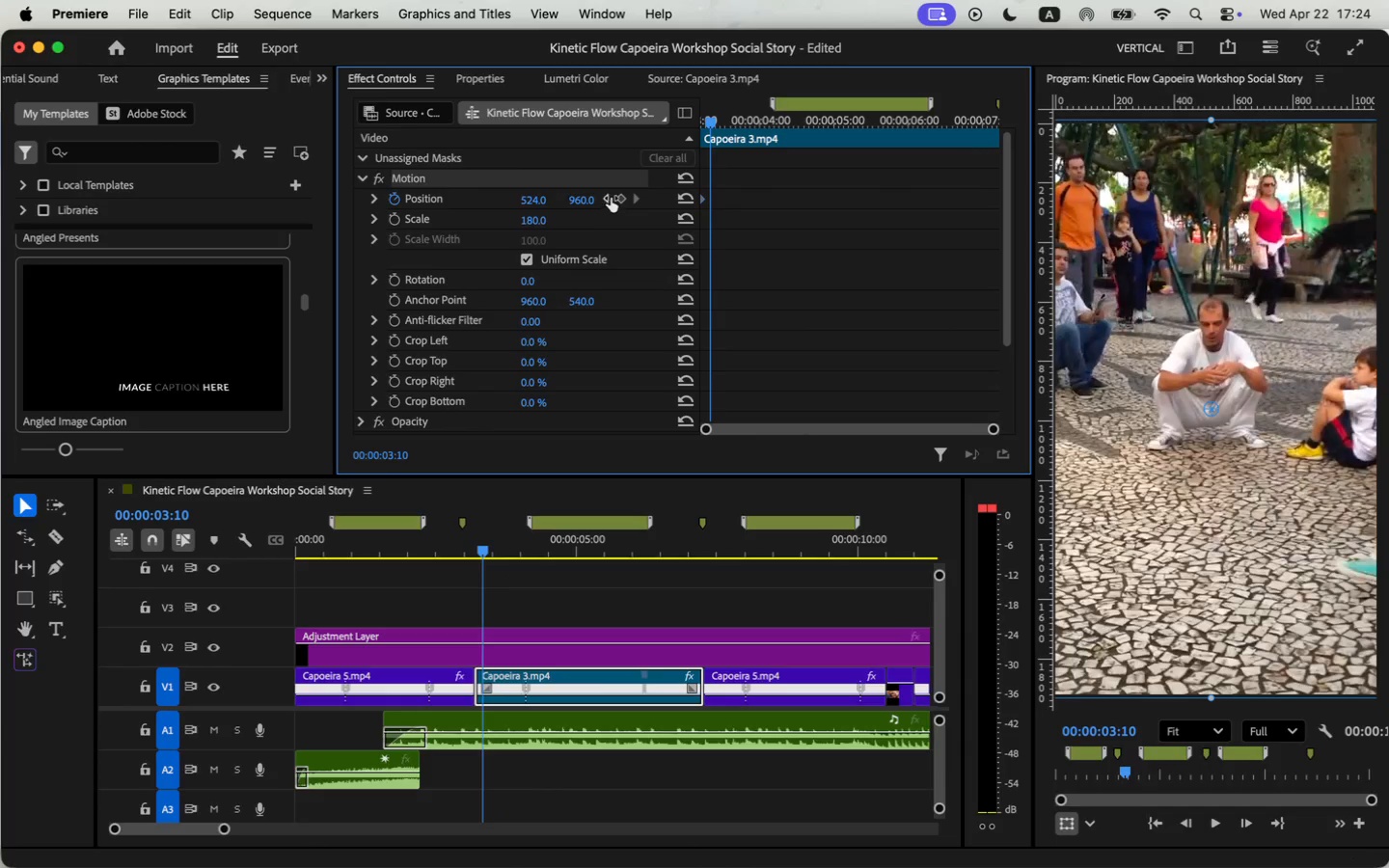 
left_click_drag(start_coordinate=[713, 199], to_coordinate=[694, 202])
 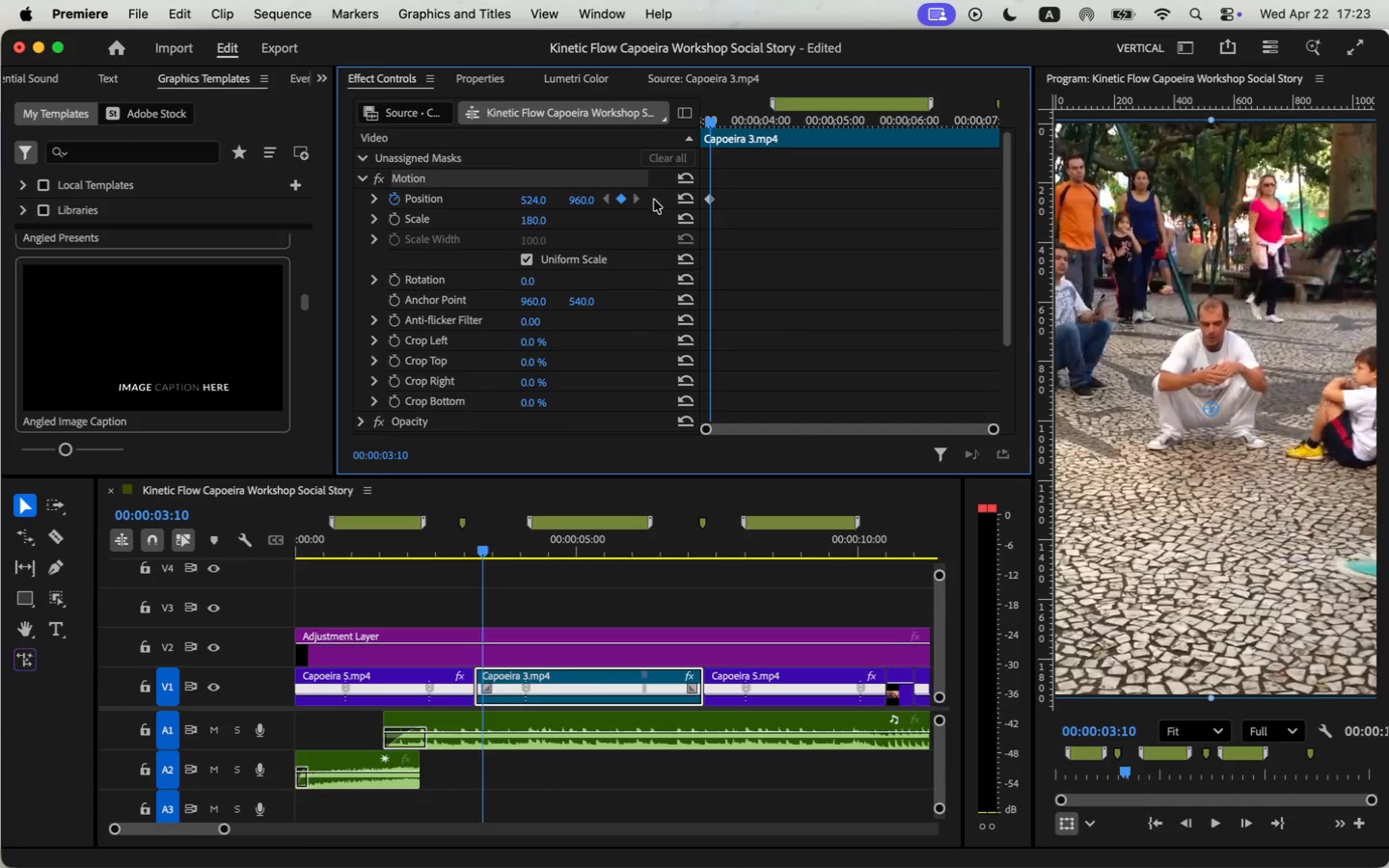 
left_click([608, 199])
 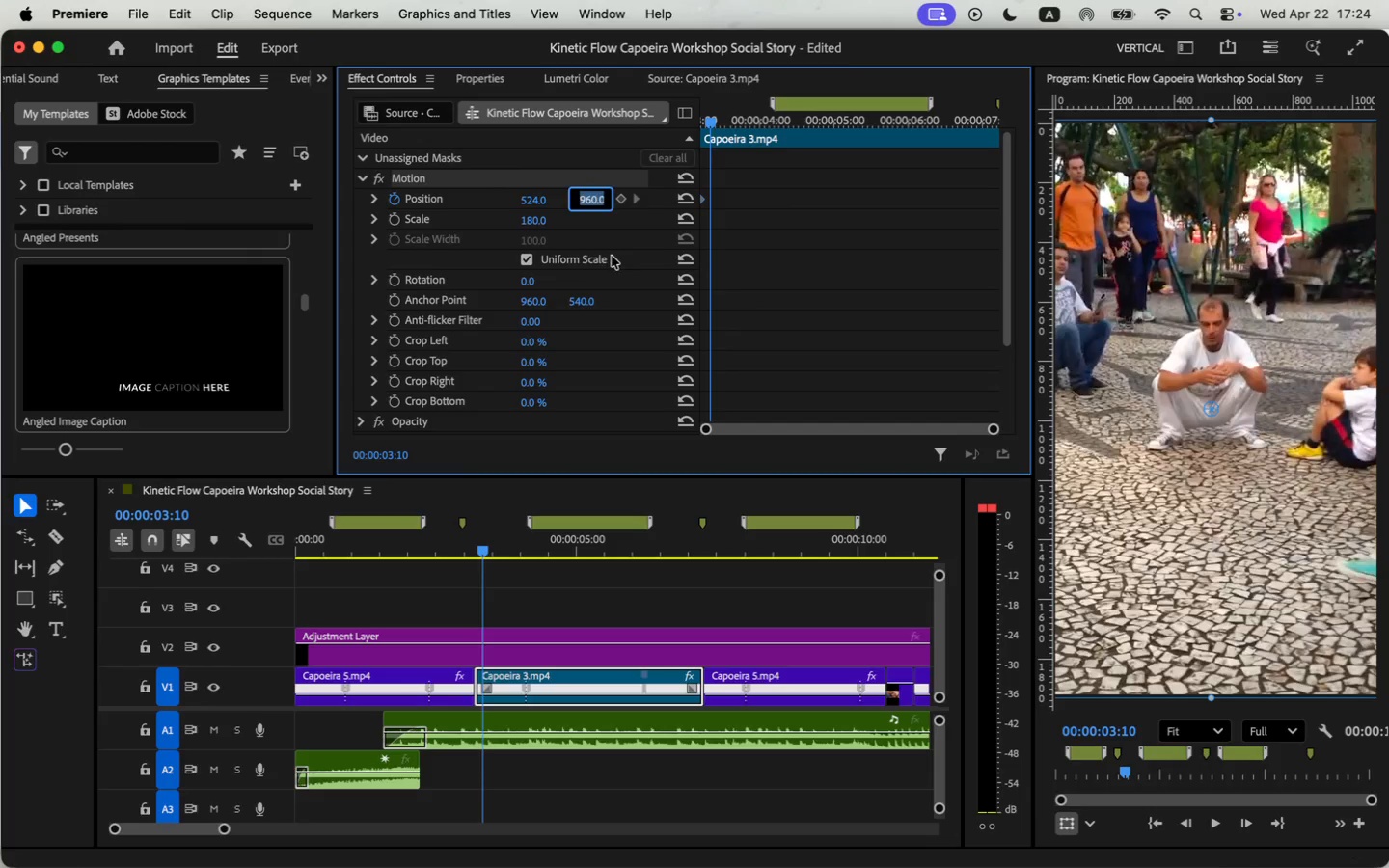 
left_click([613, 278])
 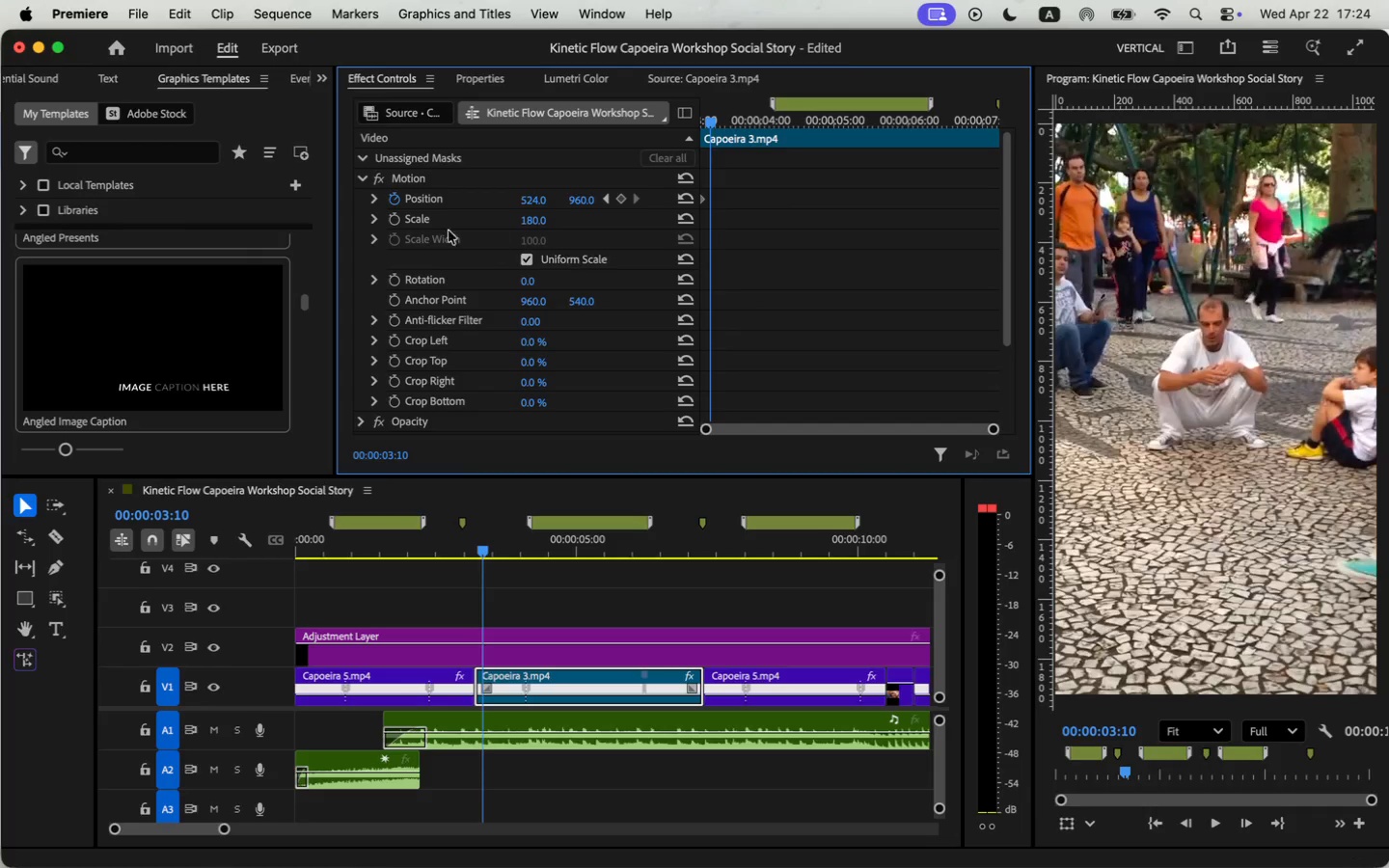 
left_click_drag(start_coordinate=[336, 224], to_coordinate=[294, 224])
 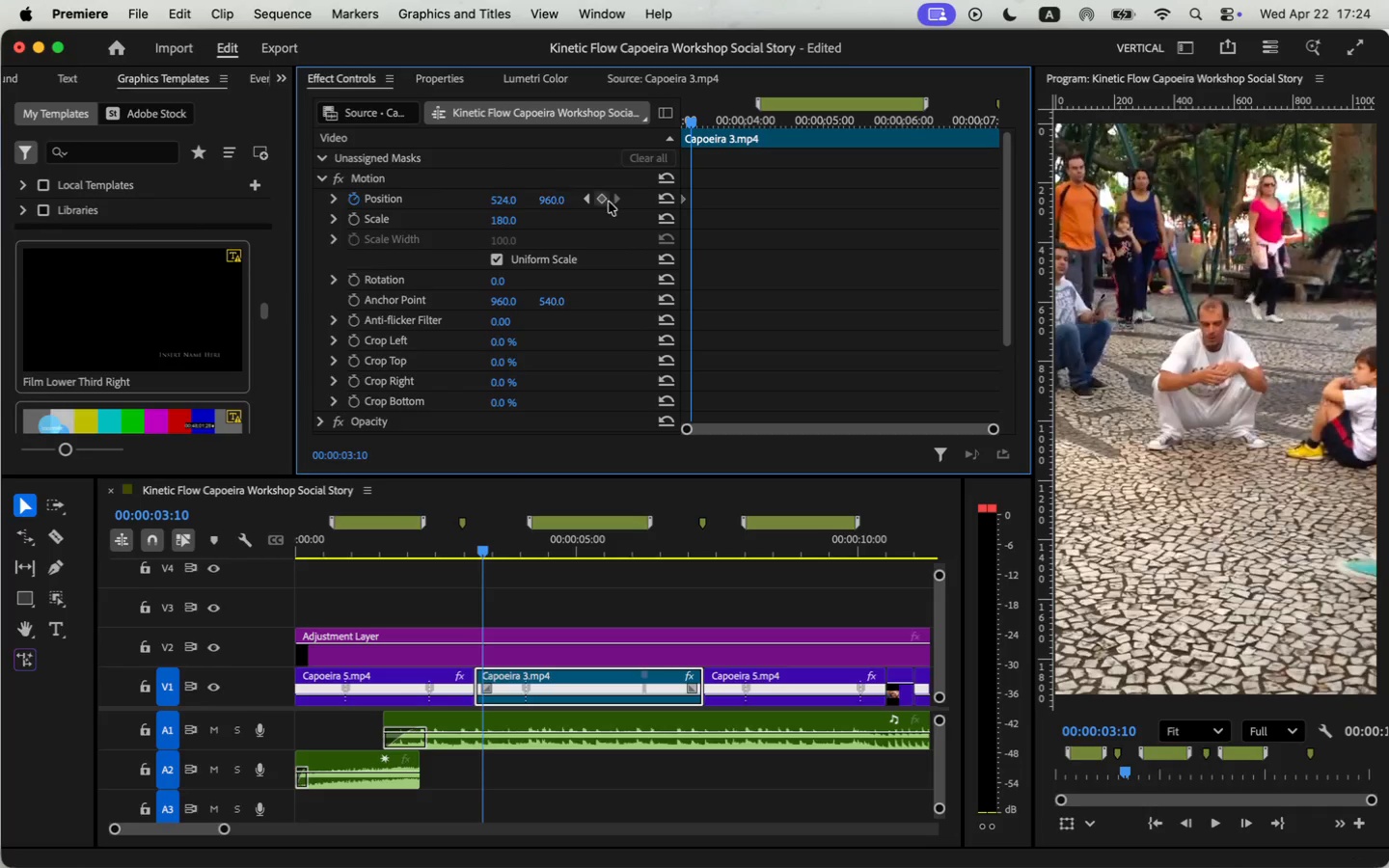 
left_click([585, 199])
 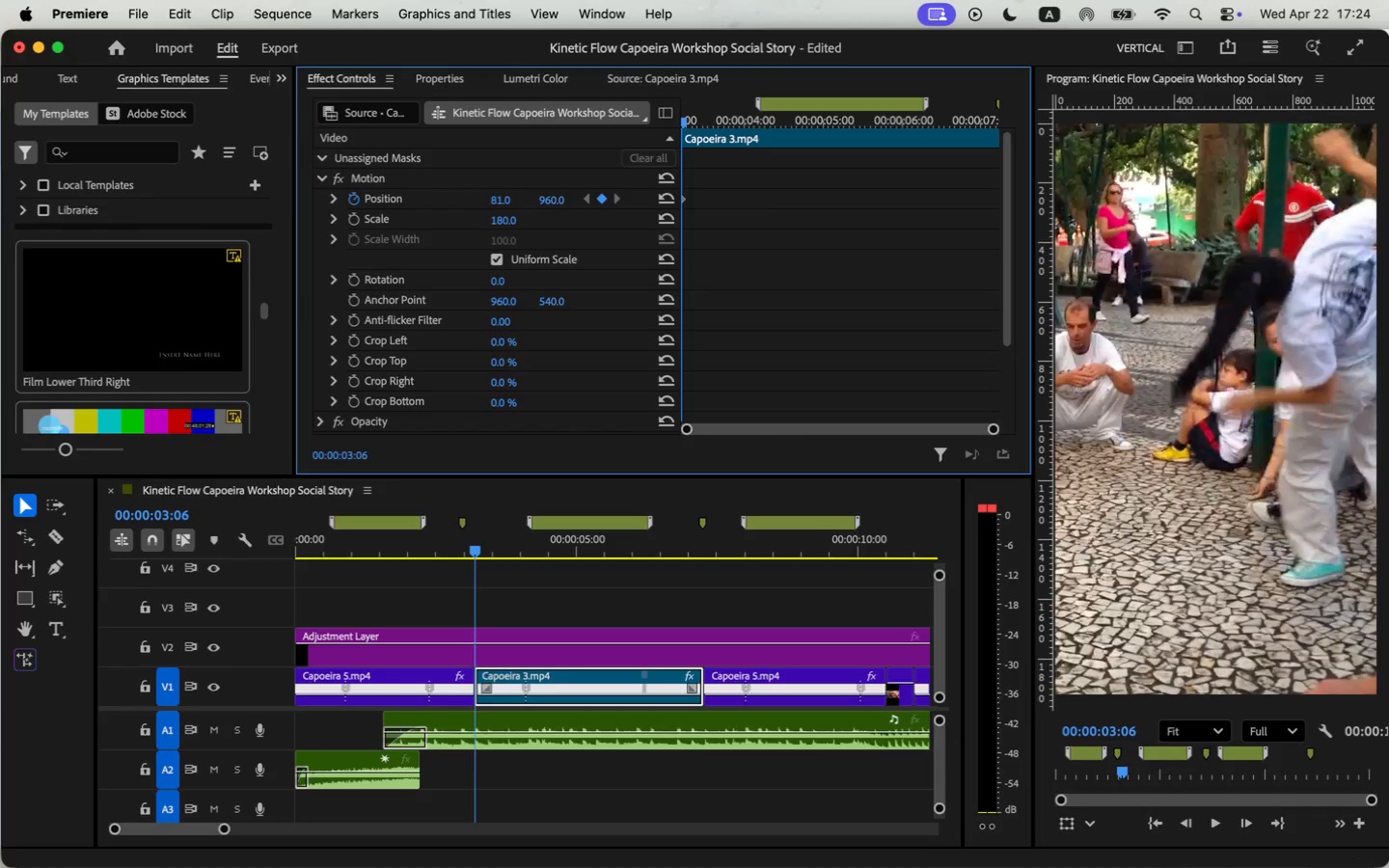 
wait(8.45)
 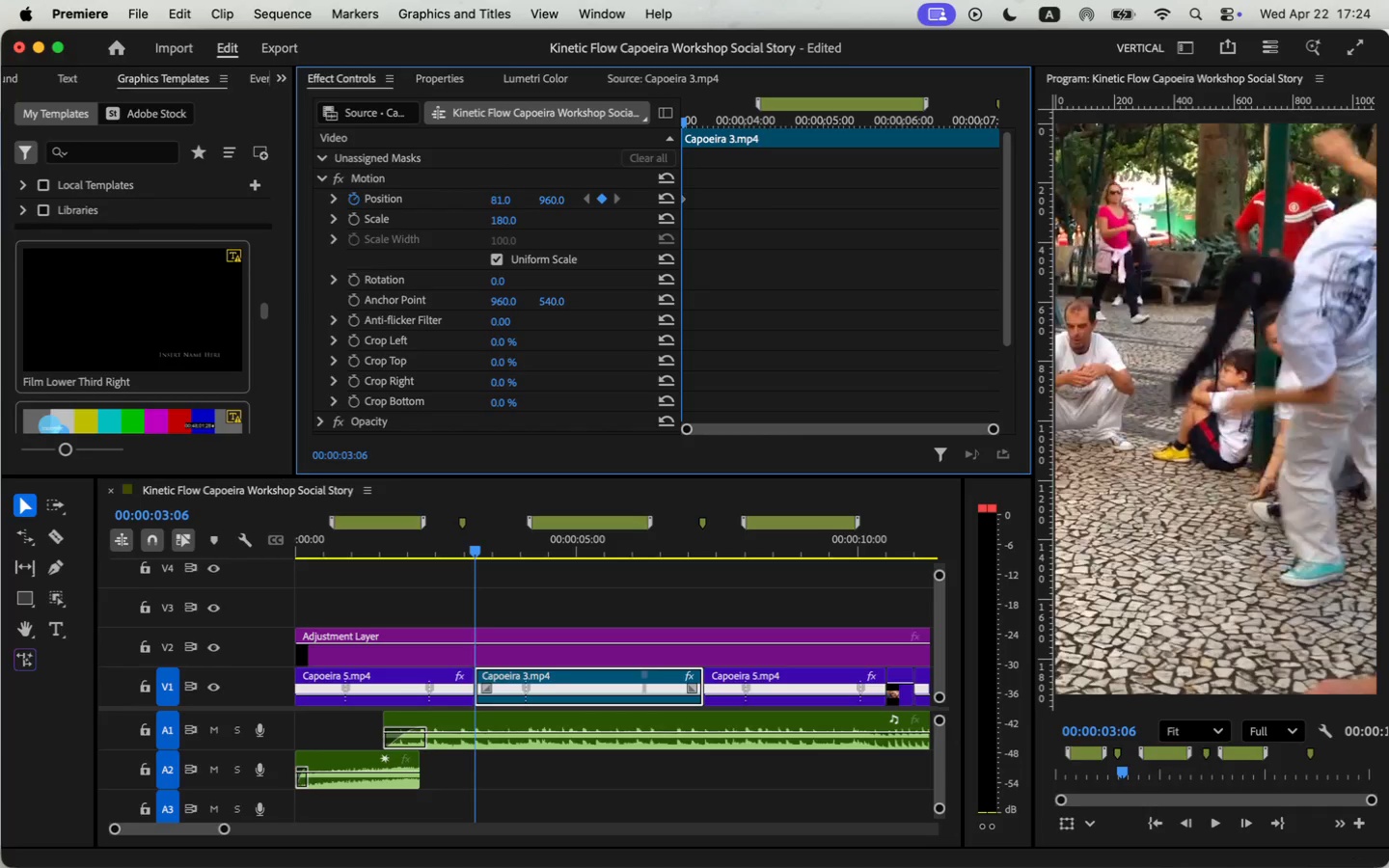 
key(Space)
 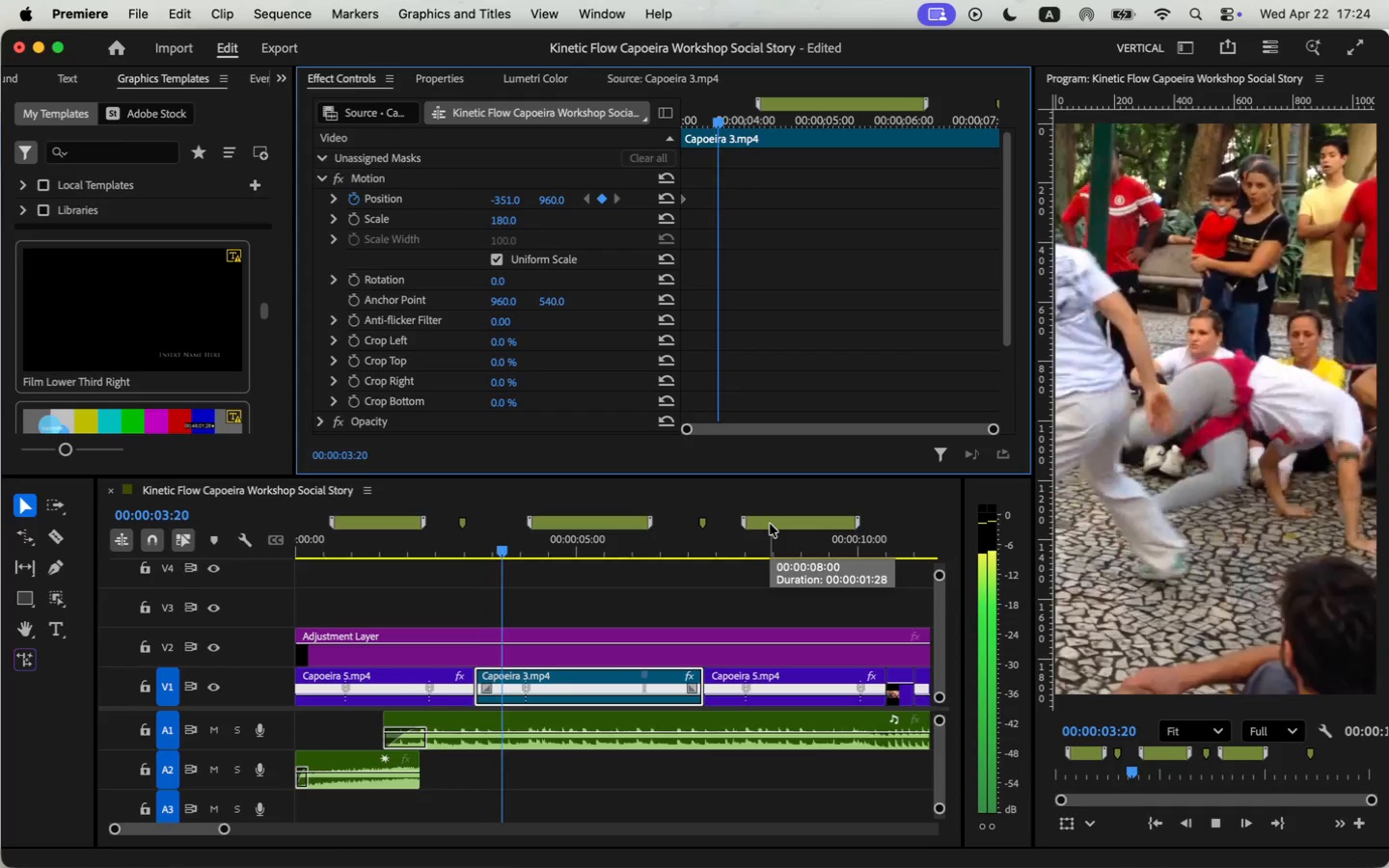 
key(Space)
 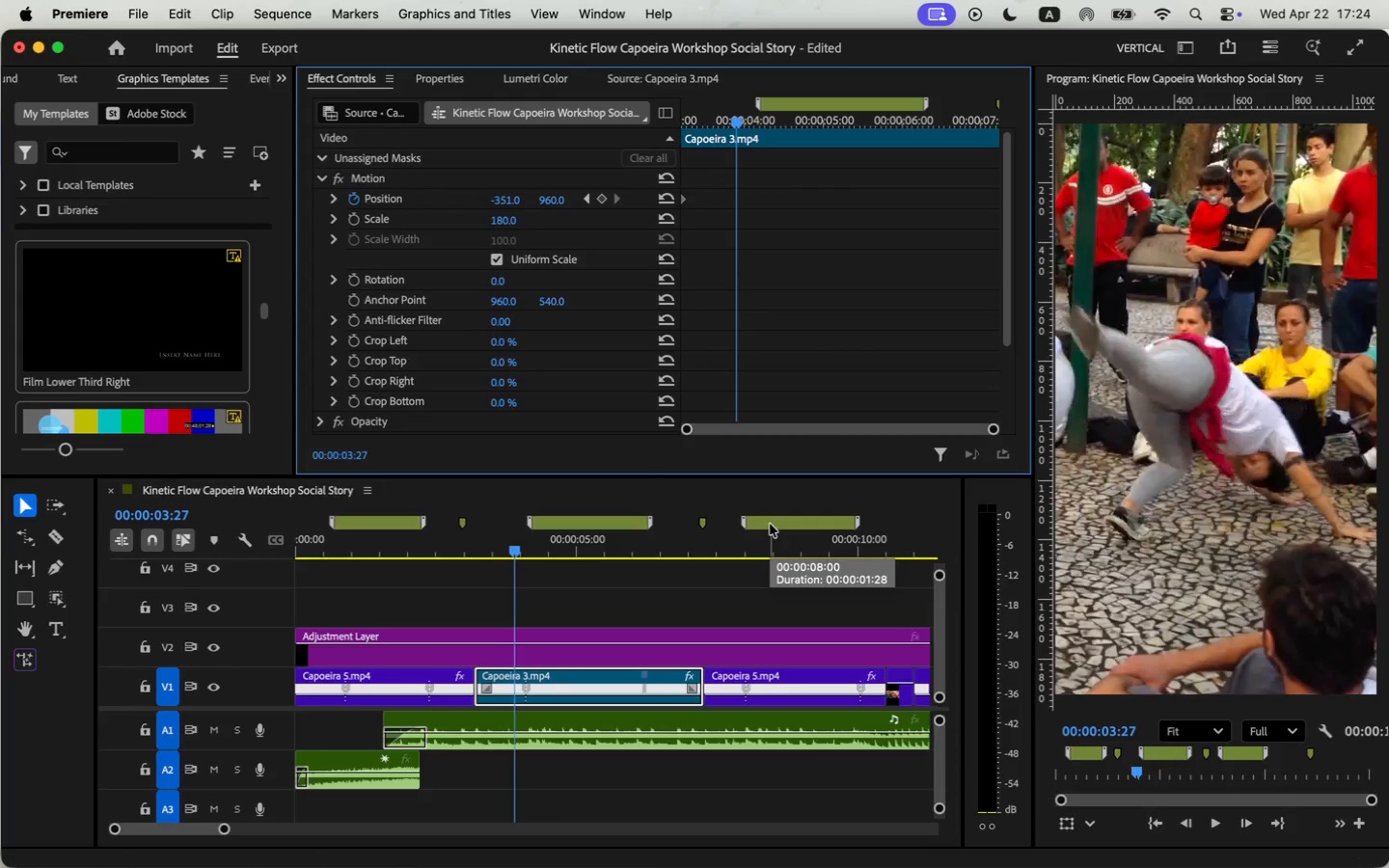 
key(Space)
 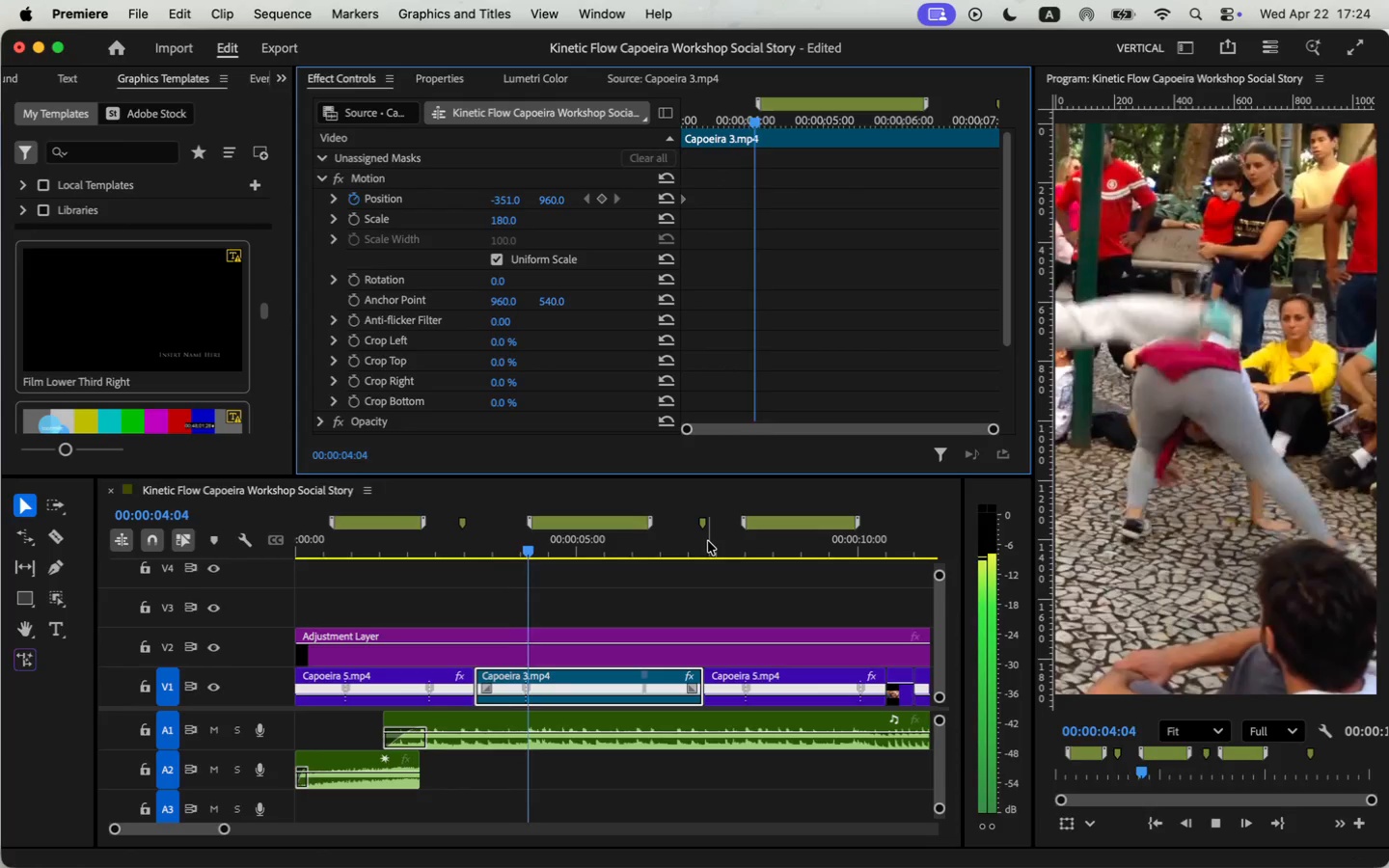 
key(Space)
 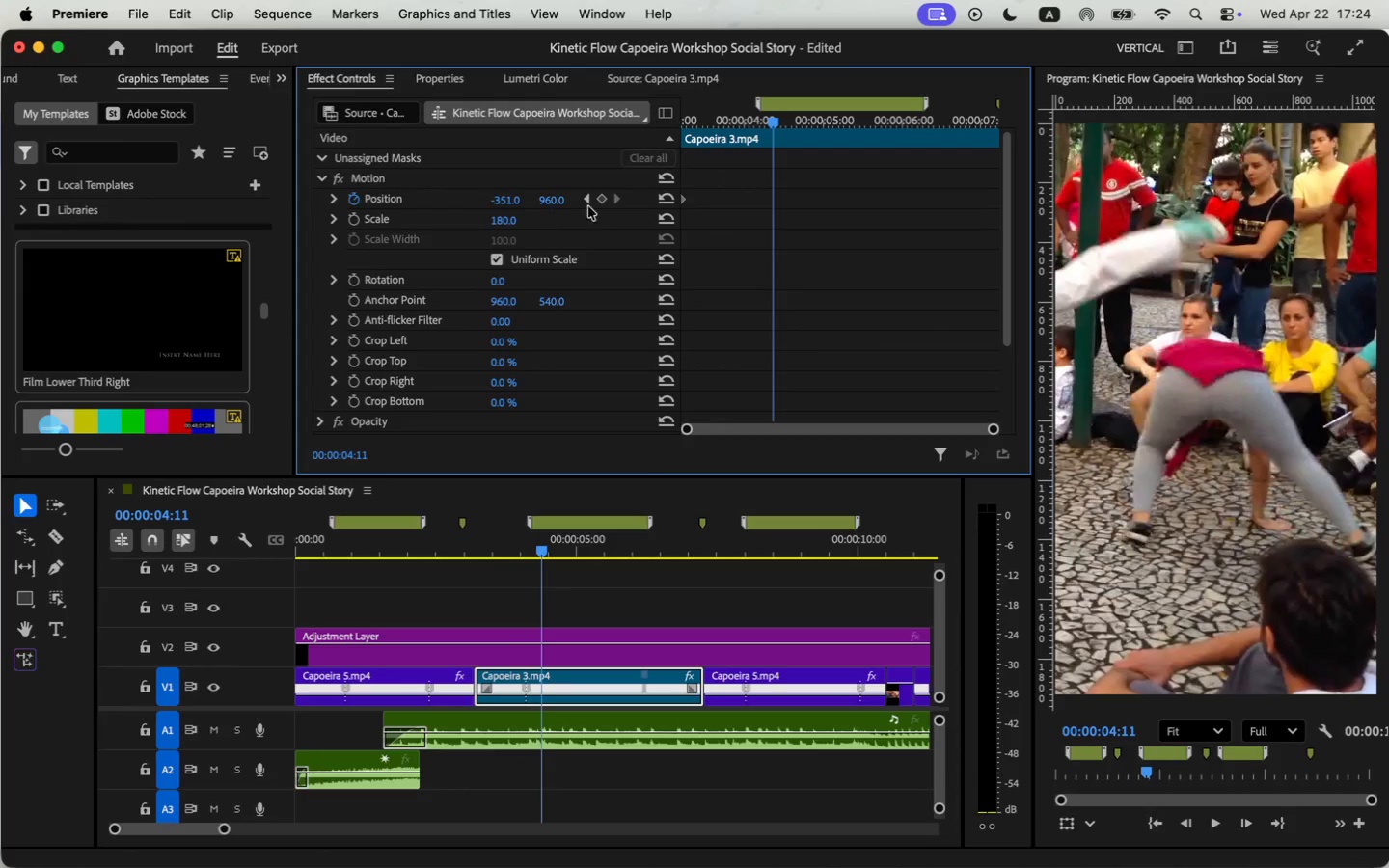 
left_click([608, 203])
 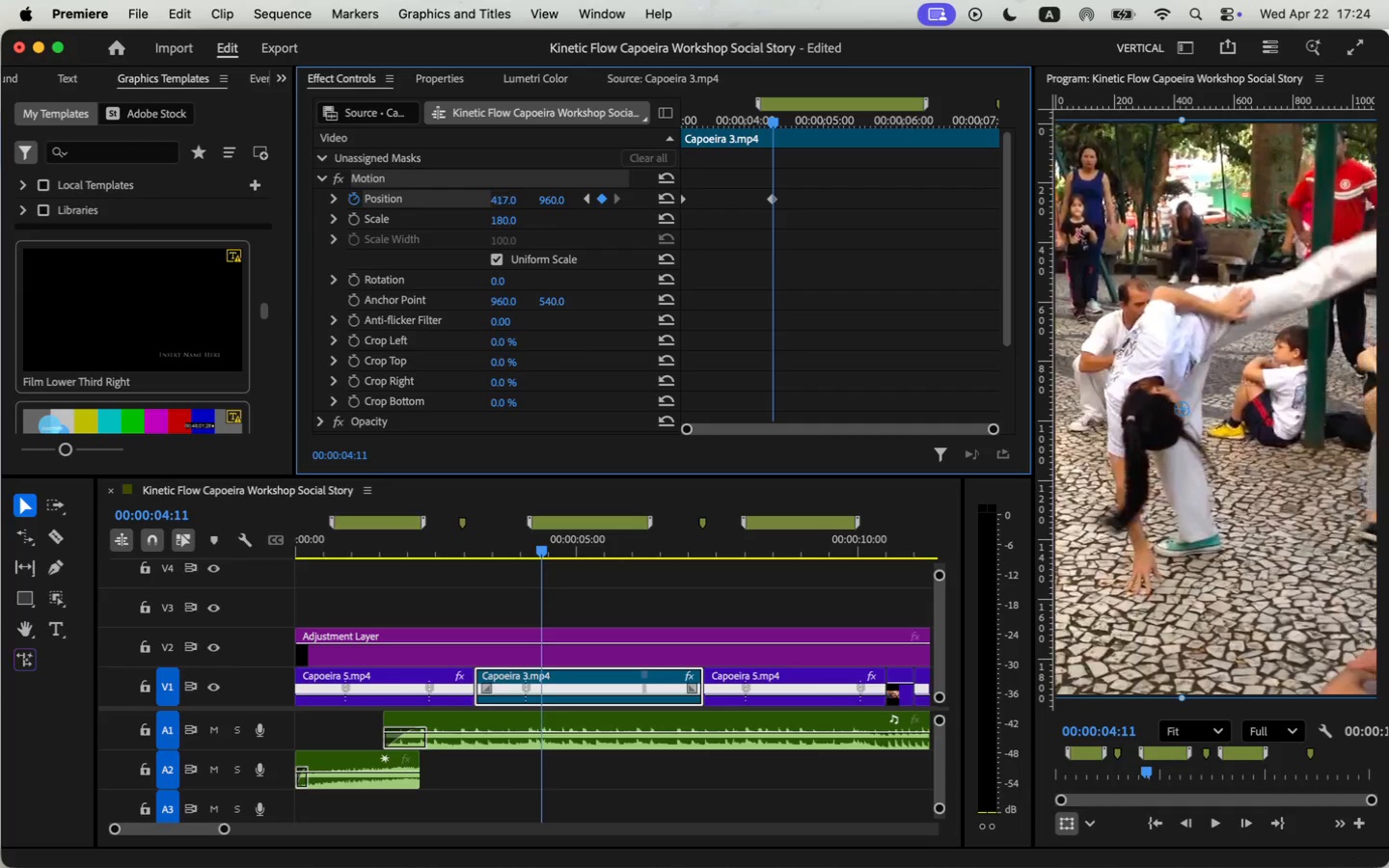 
wait(6.0)
 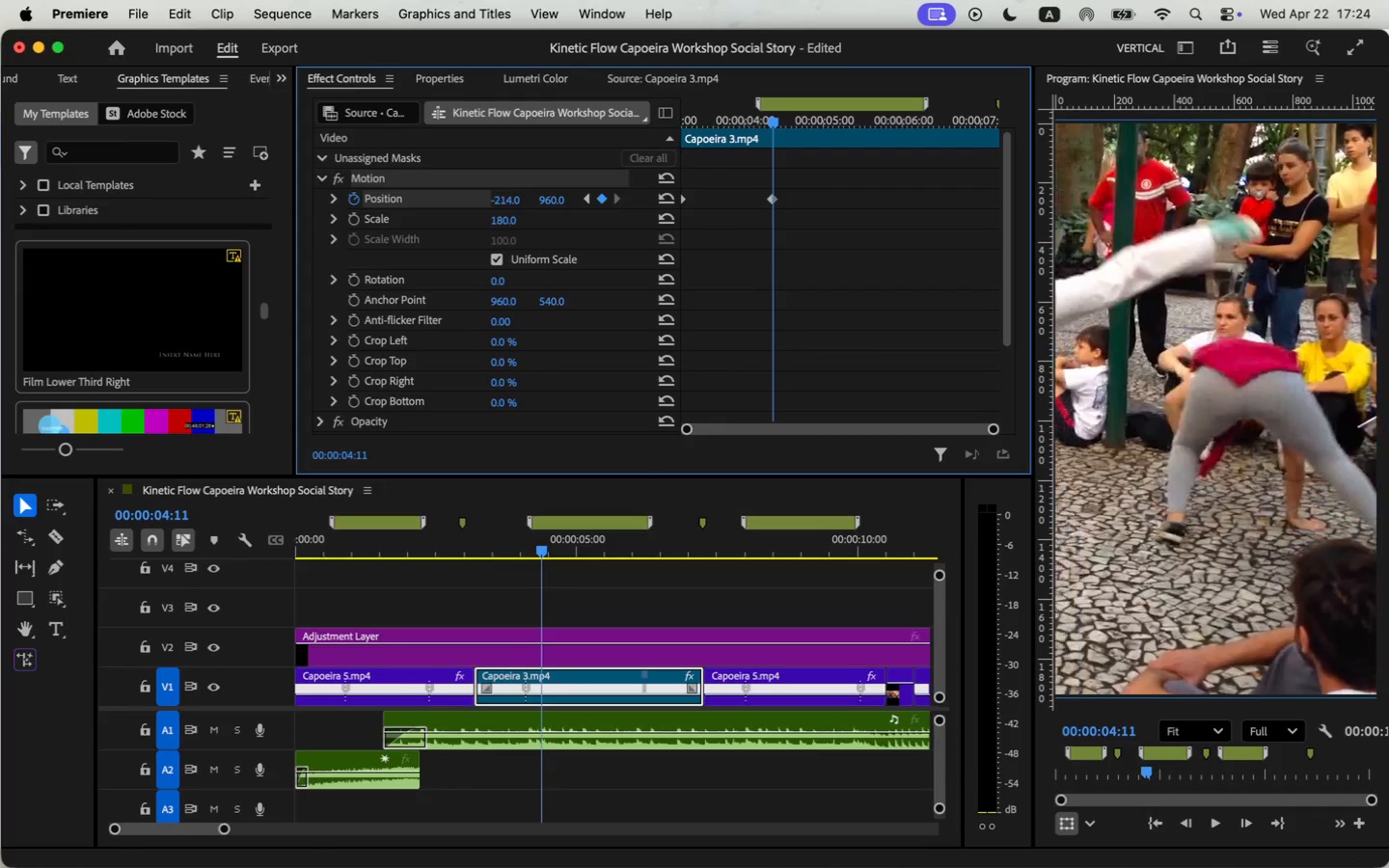 
left_click_drag(start_coordinate=[530, 552], to_coordinate=[400, 575])
 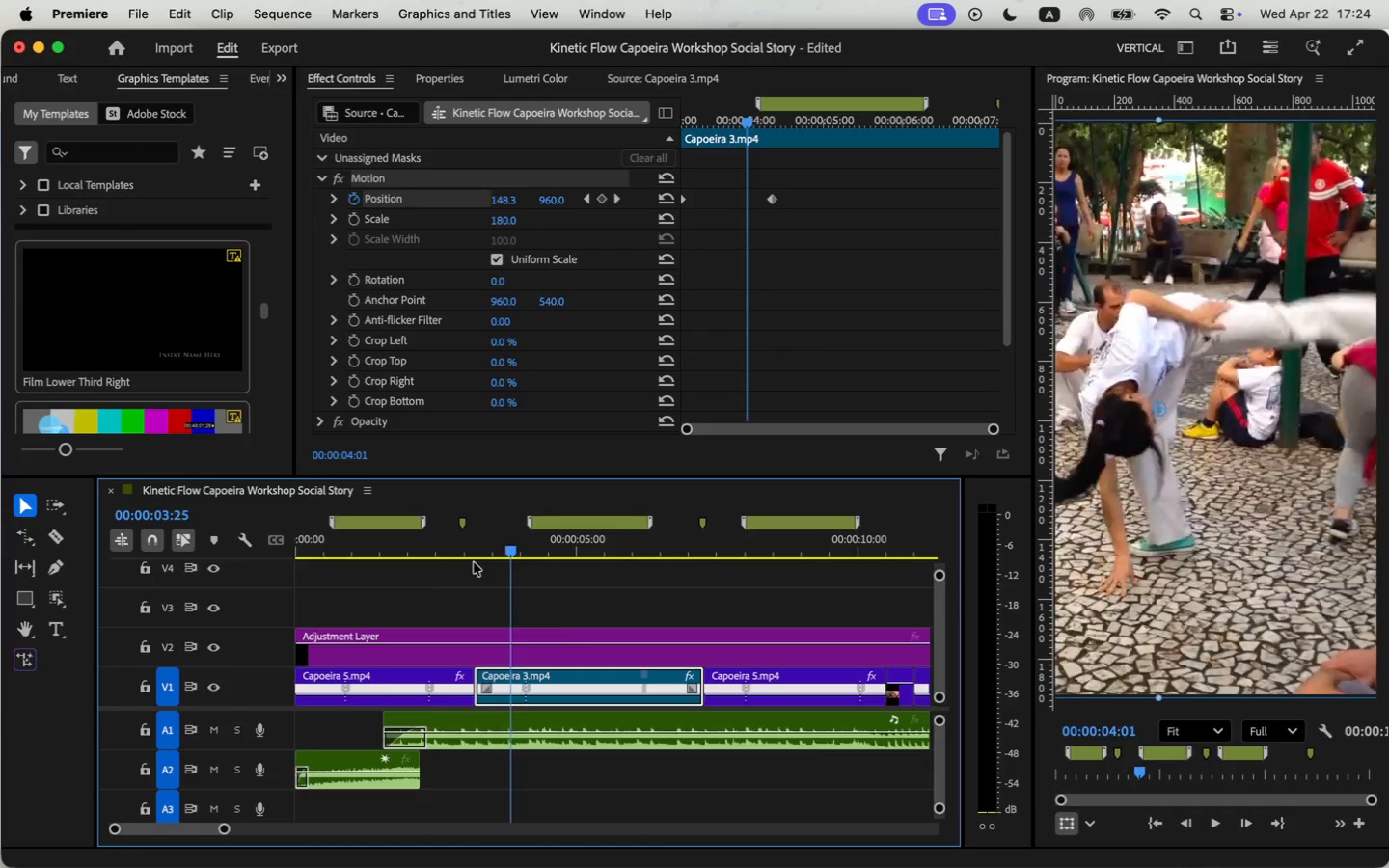 
key(Space)
 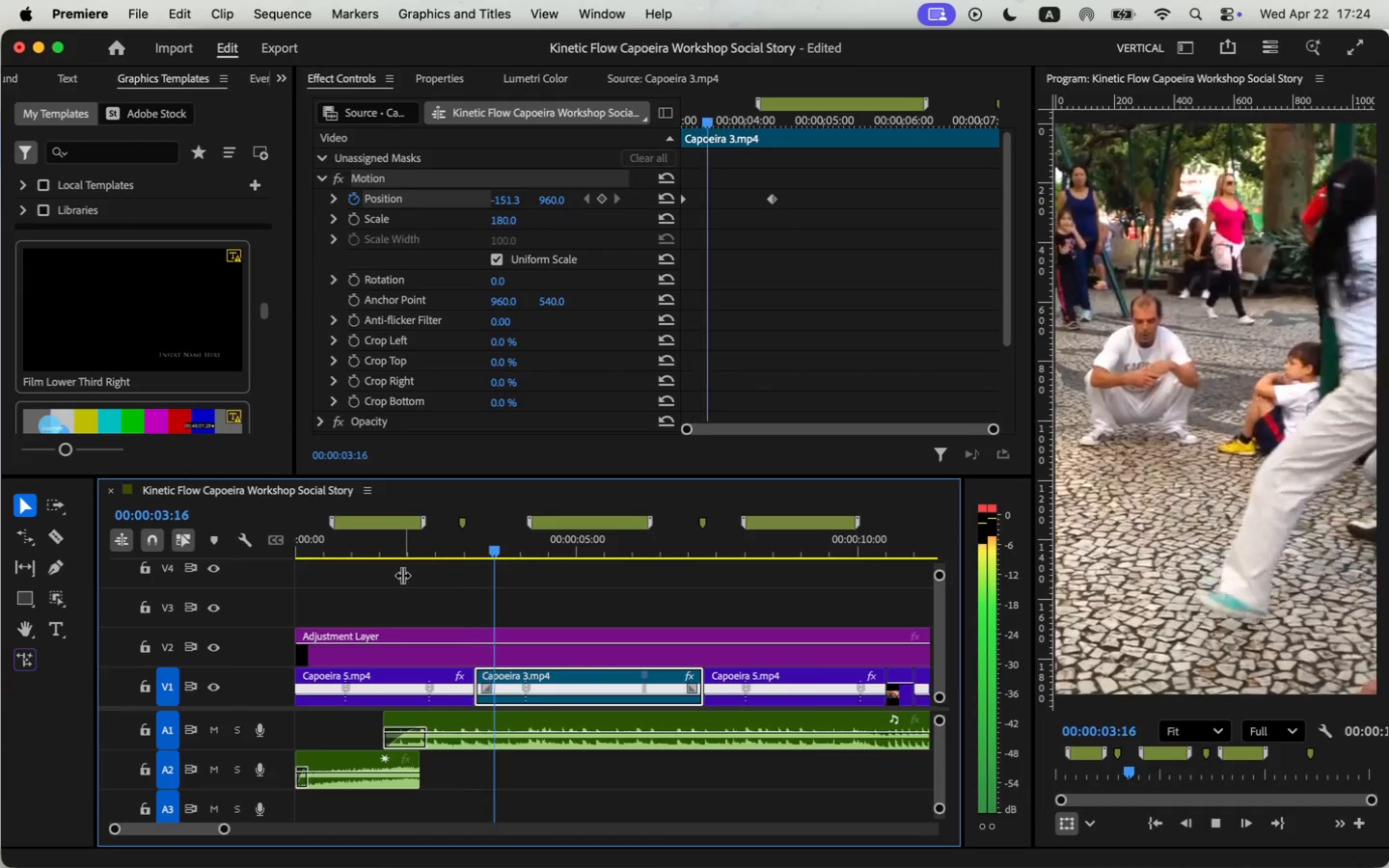 
key(Space)
 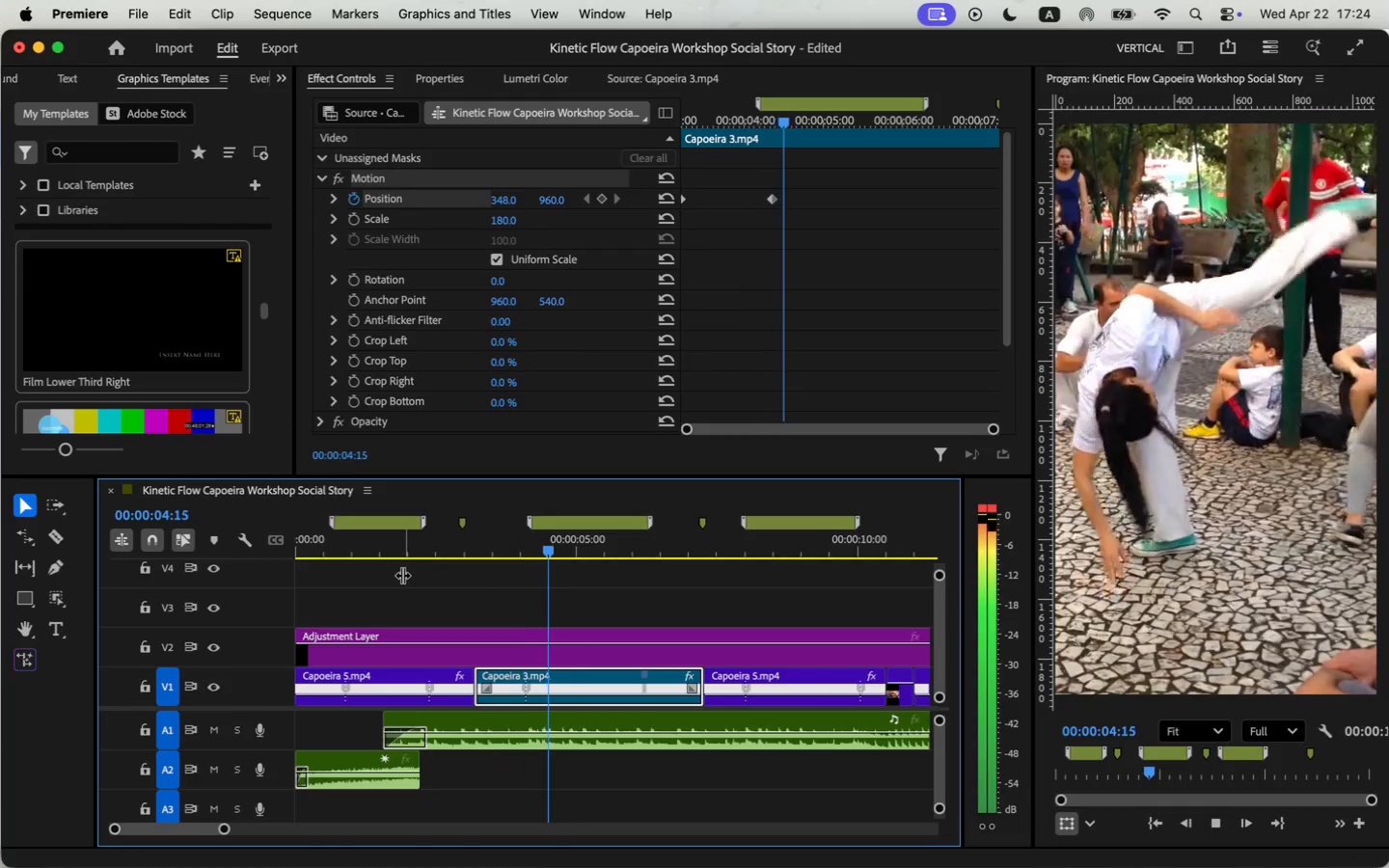 
left_click_drag(start_coordinate=[545, 555], to_coordinate=[507, 569])
 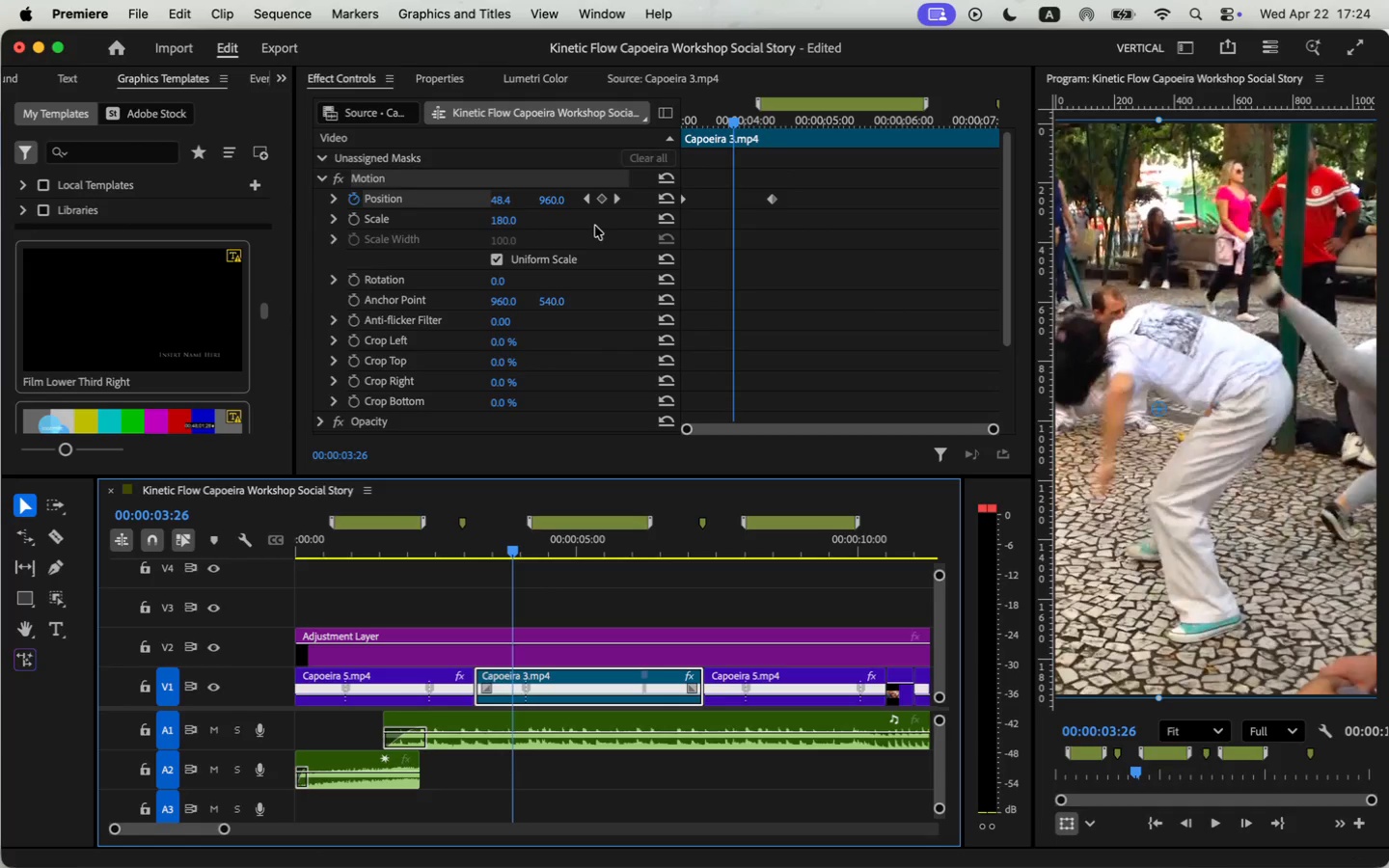 
left_click([589, 203])
 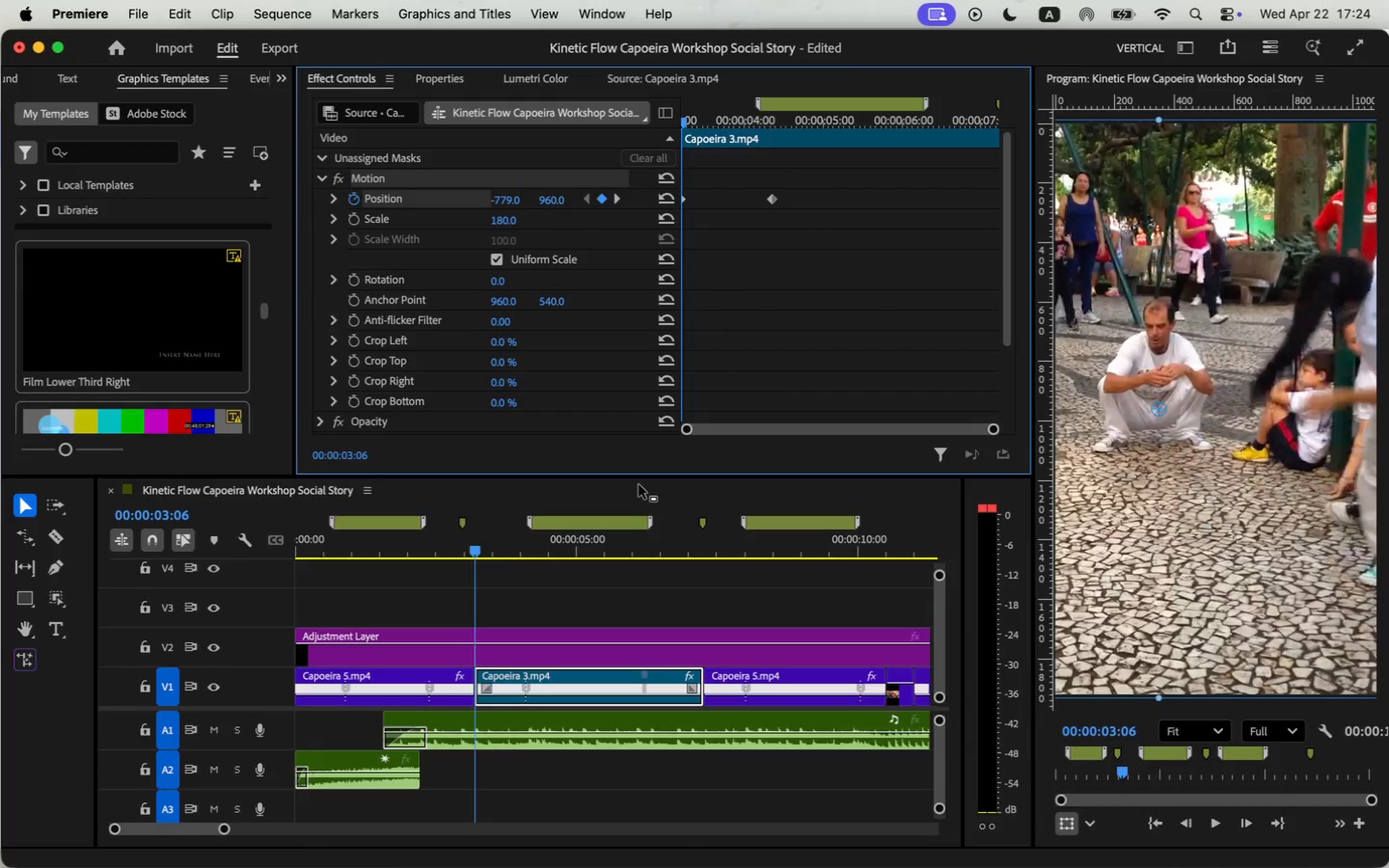 
wait(10.14)
 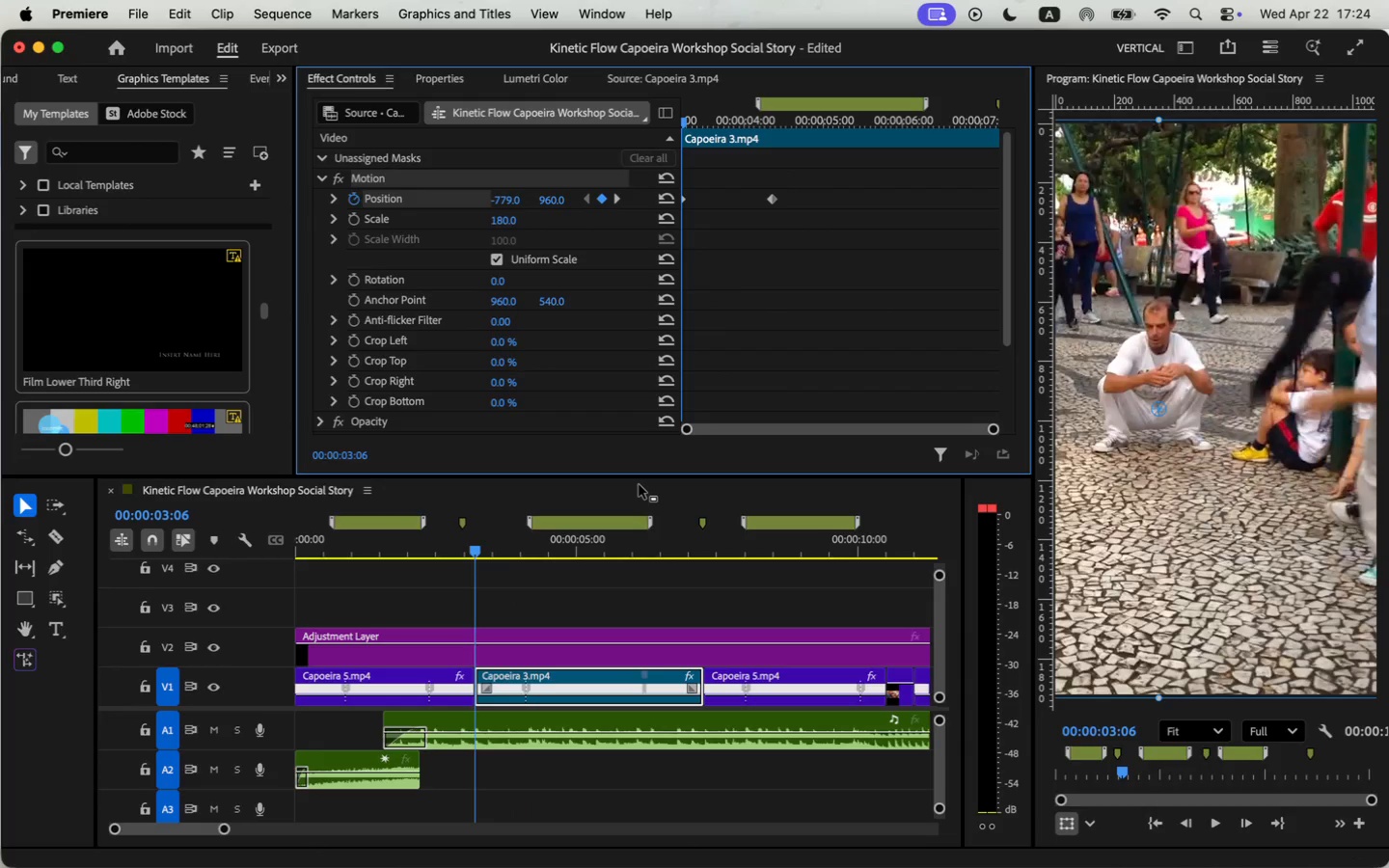 
key(Space)
 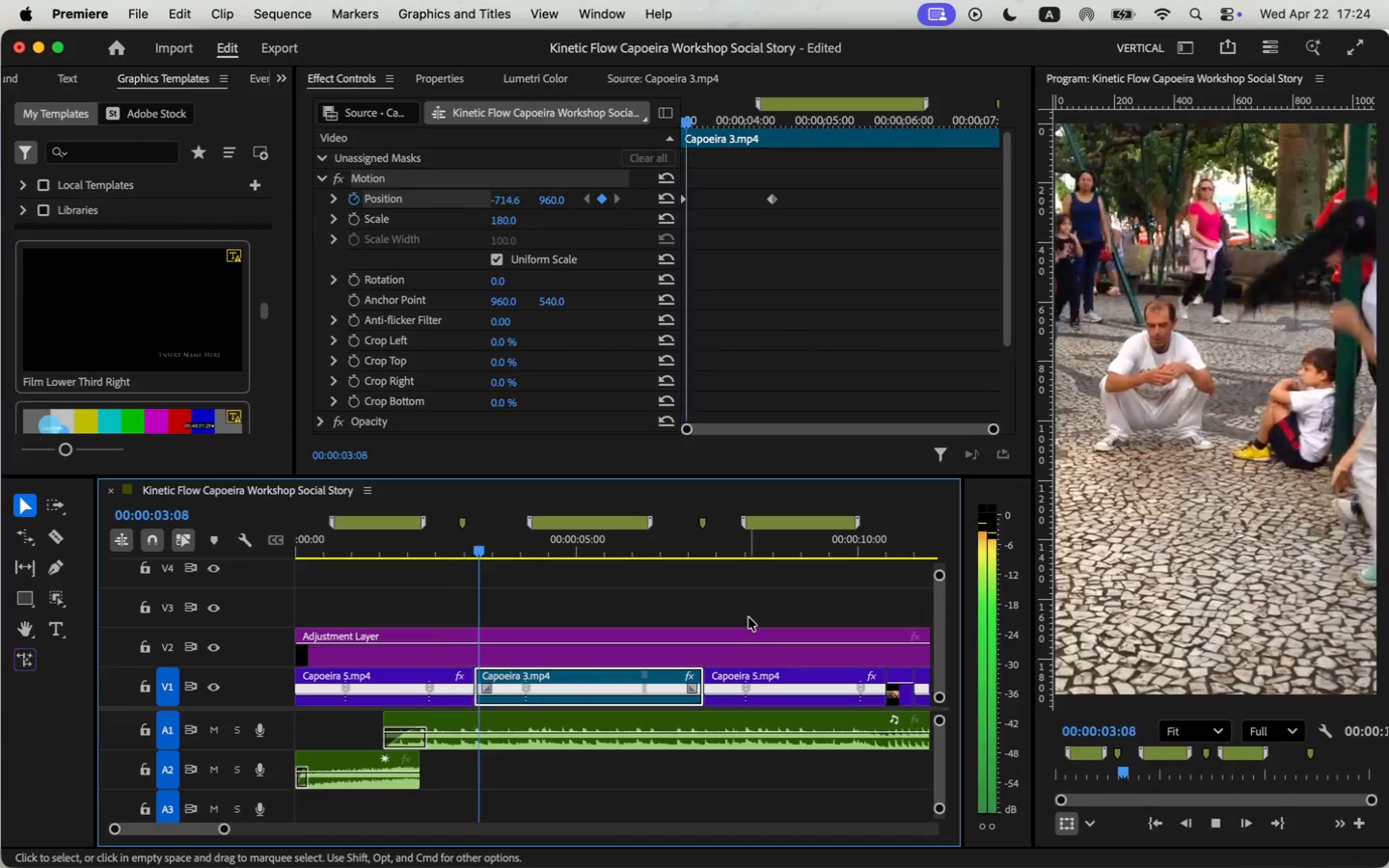 
key(Space)
 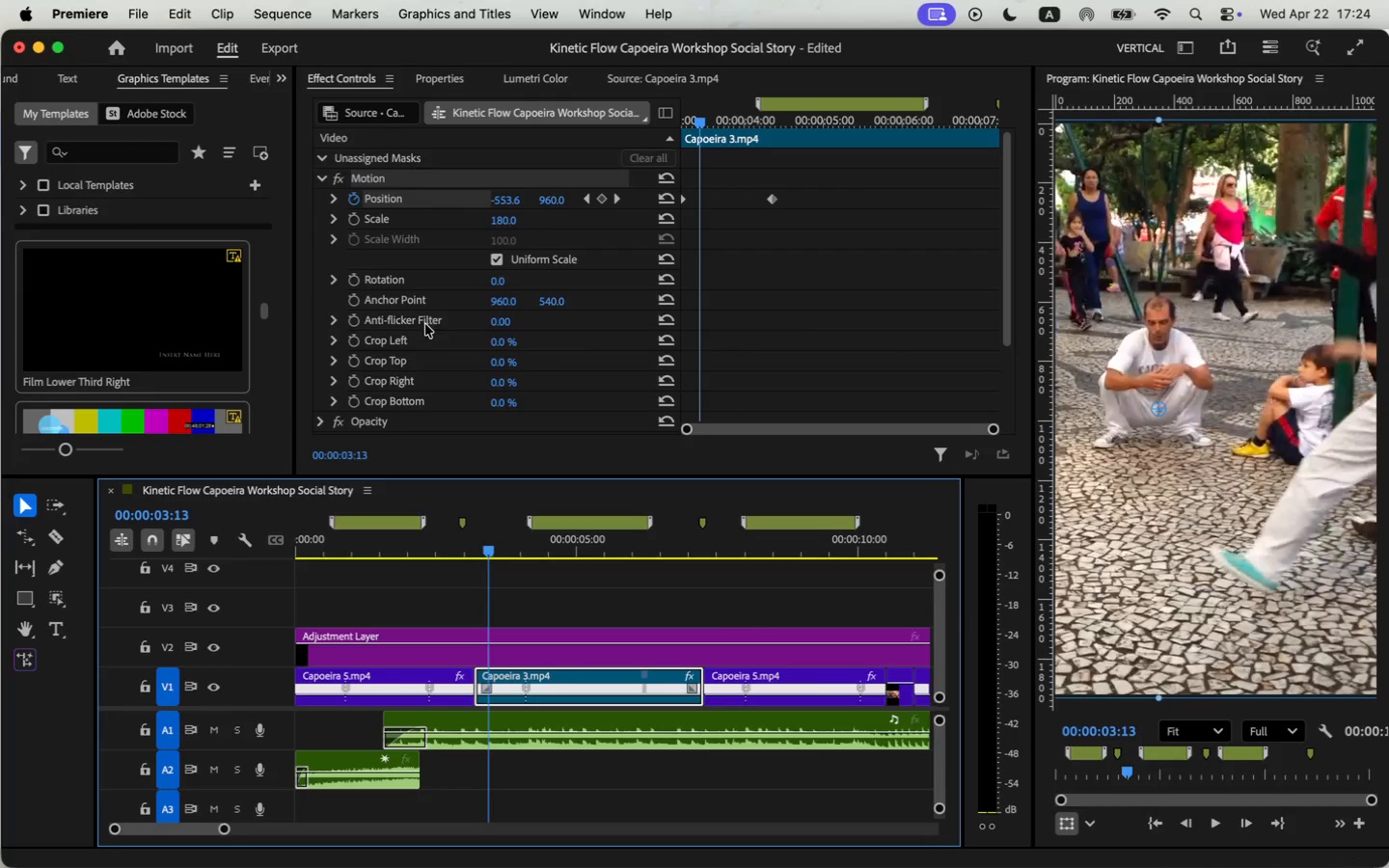 
left_click_drag(start_coordinate=[687, 201], to_coordinate=[699, 208])
 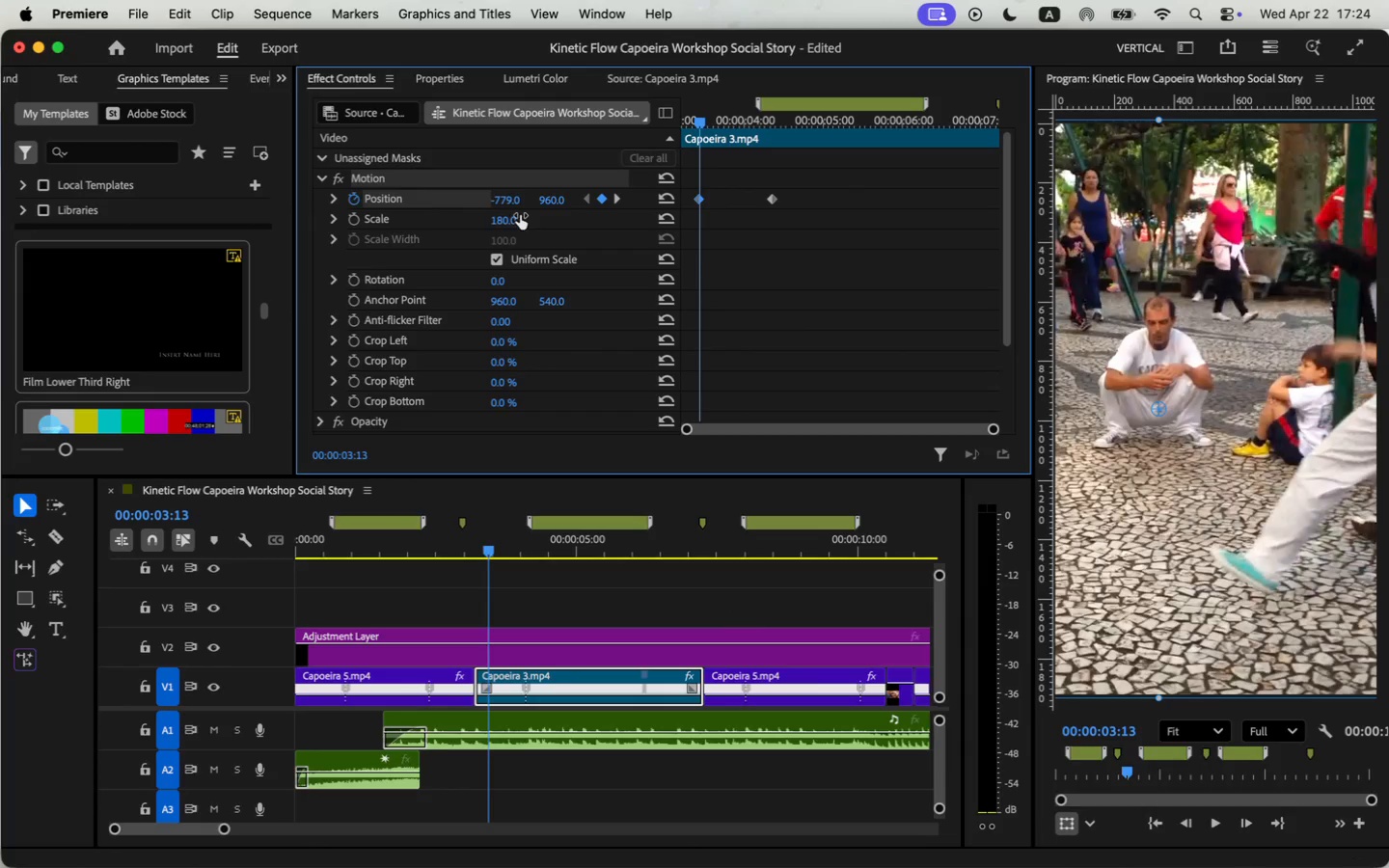 
key(Meta+Z)
 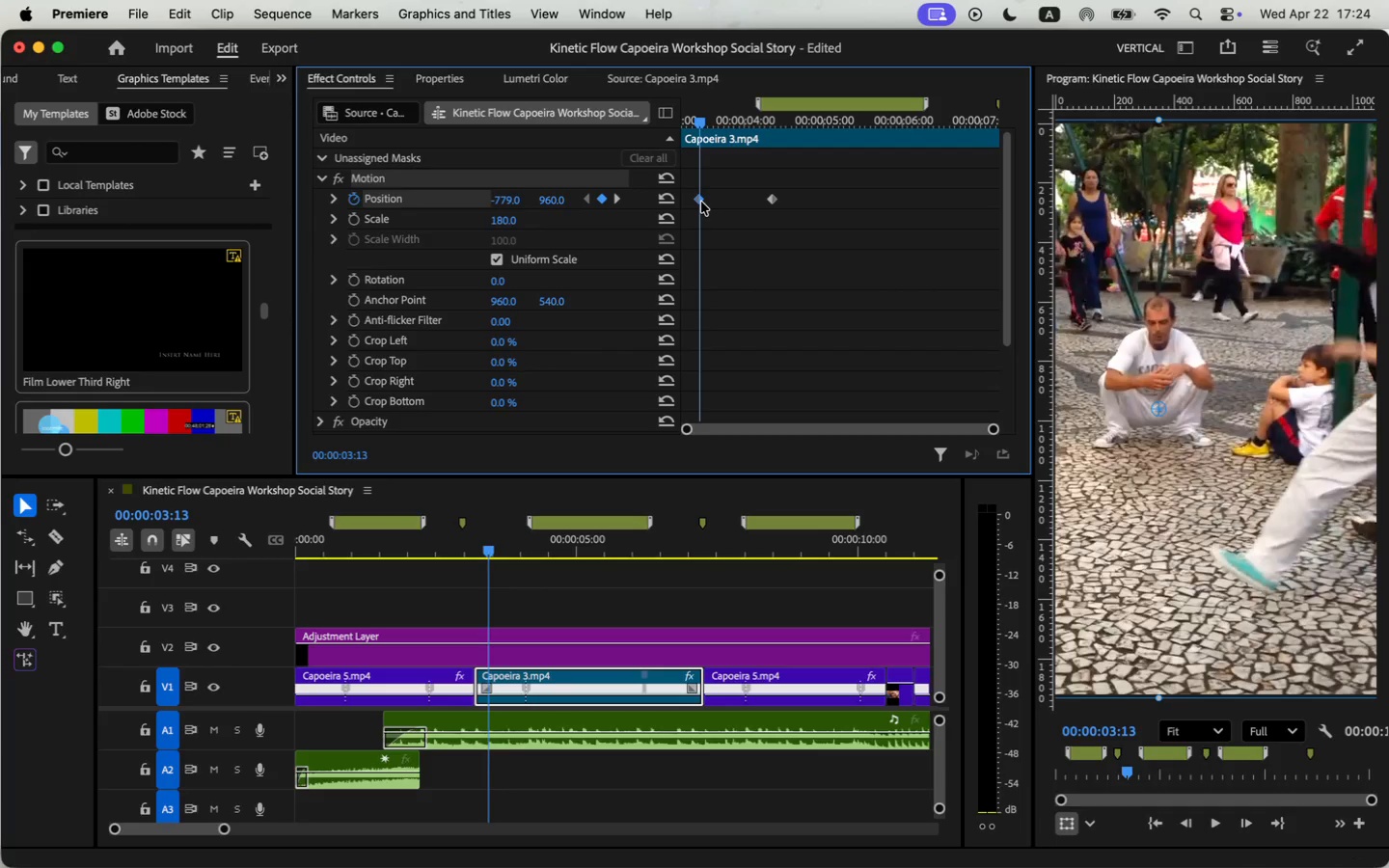 
key(Backspace)
 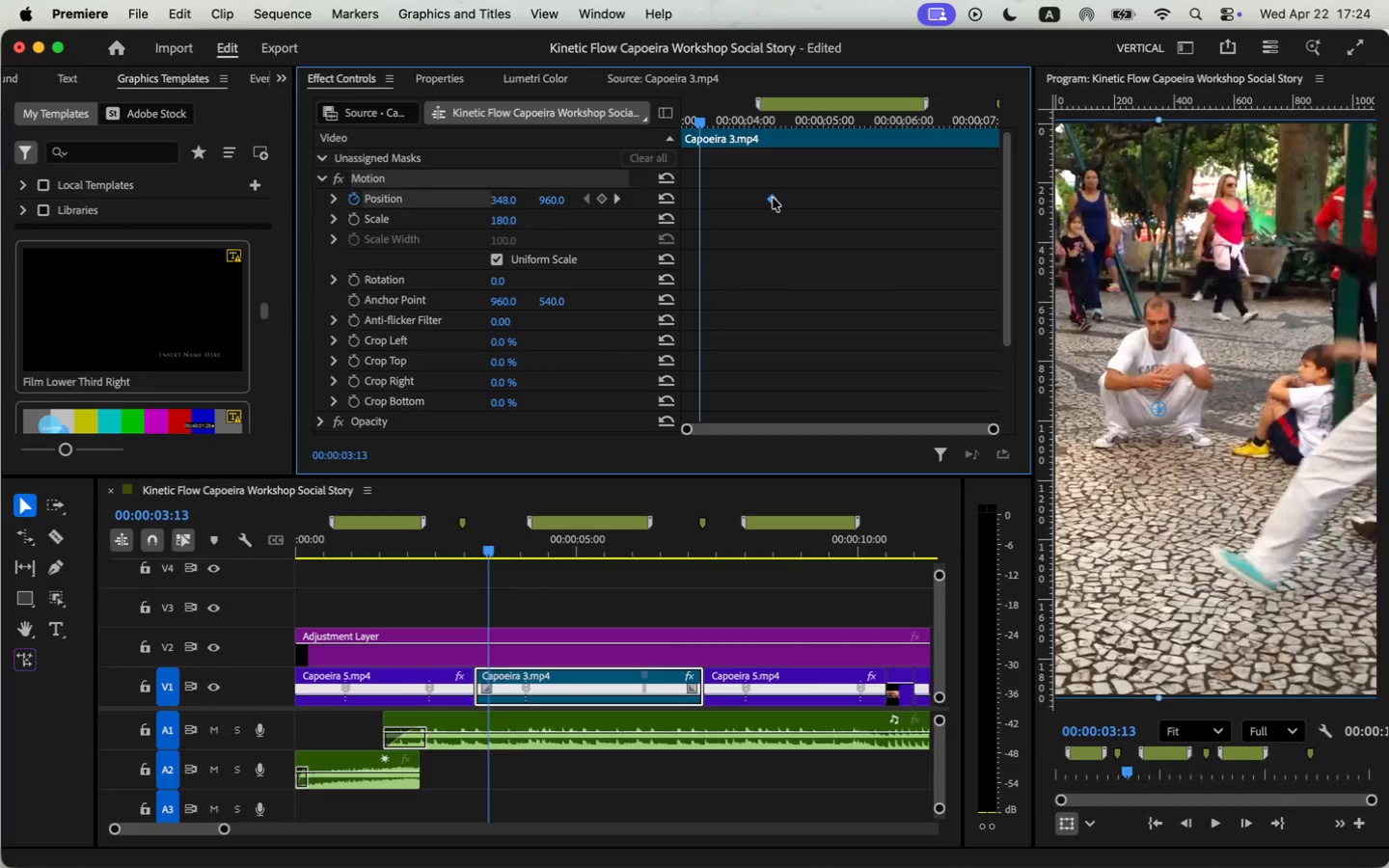 
key(Backspace)
 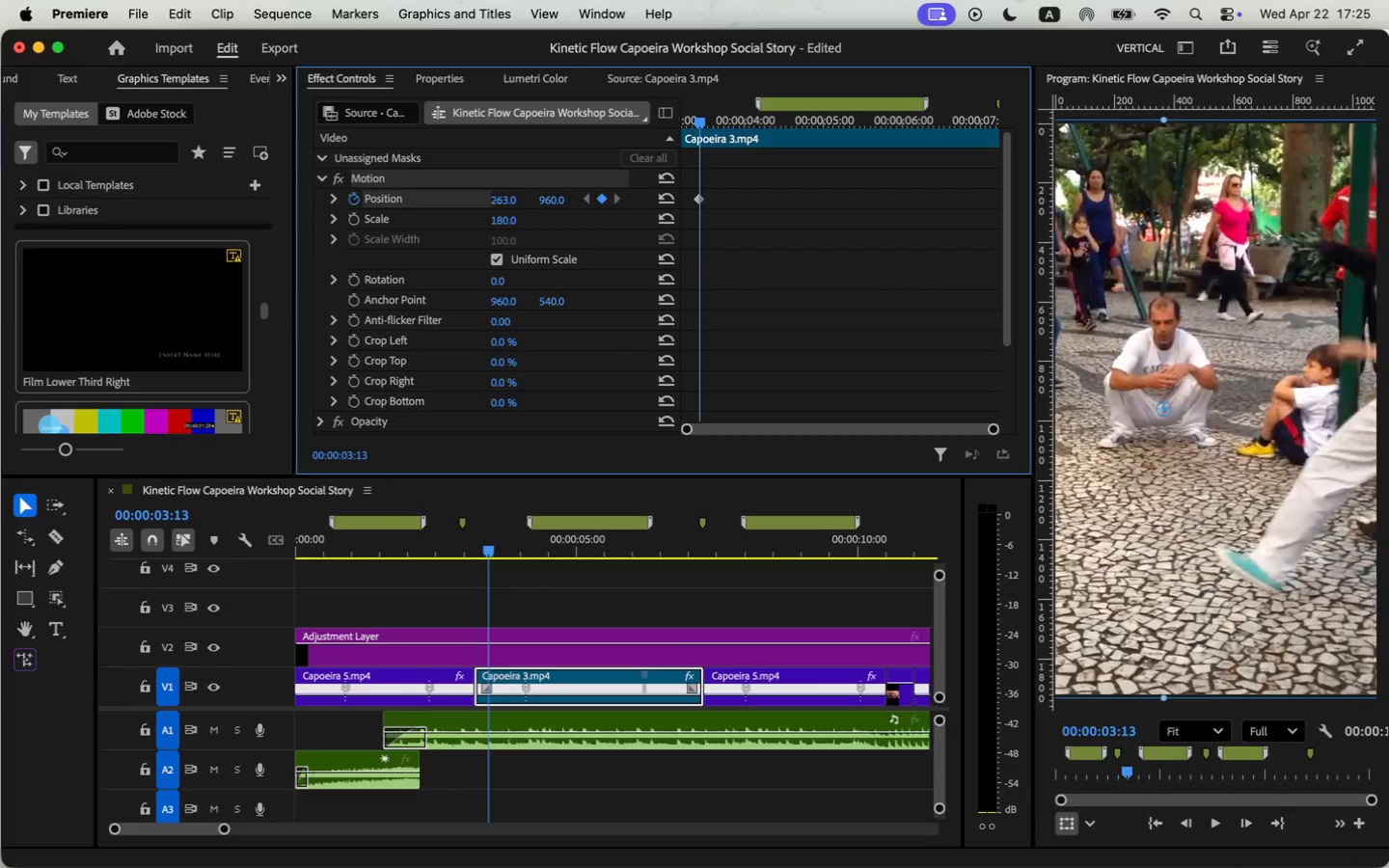 
wait(6.66)
 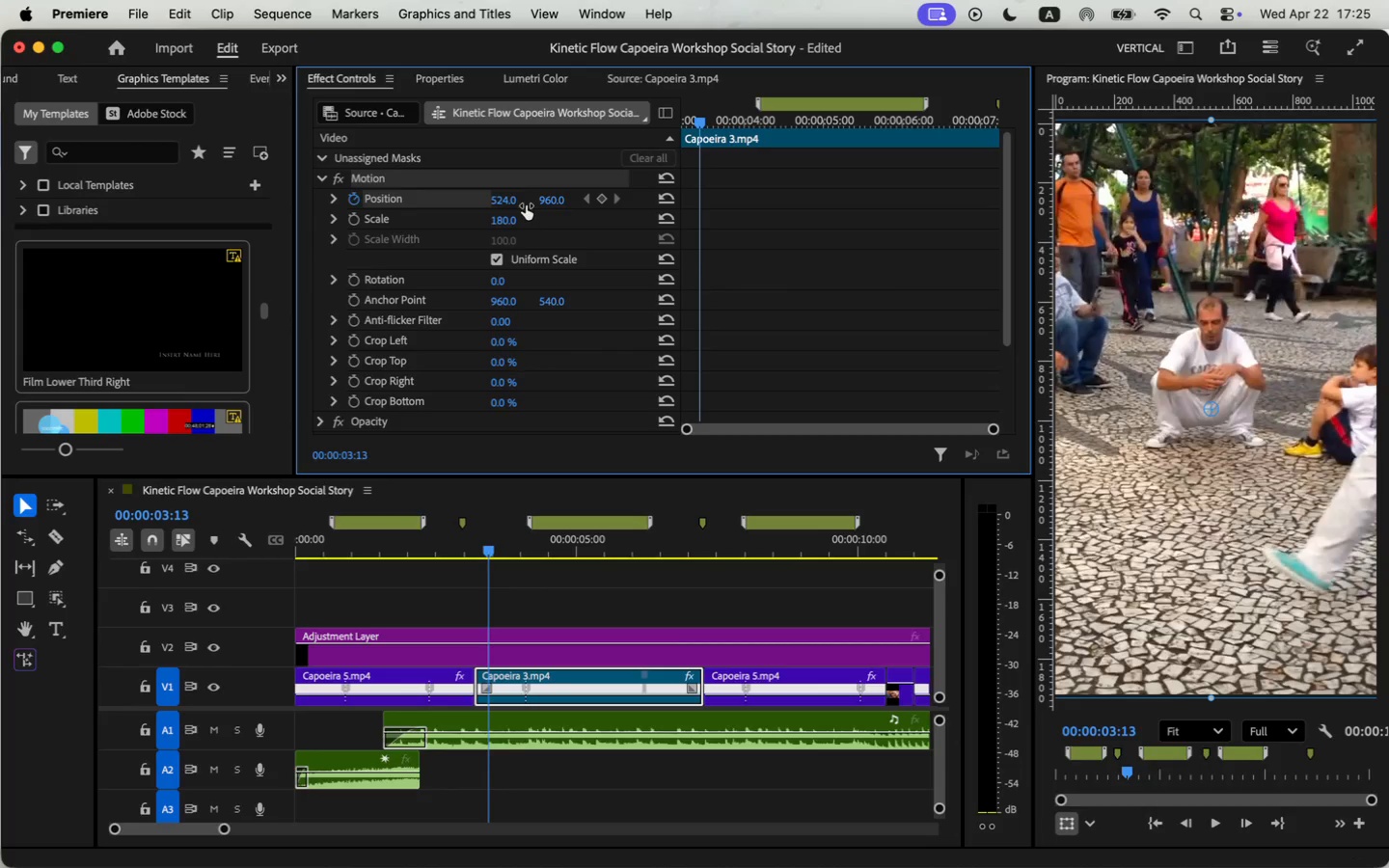 
left_click_drag(start_coordinate=[695, 203], to_coordinate=[675, 206])
 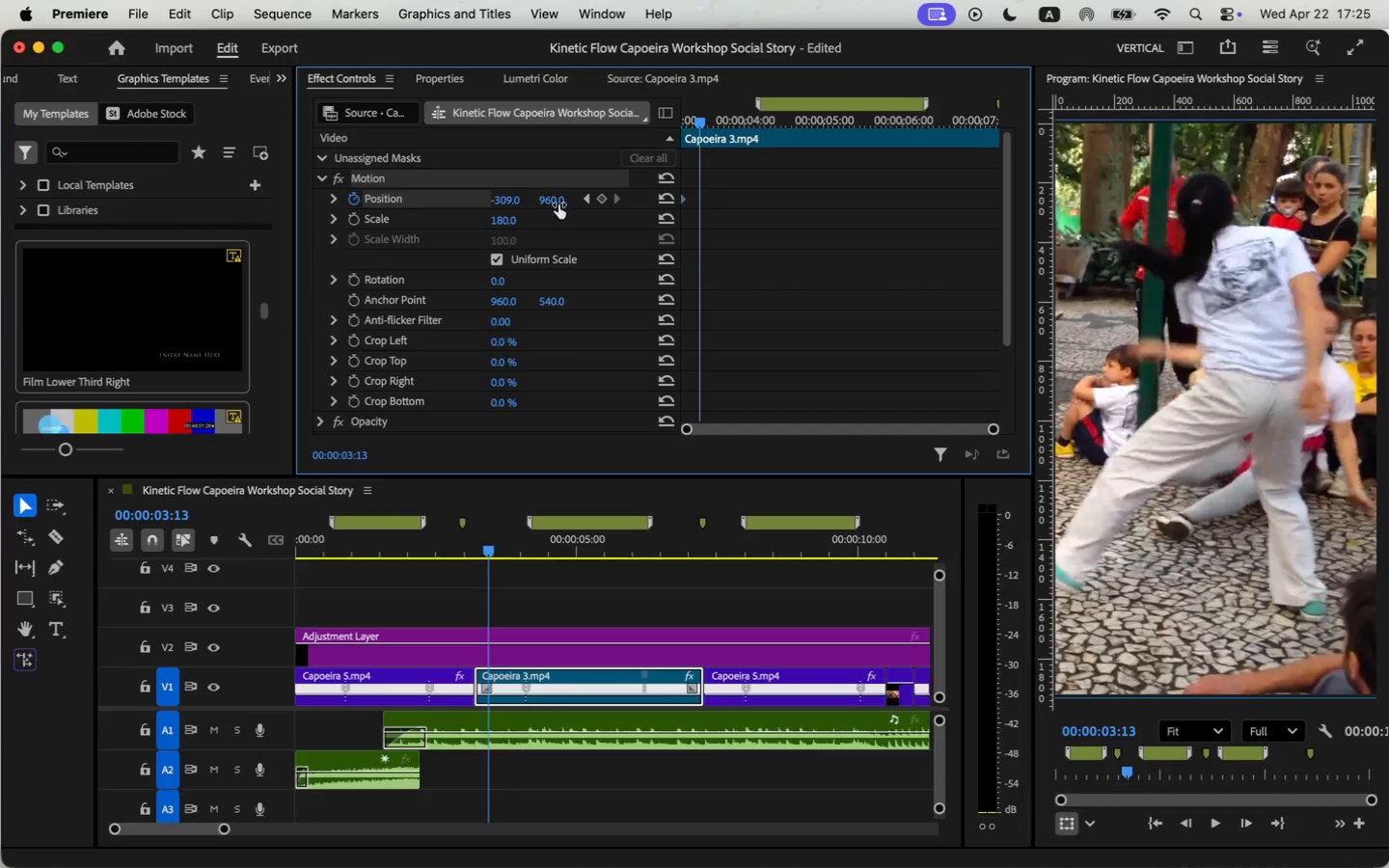 
left_click([590, 199])
 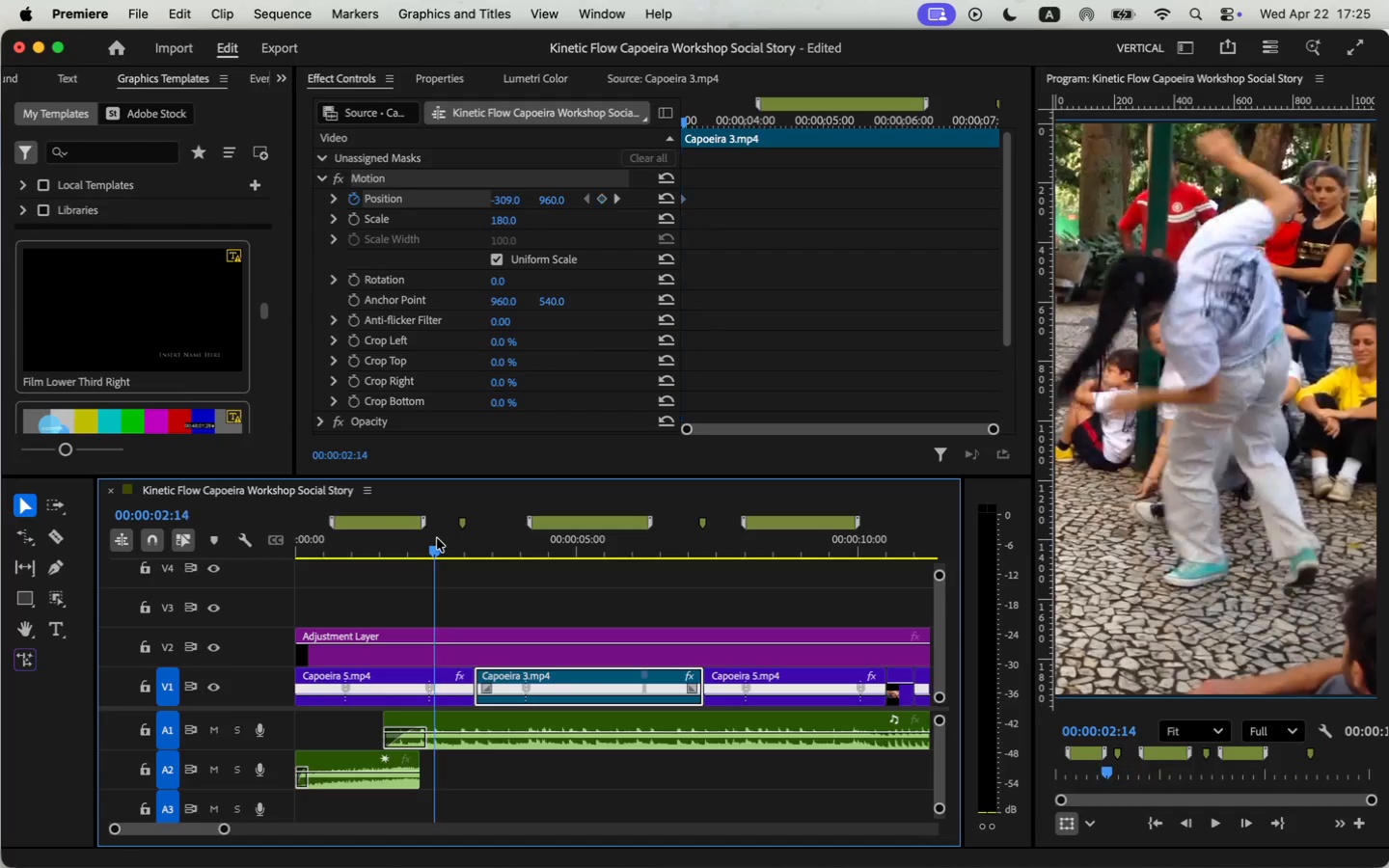 
key(Space)
 